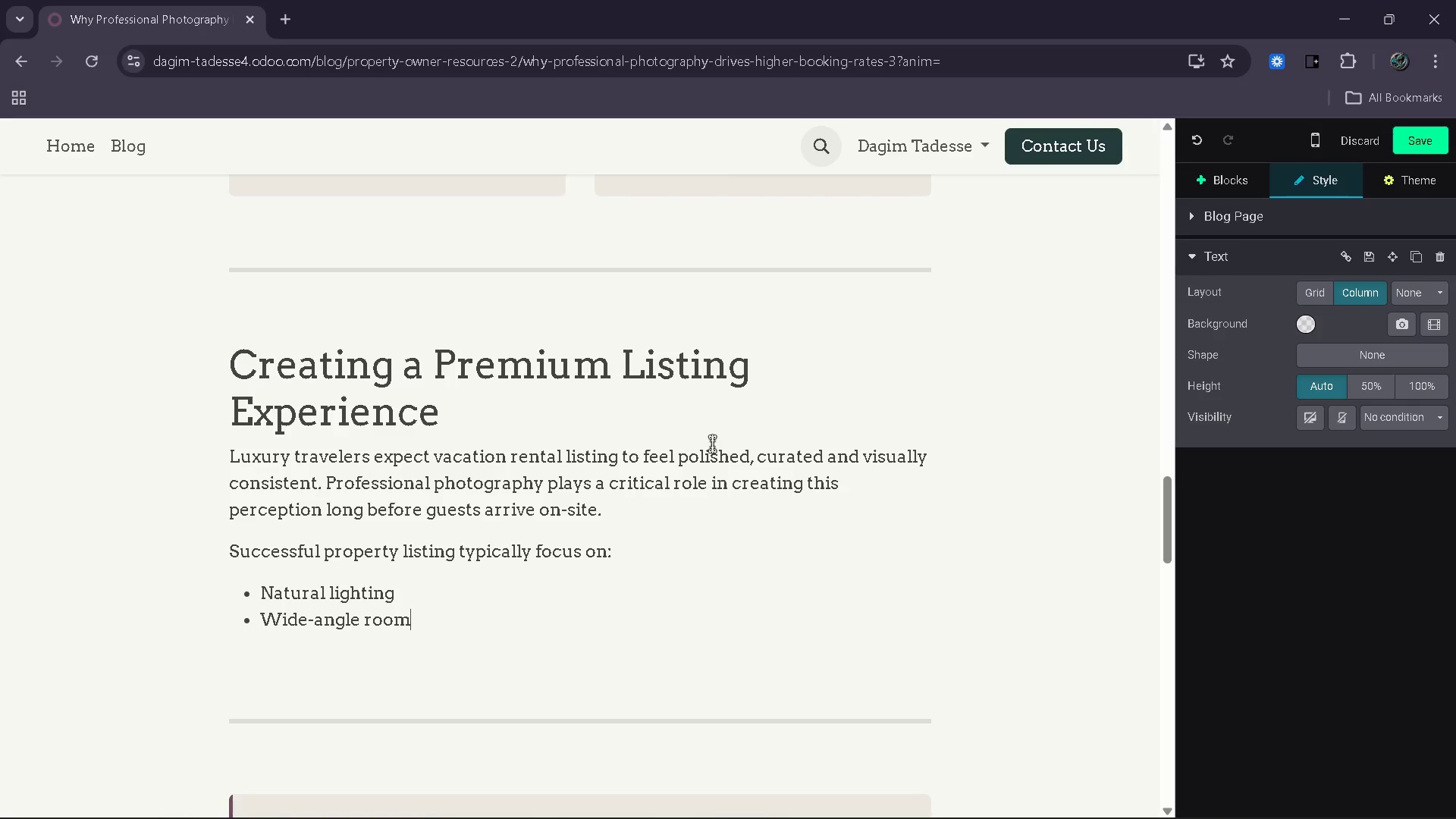 
wait(5.78)
 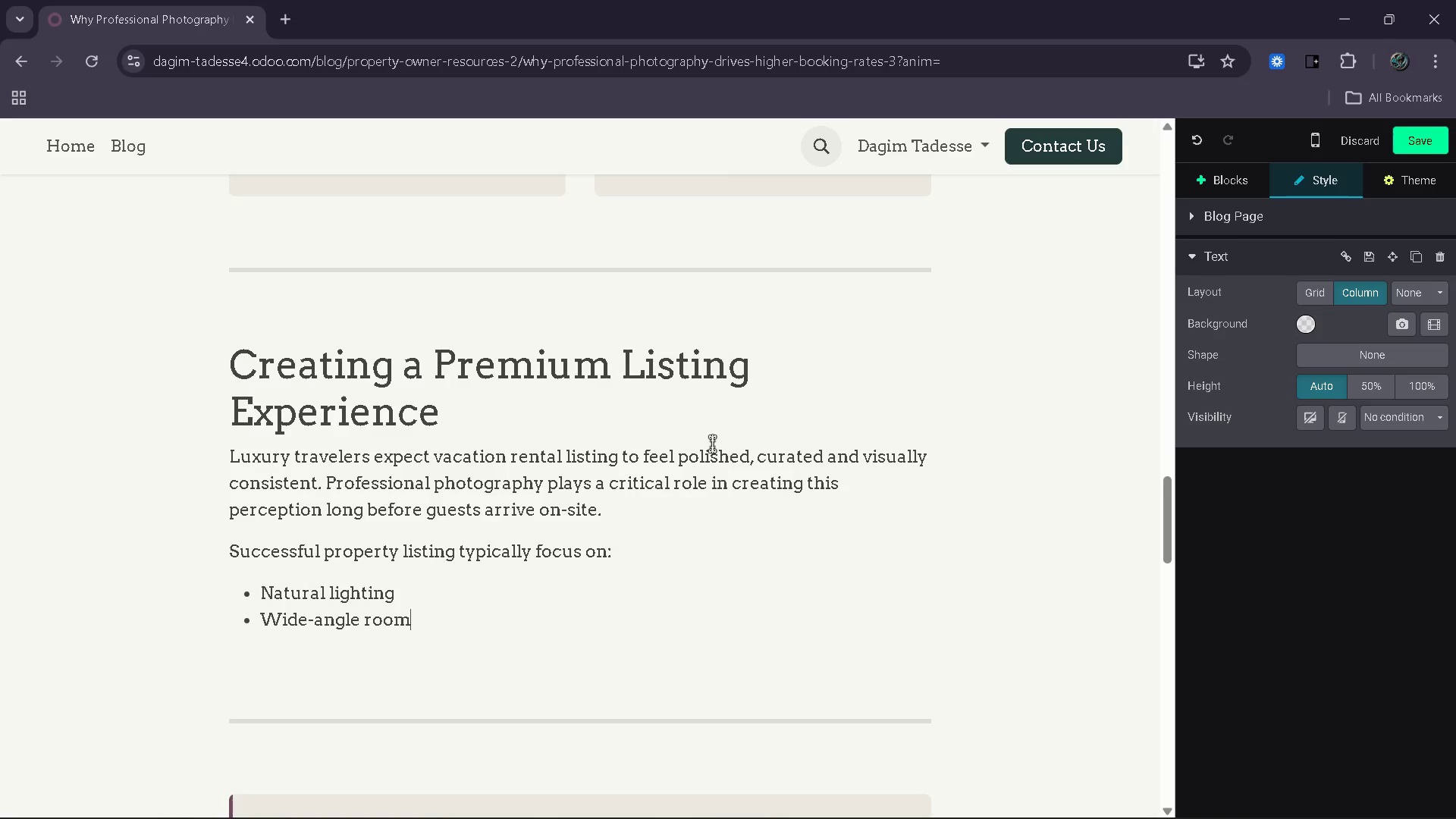 
type( composition)
 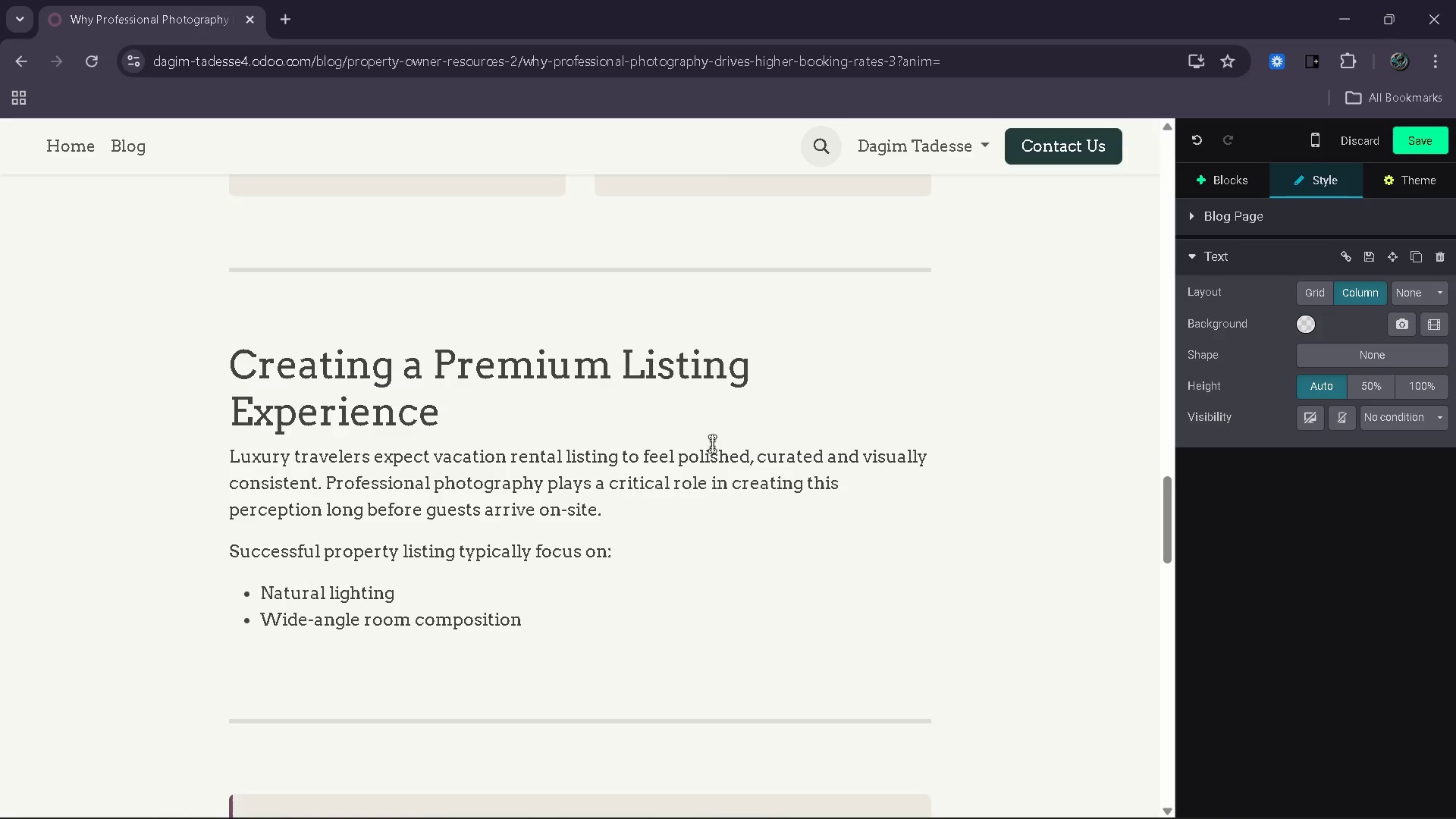 
key(Enter)
 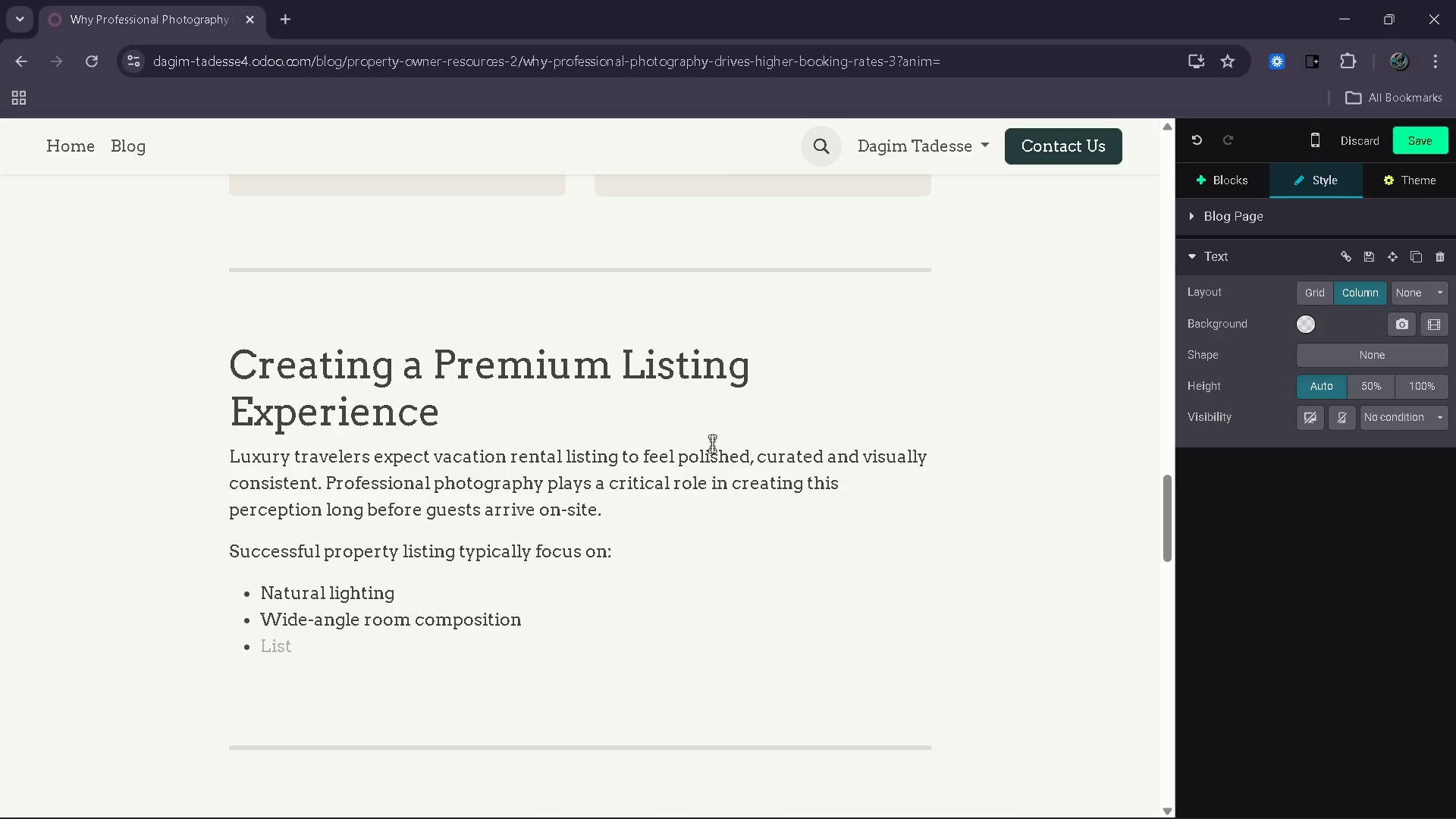 
type(Lifestly)
key(Backspace)
key(Backspace)
type(yle-focused imagery)
 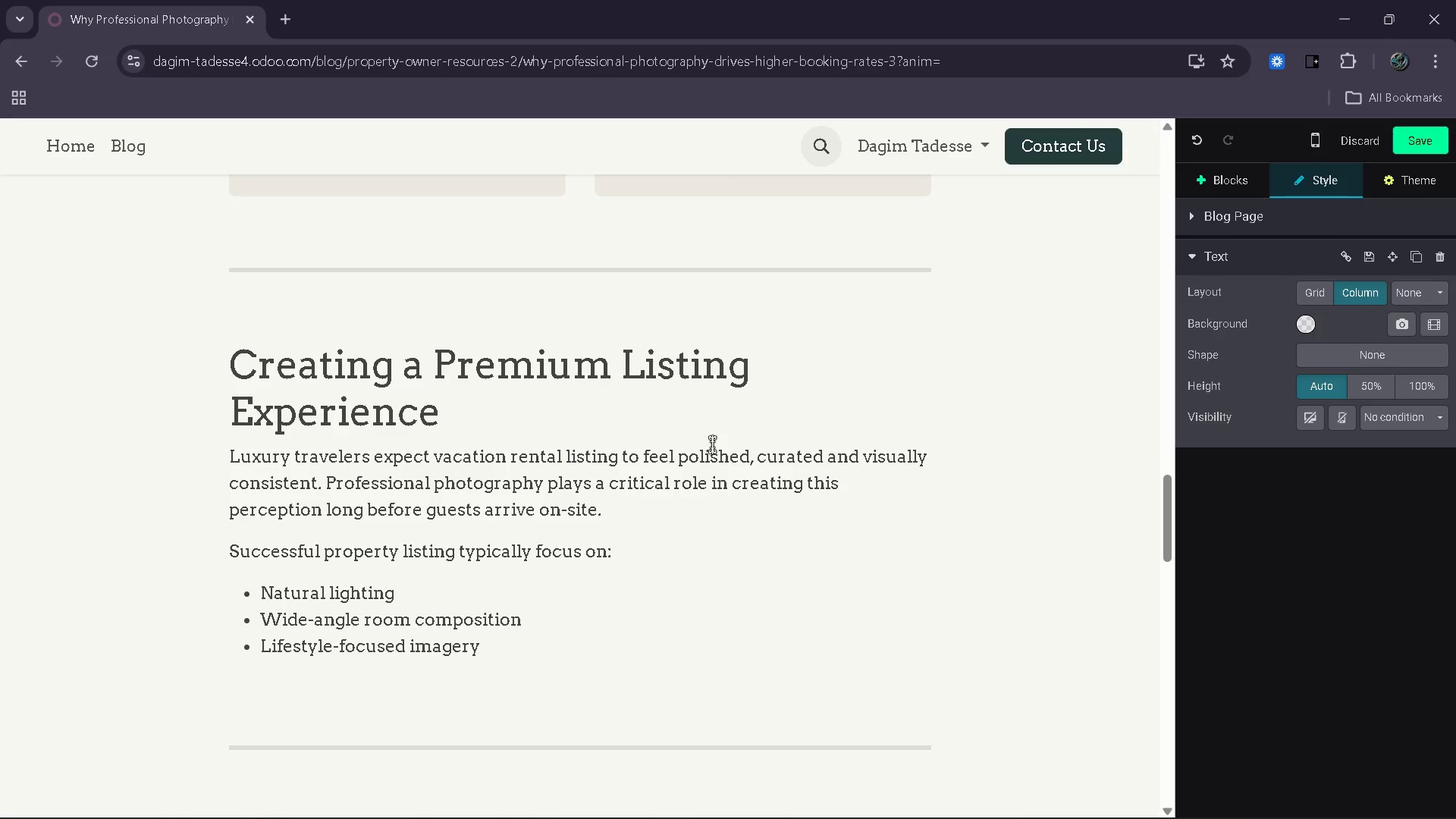 
key(Enter)
 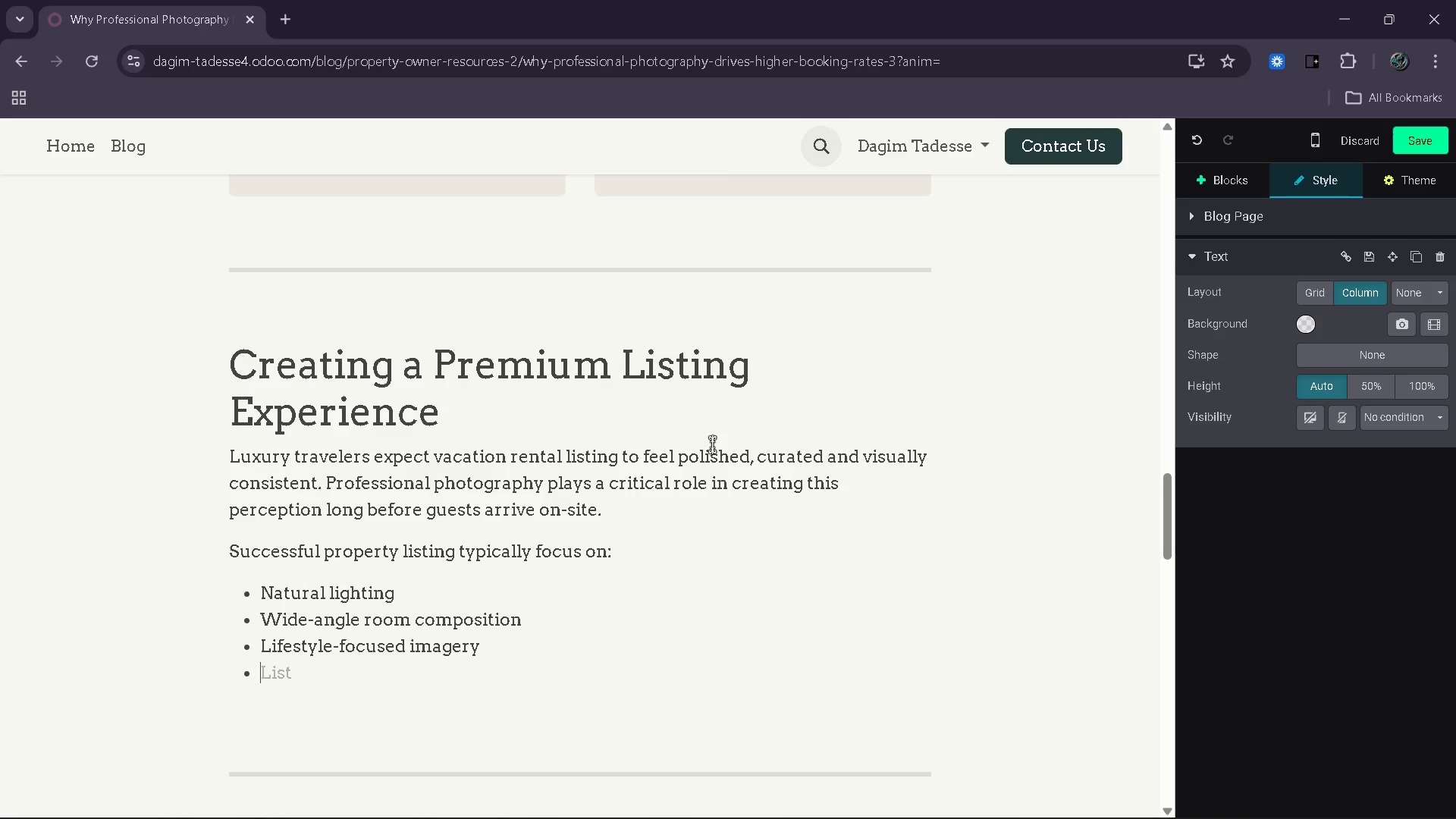 
wait(24.24)
 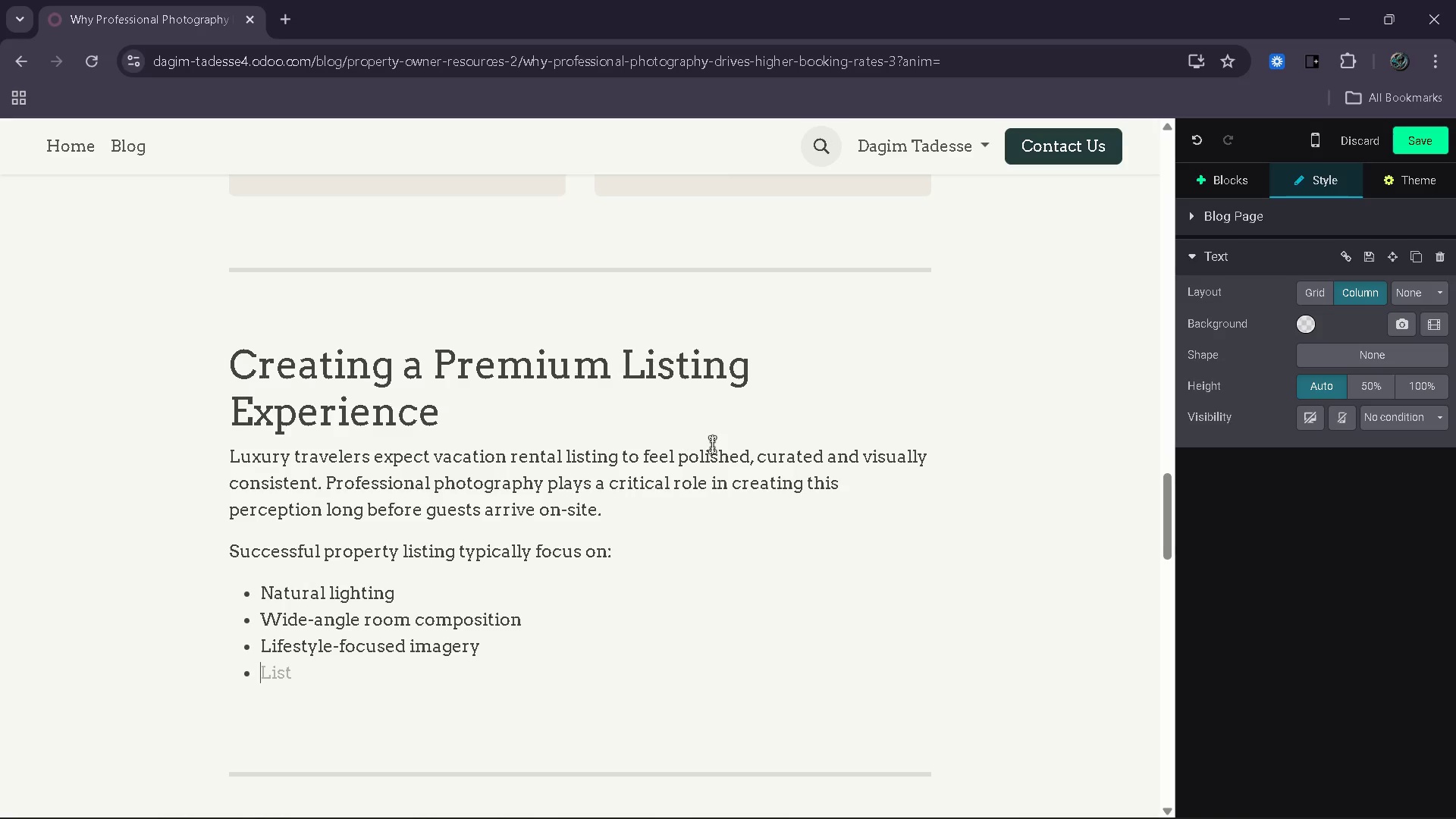 
type(Seasonal stage)
key(Backspace)
type(ing )
key(Backspace)
 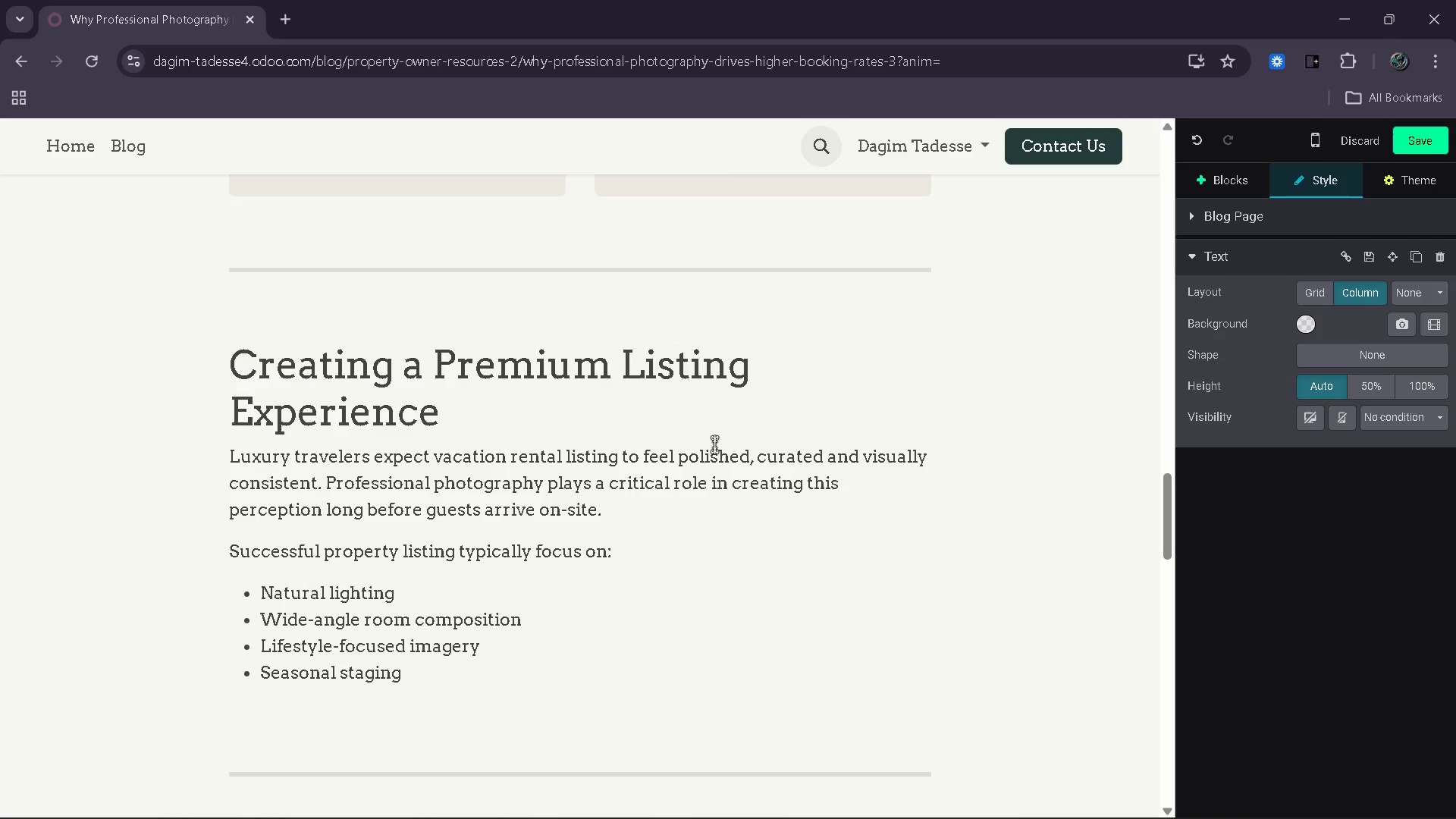 
key(Enter)
 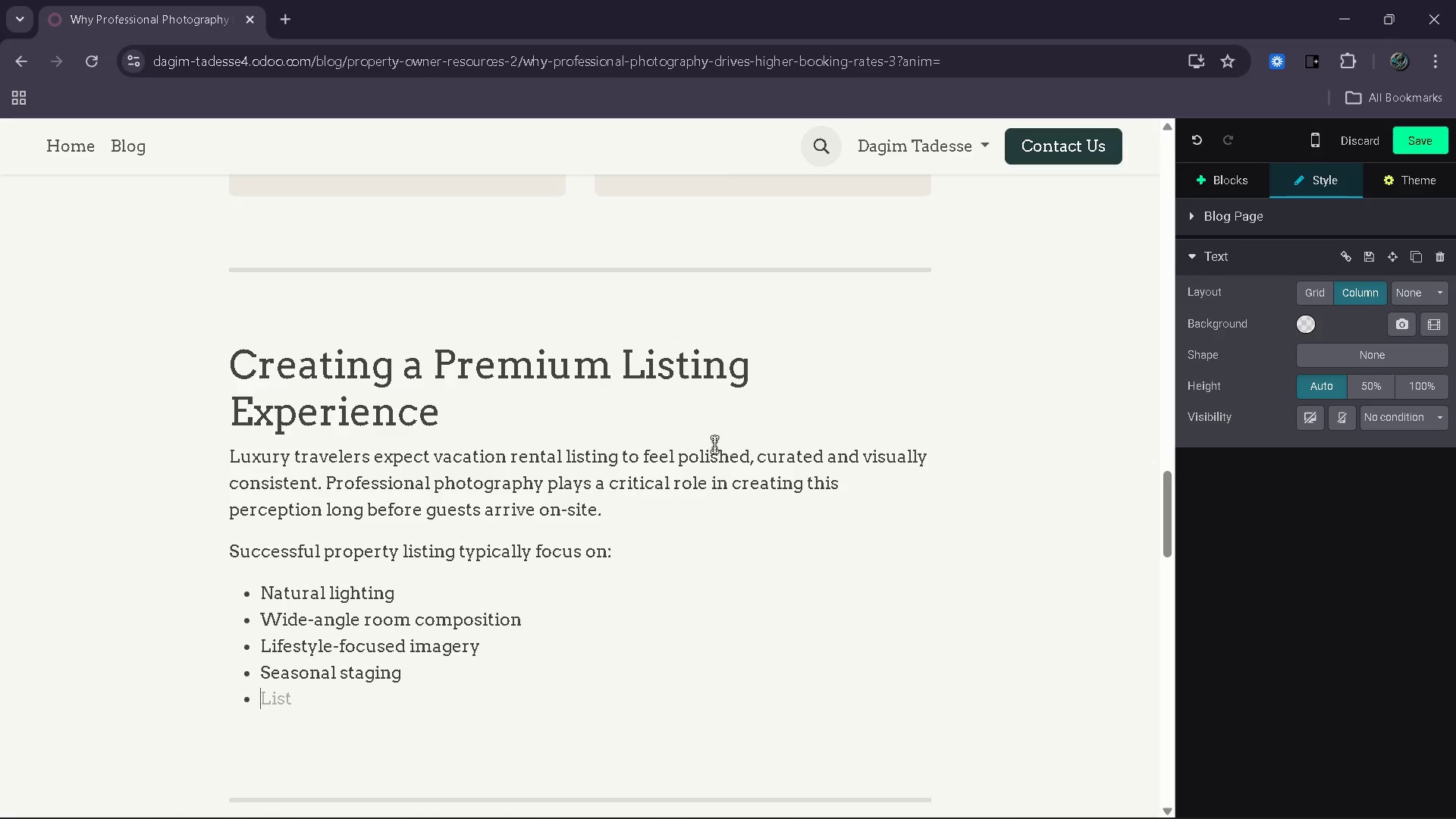 
type(Architectural H)
key(Backspace)
type(i)
key(Backspace)
type(highlights)
 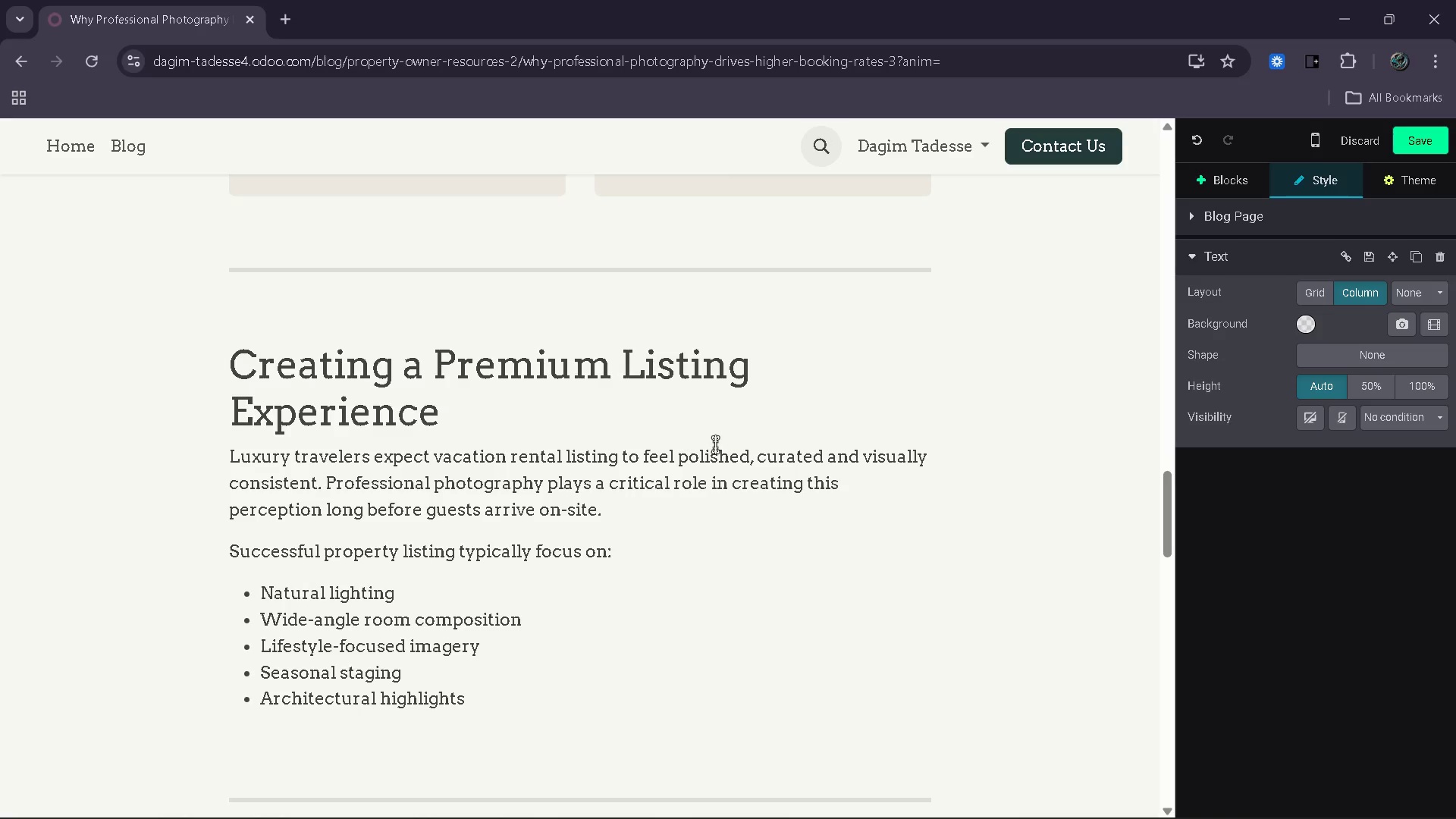 
key(Enter)
 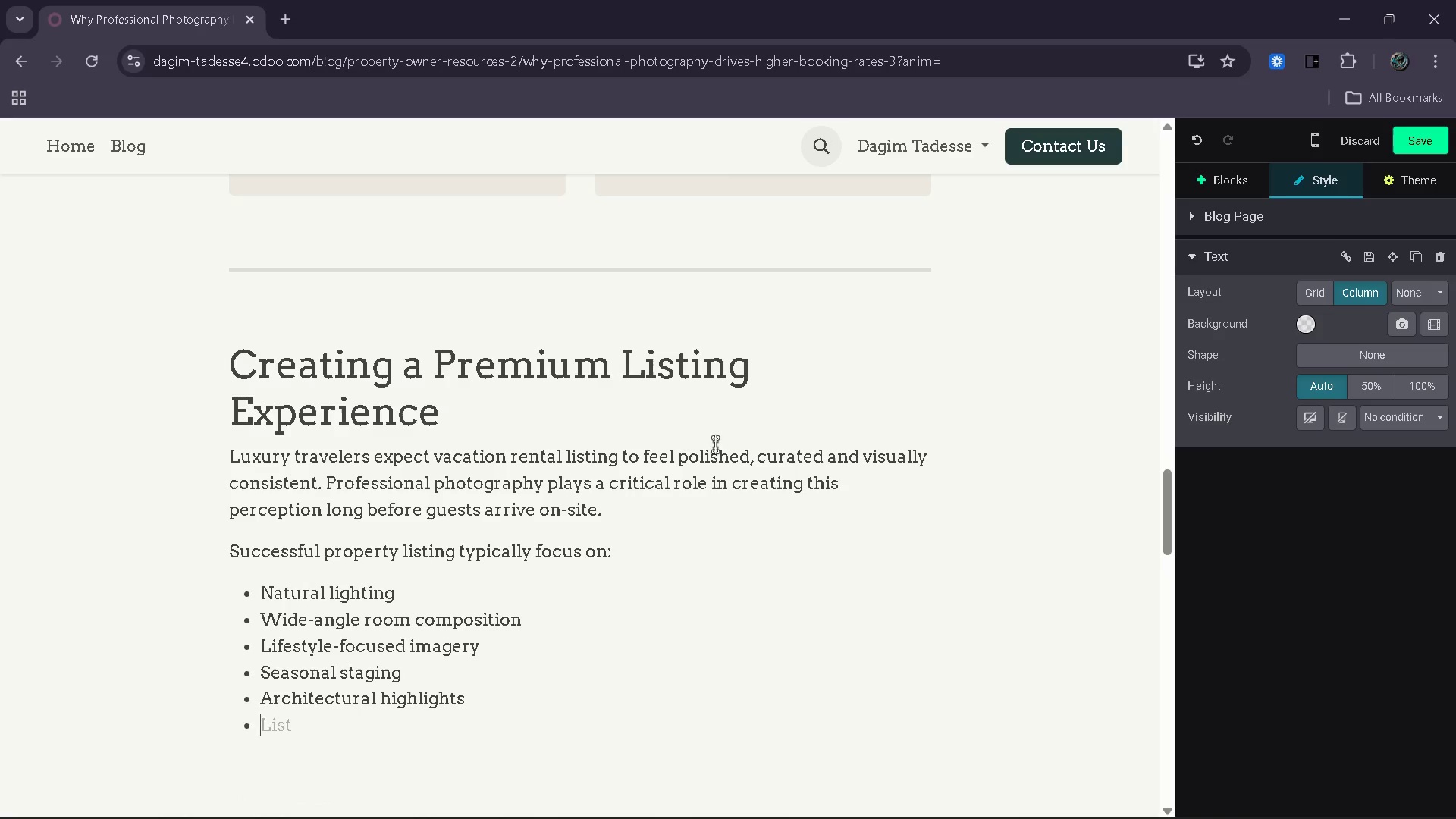 
key(Enter)
 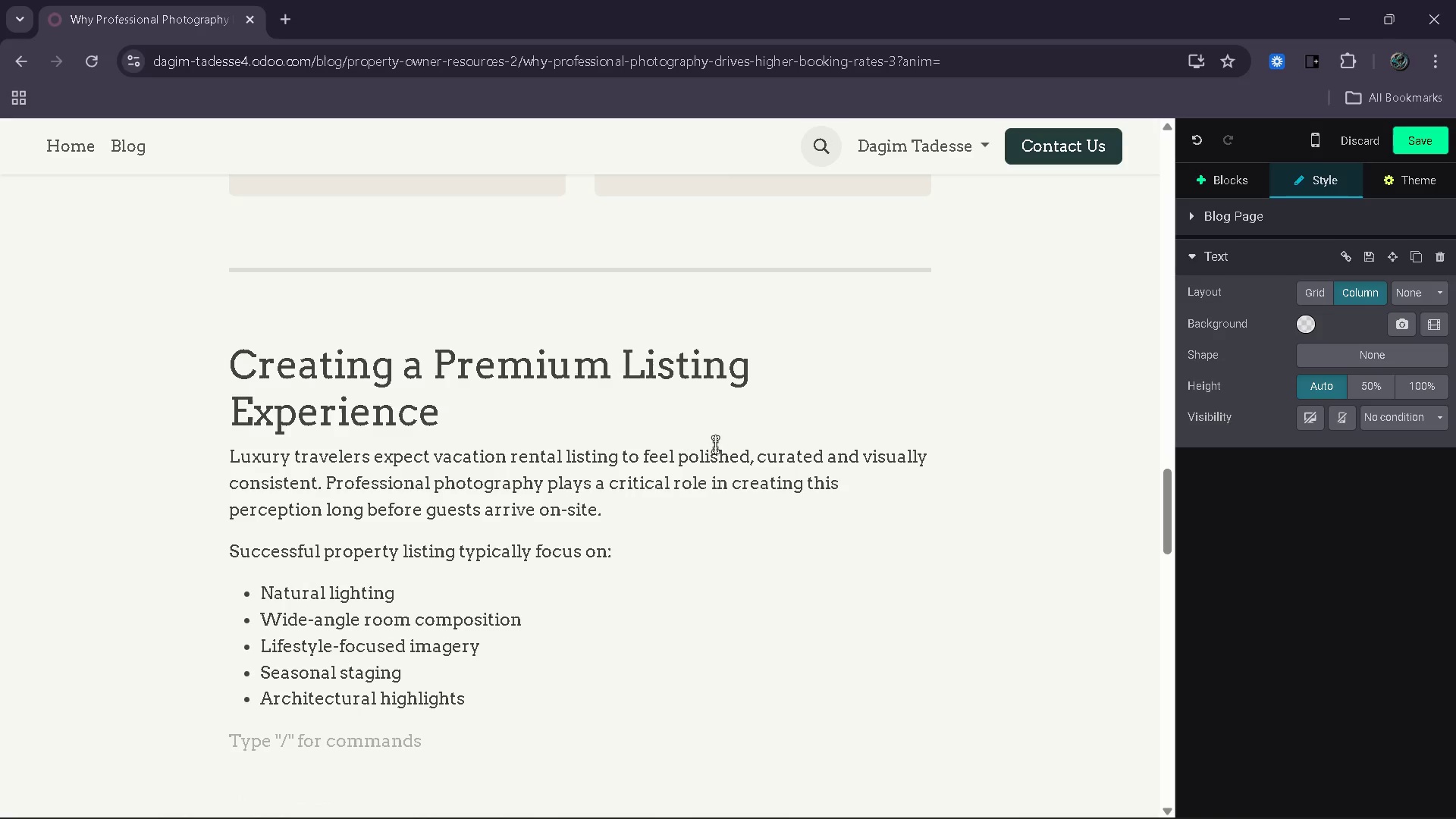 
type(O)
key(Backspace)
type(In Vail Valley. usualy)
key(Backspace)
type(ly )
 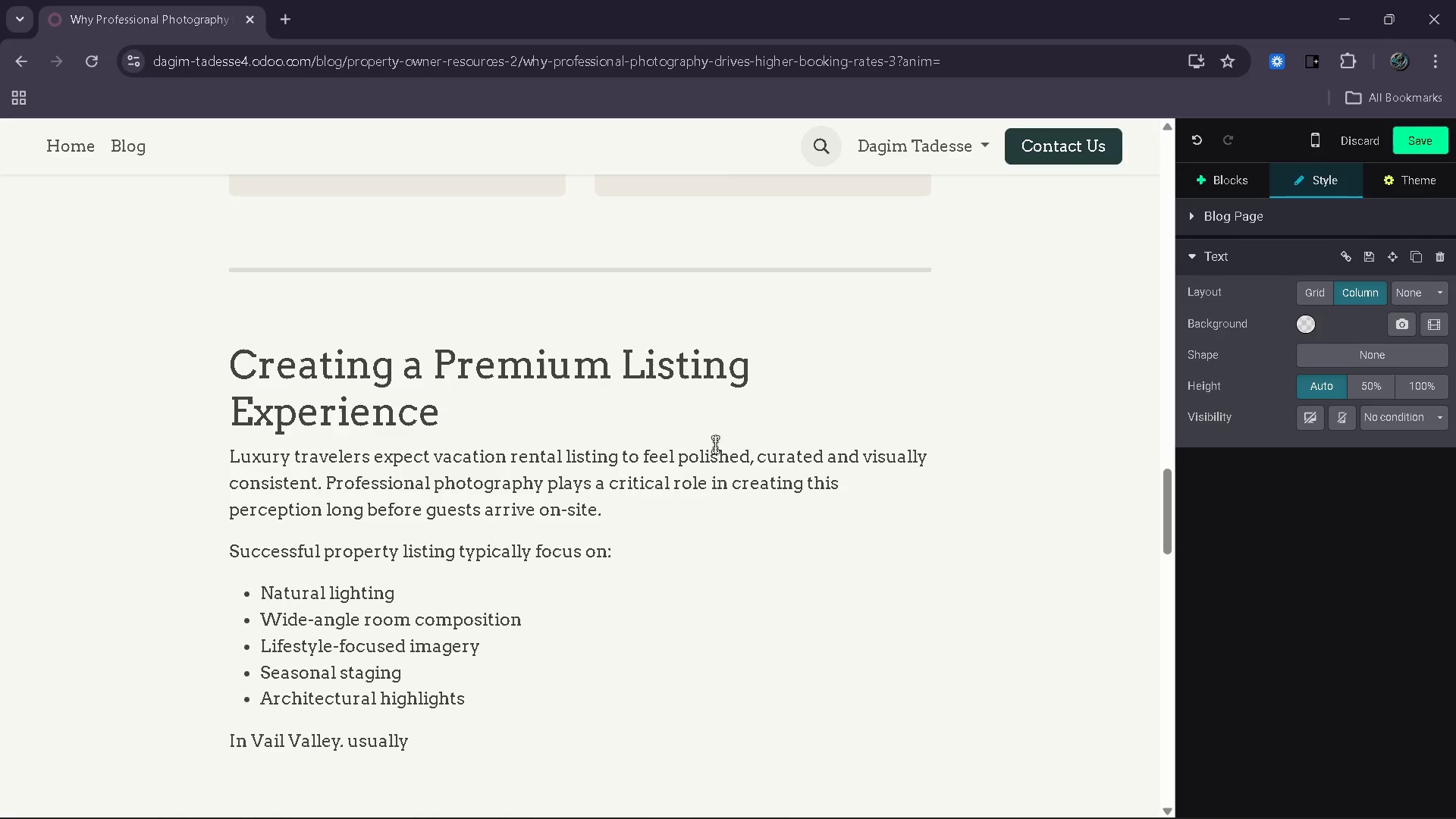 
wait(7.17)
 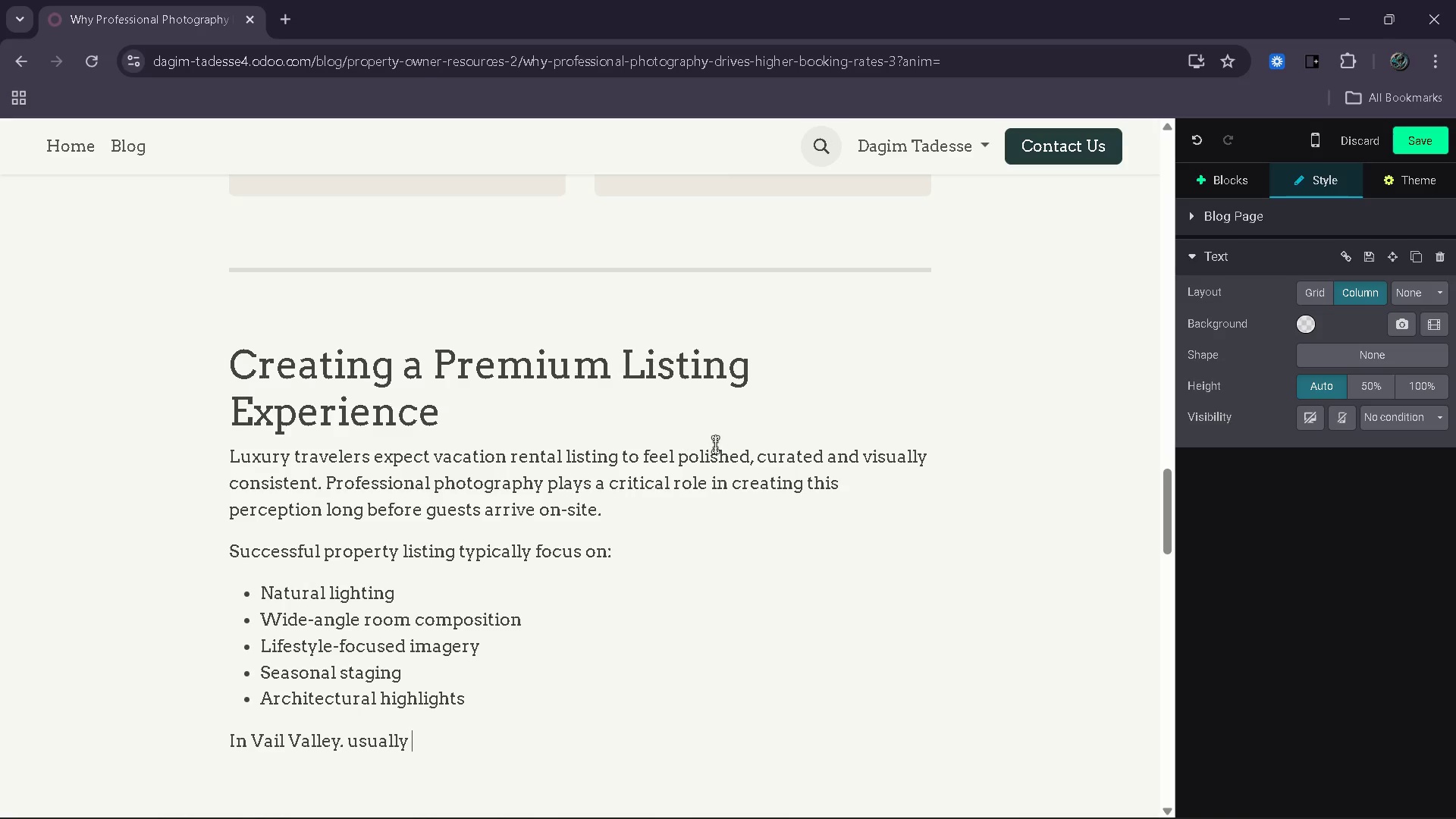 
hold_key(key=Backspace, duration=0.59)
 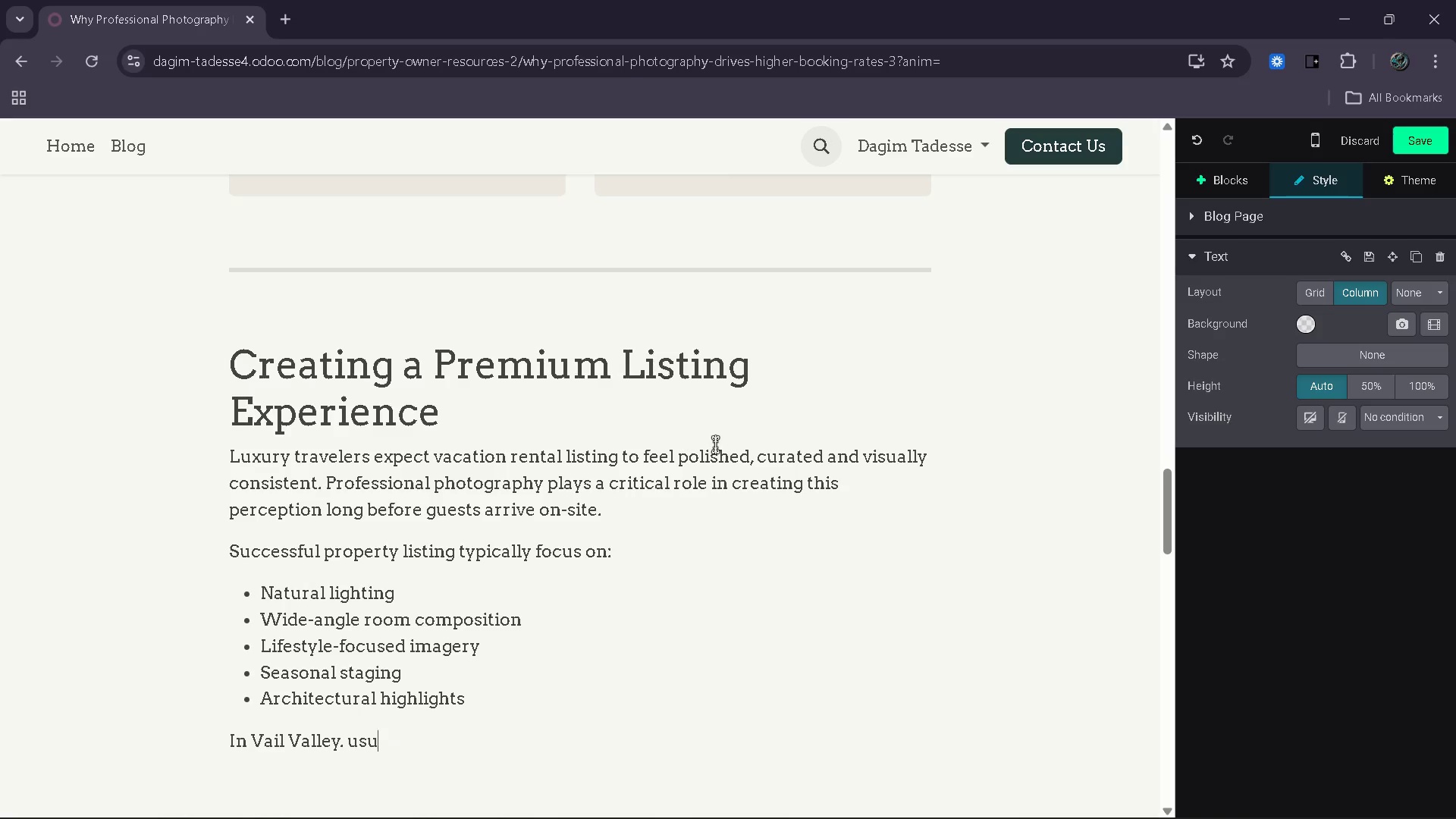 
key(Backspace)
key(Backspace)
key(Backspace)
key(Backspace)
type(visually optimized listing )
key(Backspace)
type(s consistnetly demonstrat)
 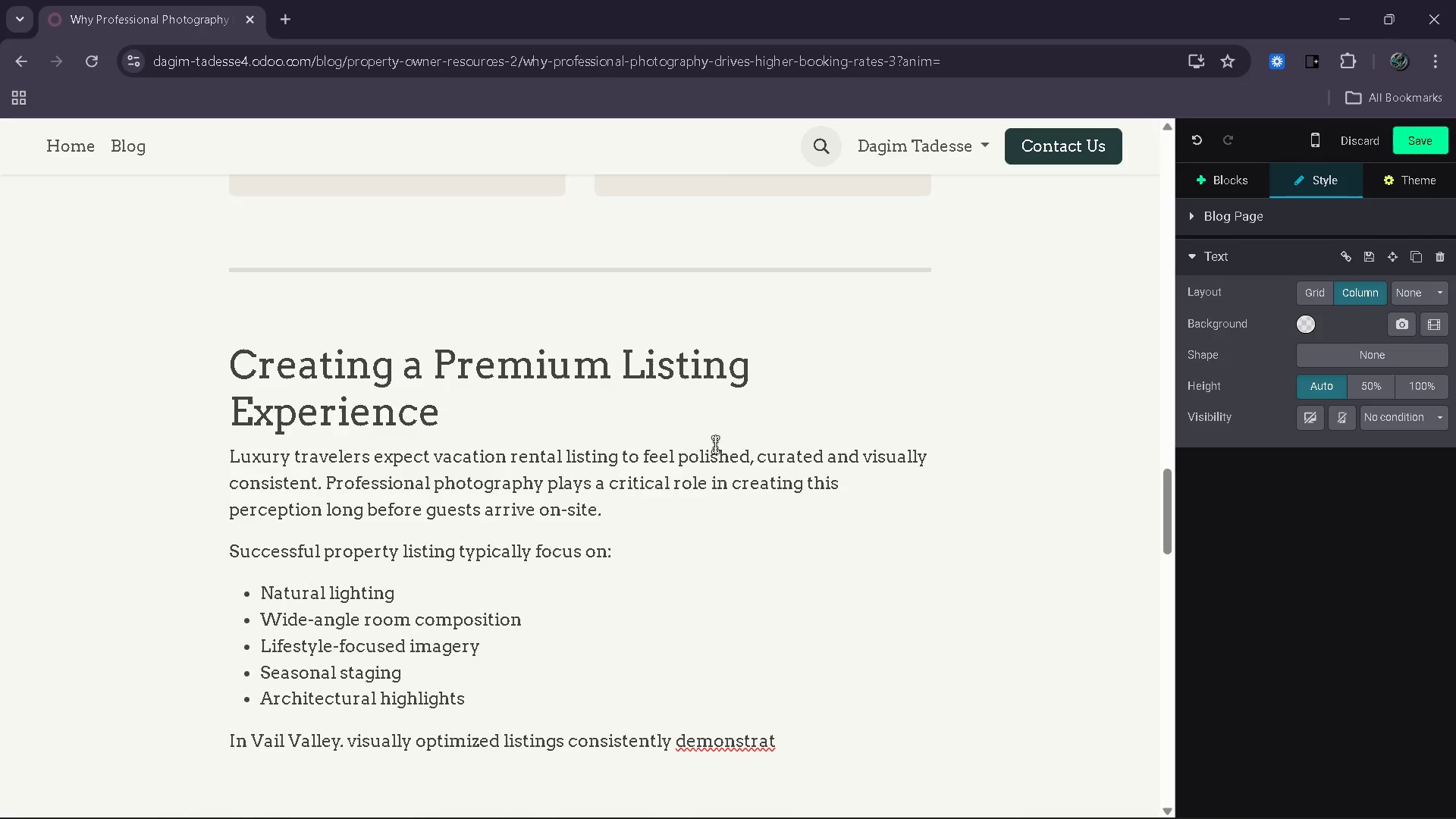 
wait(11.89)
 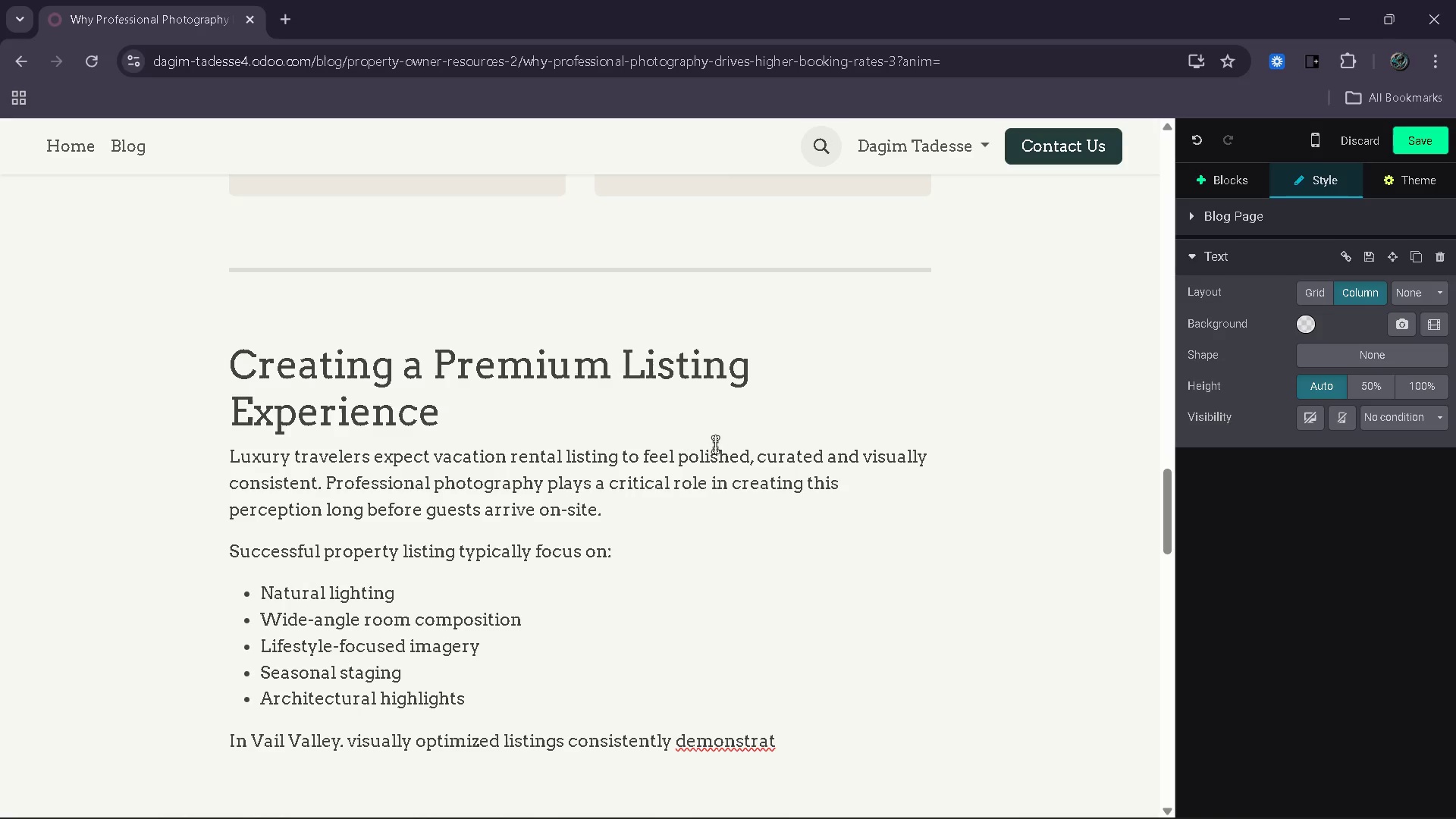 
type(ed stronger booking )
 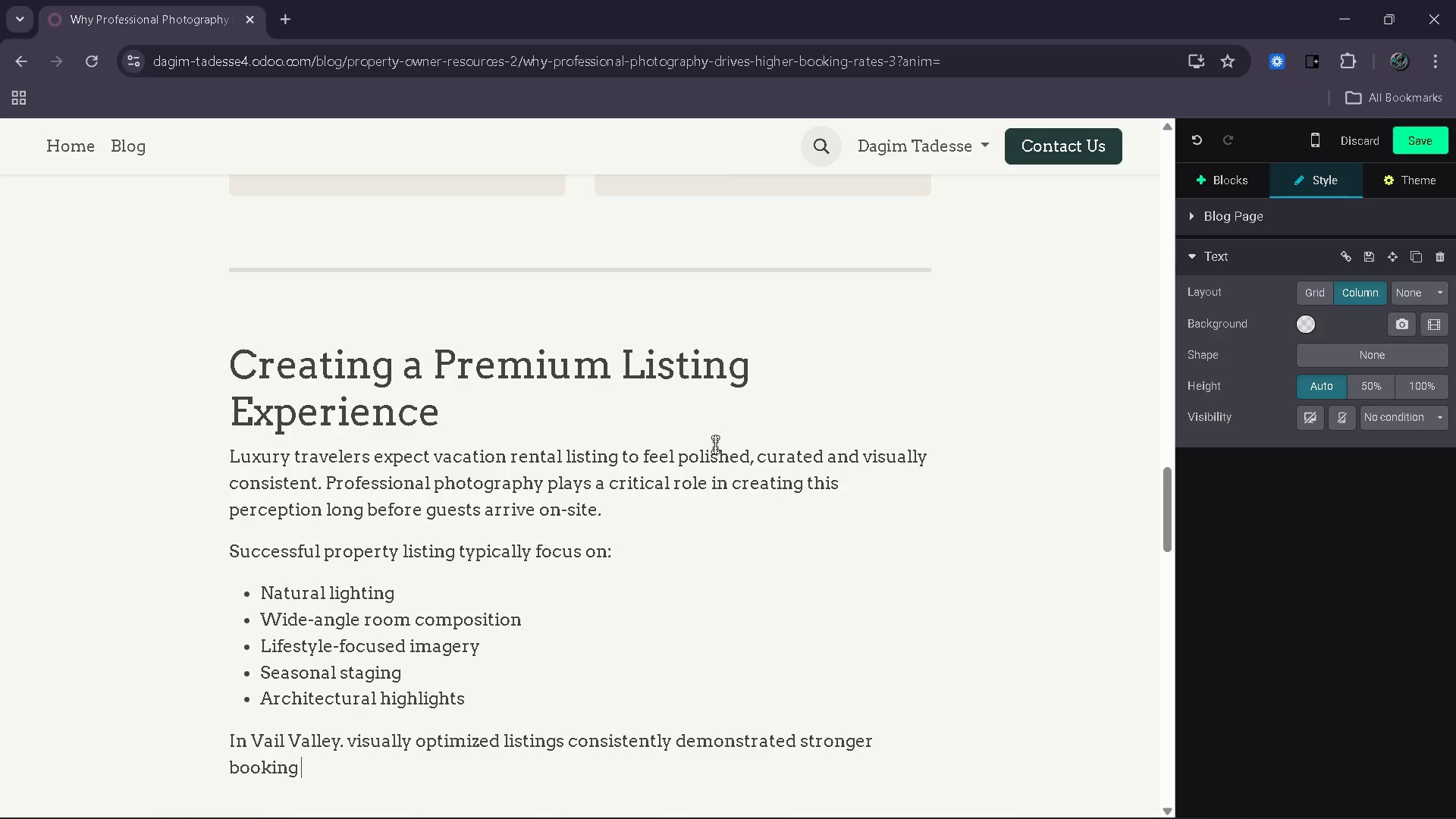 
type(performance beaca)
key(Backspace)
key(Backspace)
key(Backspace)
type(cause they communicated a premium guest )
 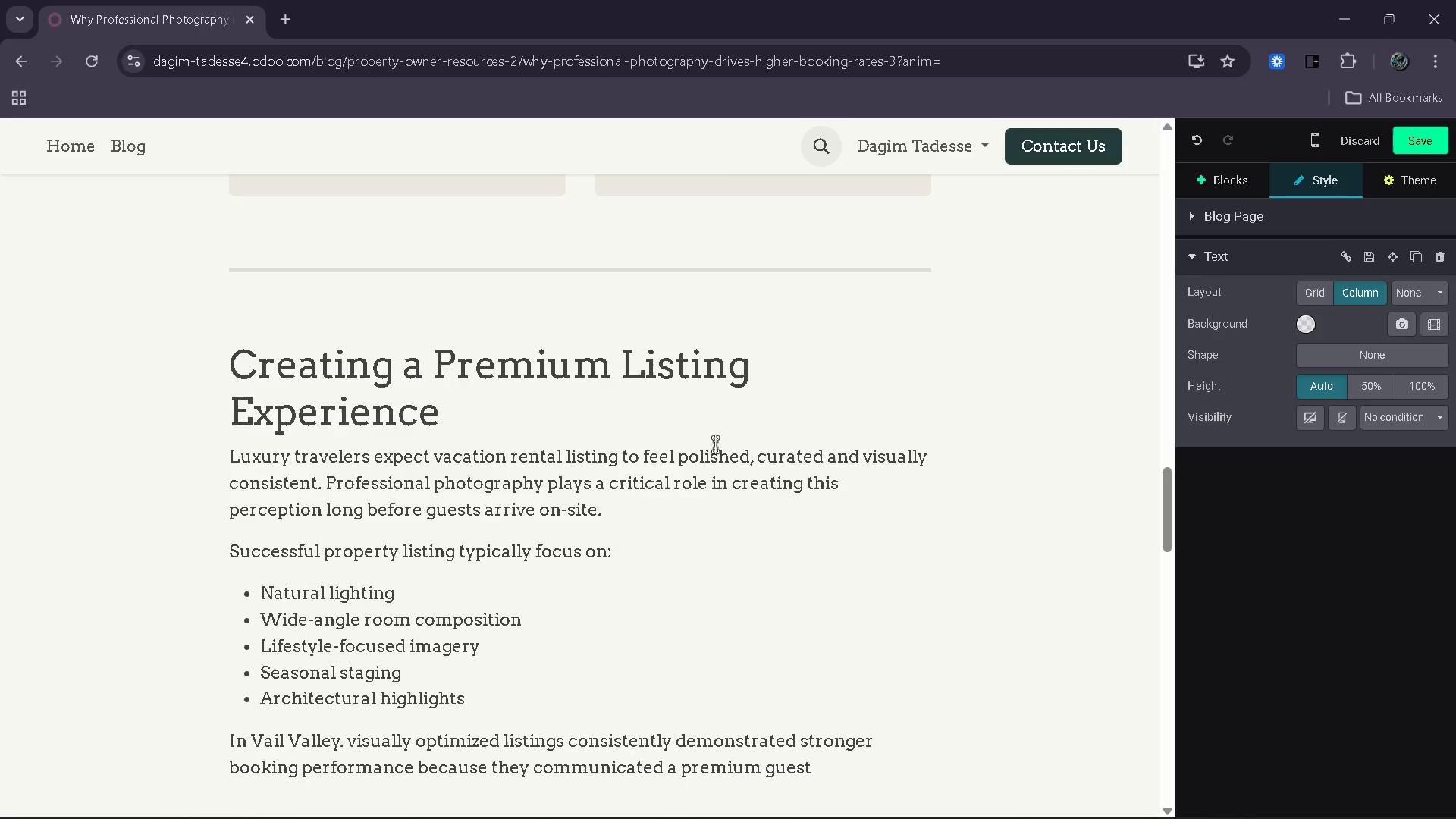 
type(experience)
 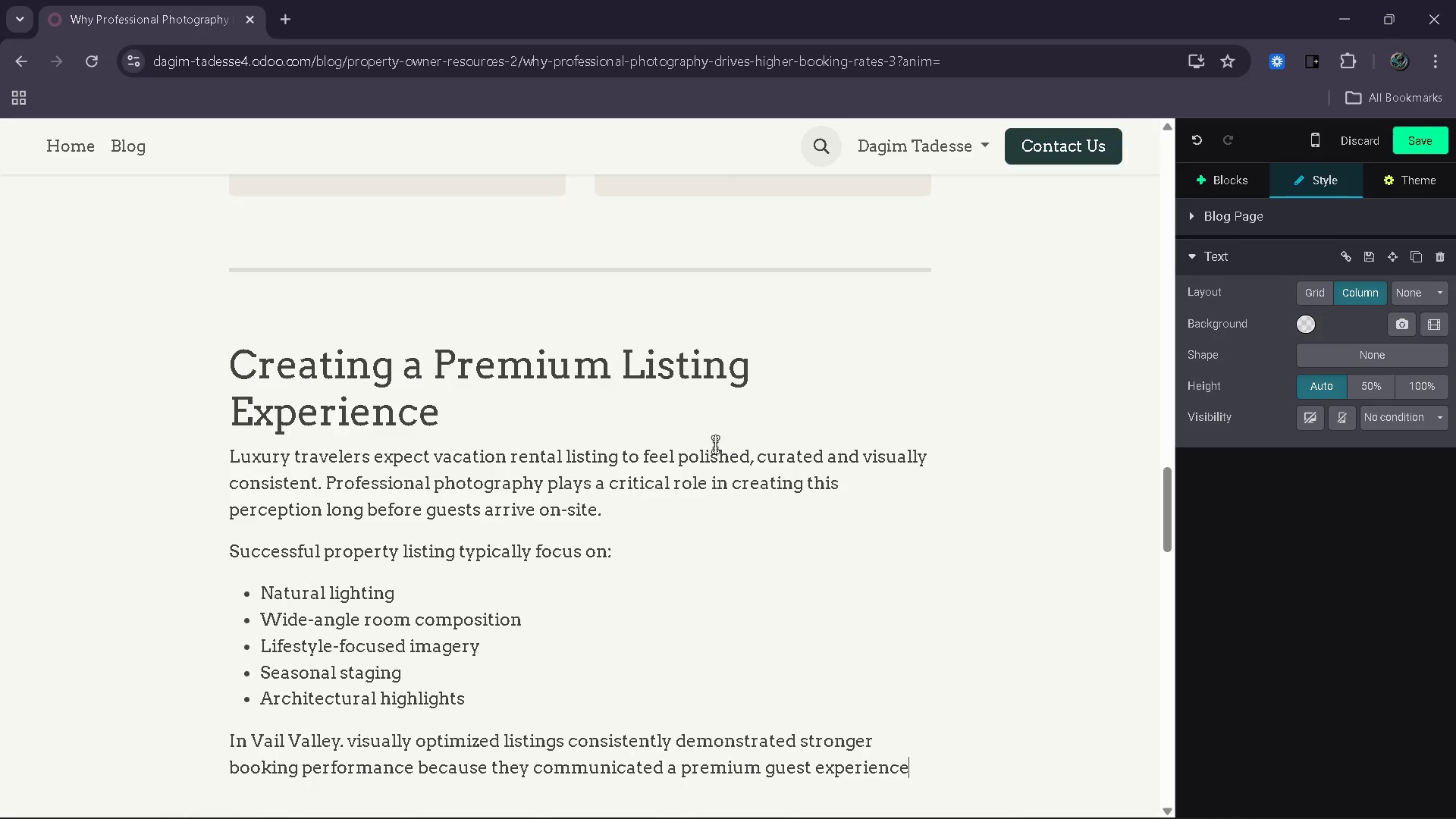 
scroll: coordinate [715, 444], scroll_direction: down, amount: 3.0
 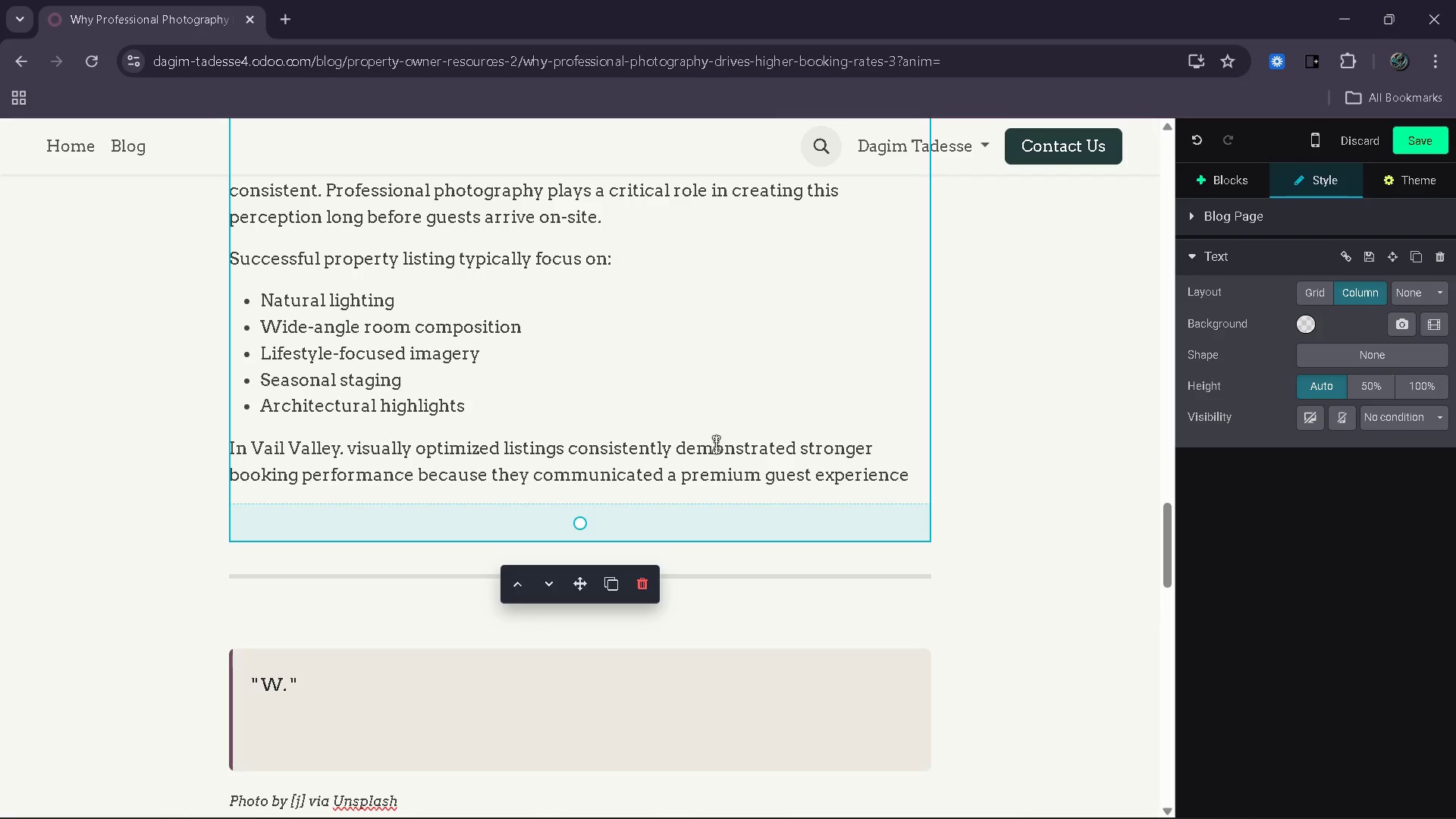 
type( more )
 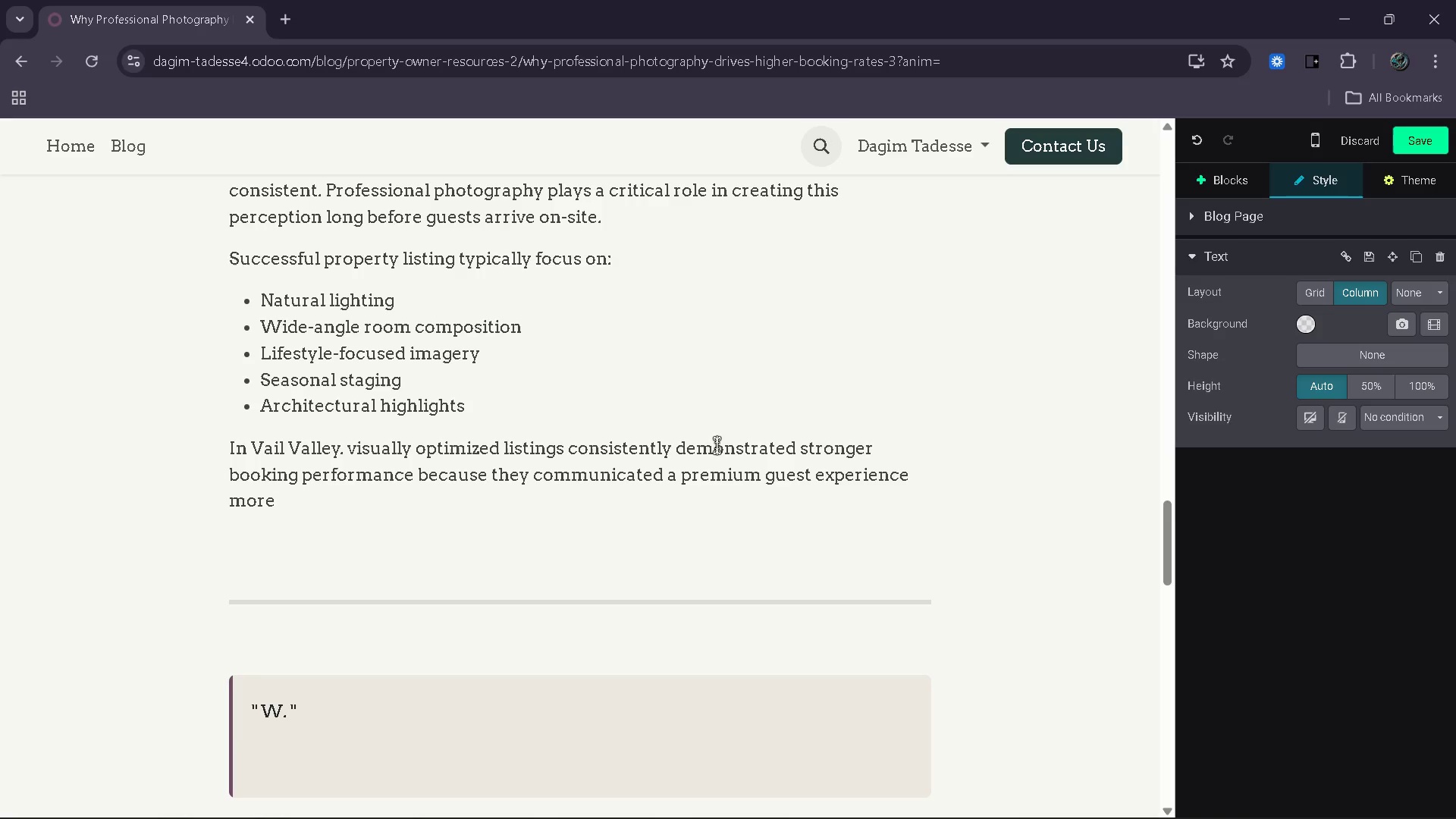 
wait(14.22)
 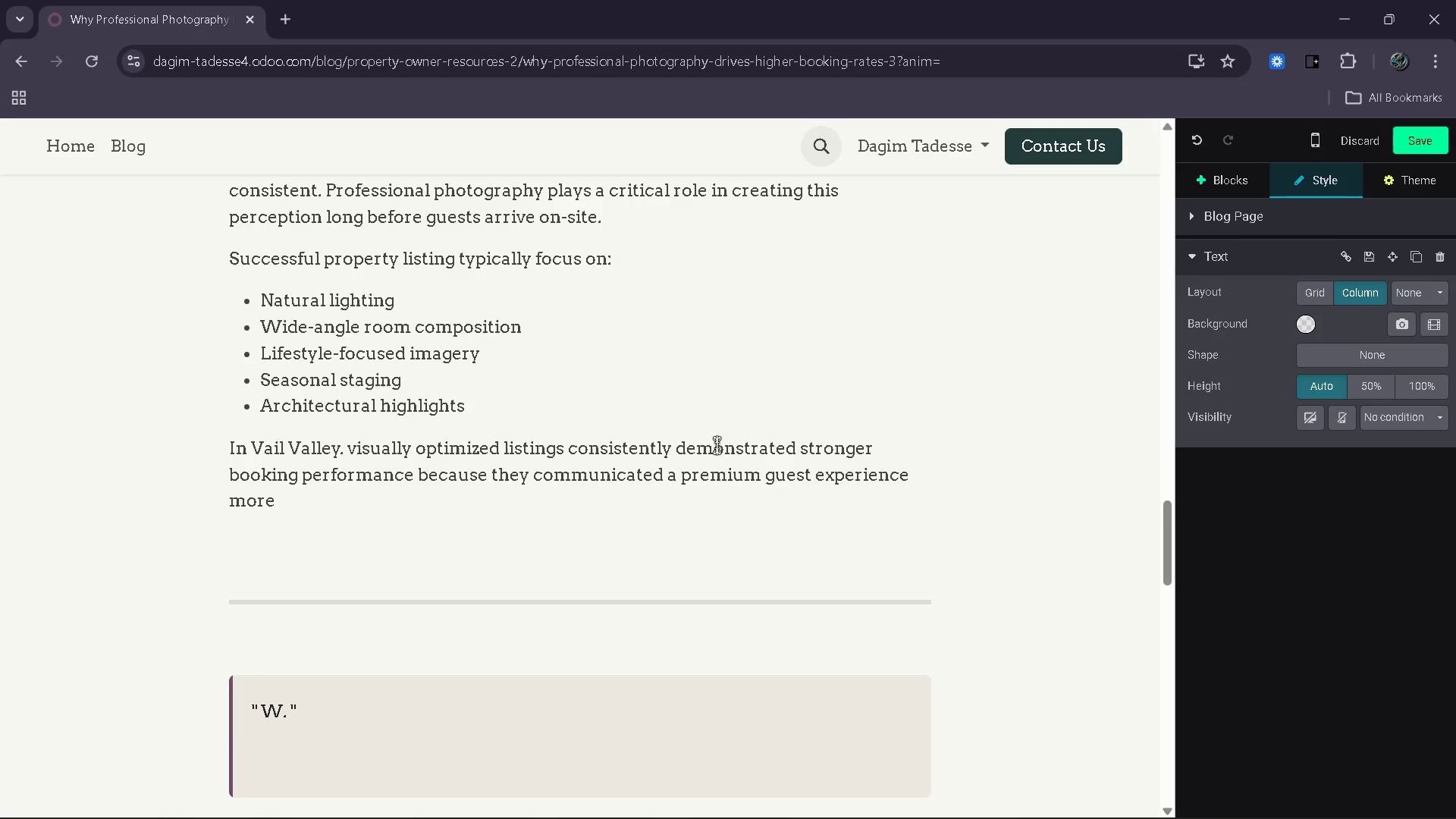 
type(effectively than standr )
key(Backspace)
type(d)
key(Backspace)
key(Backspace)
key(Backspace)
type(ard listing)
 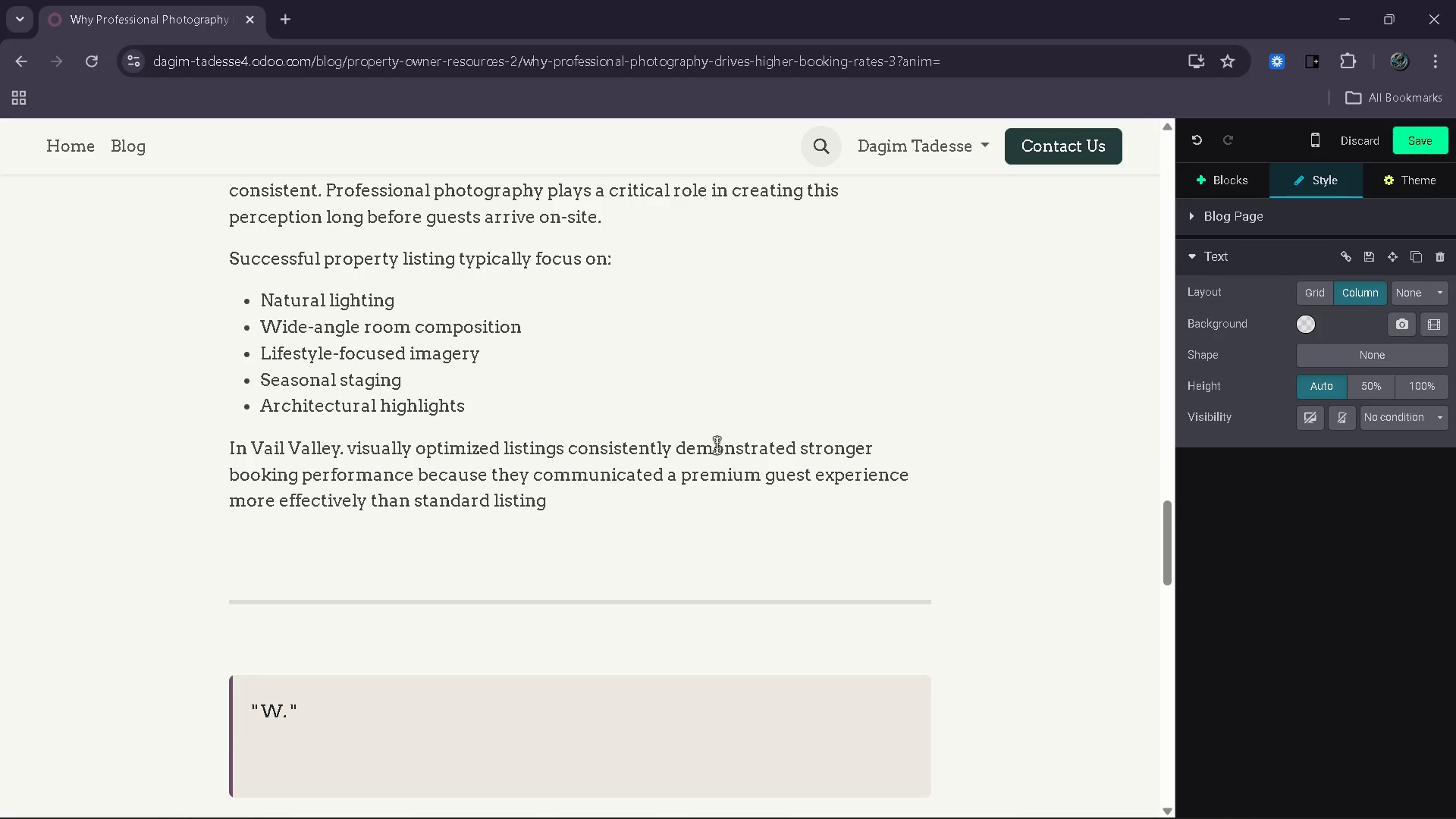 
wait(14.58)
 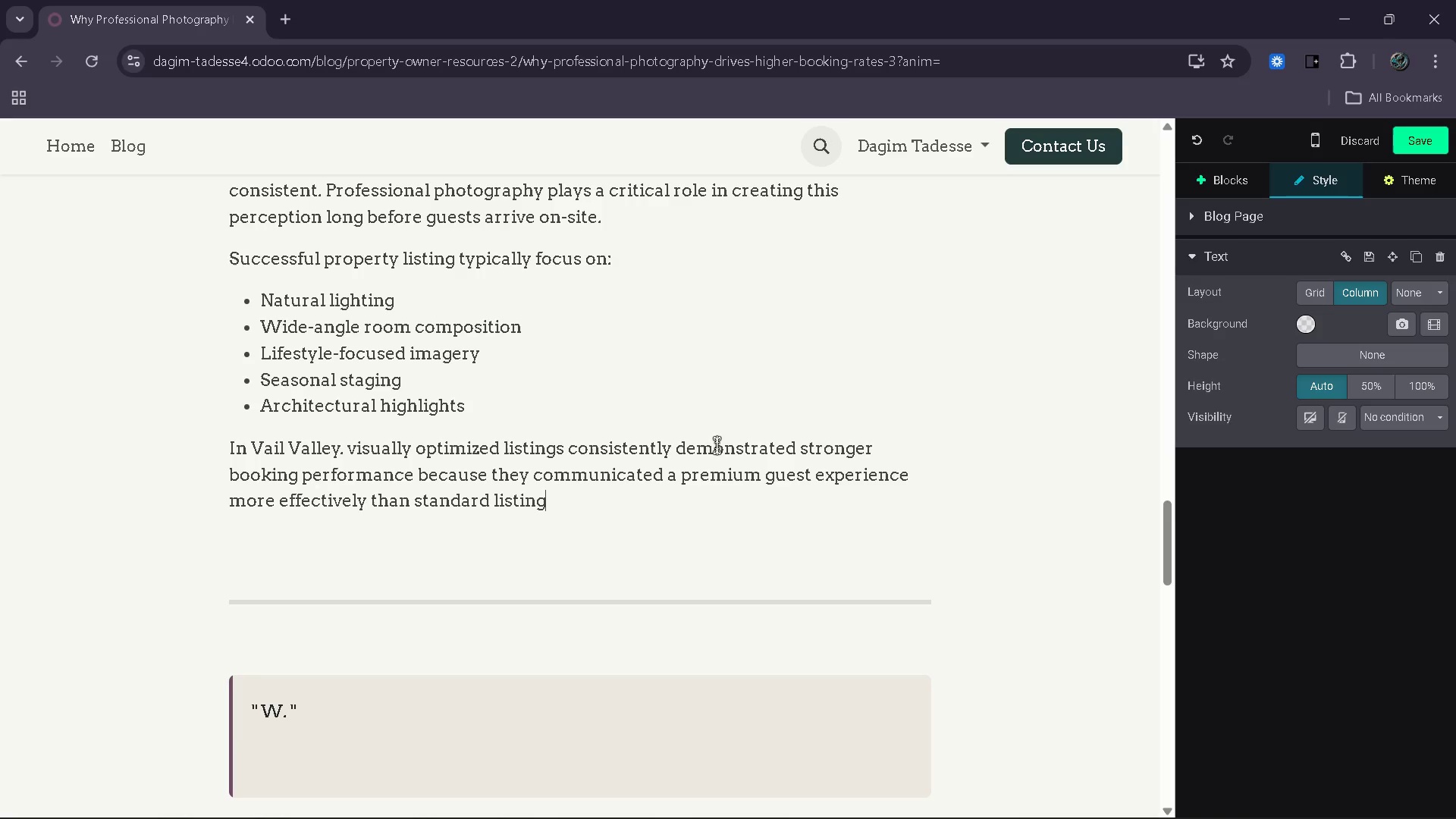 
key(S)
 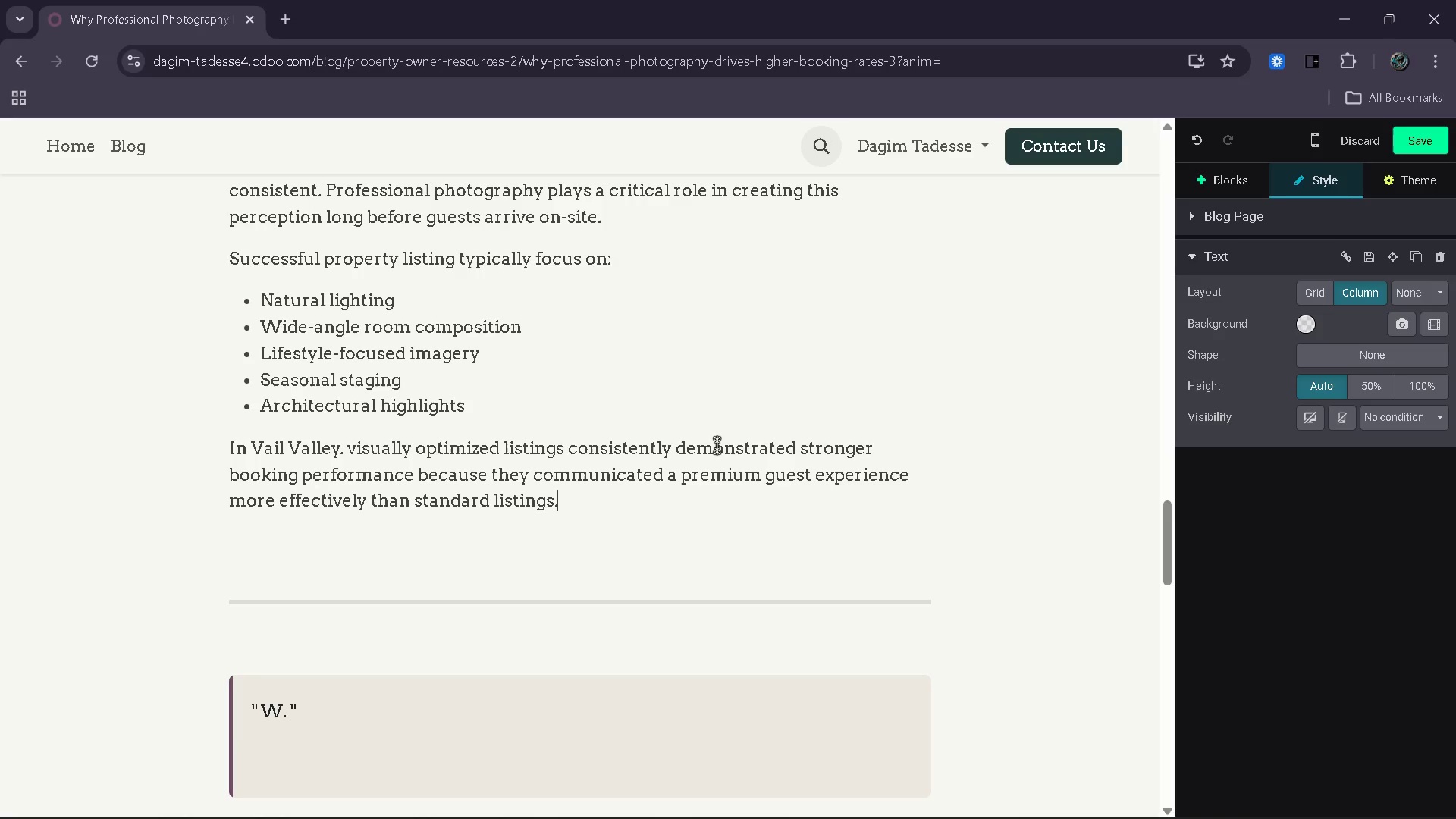 
key(Period)
 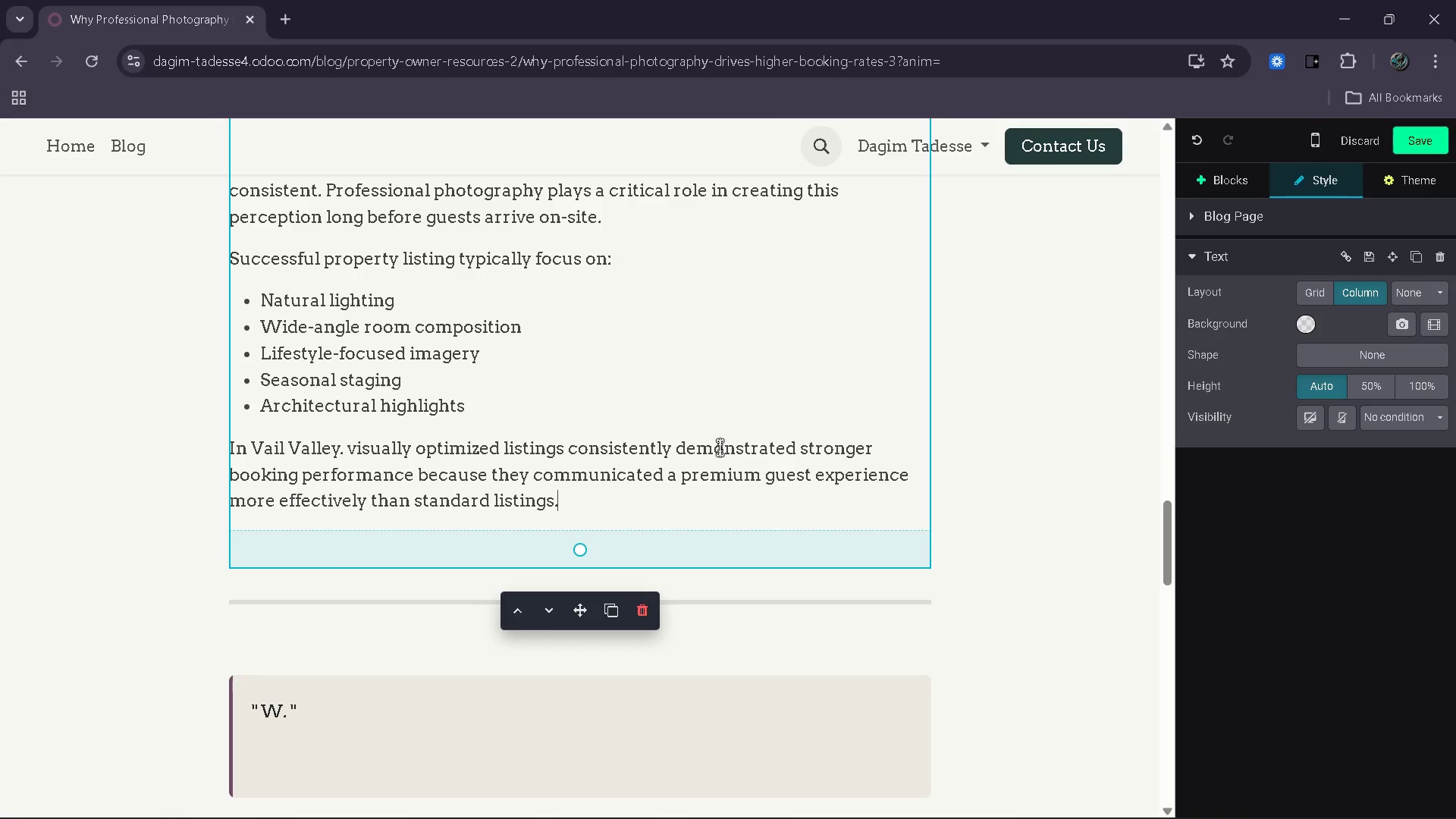 
key(Shift+ShiftLeft)
 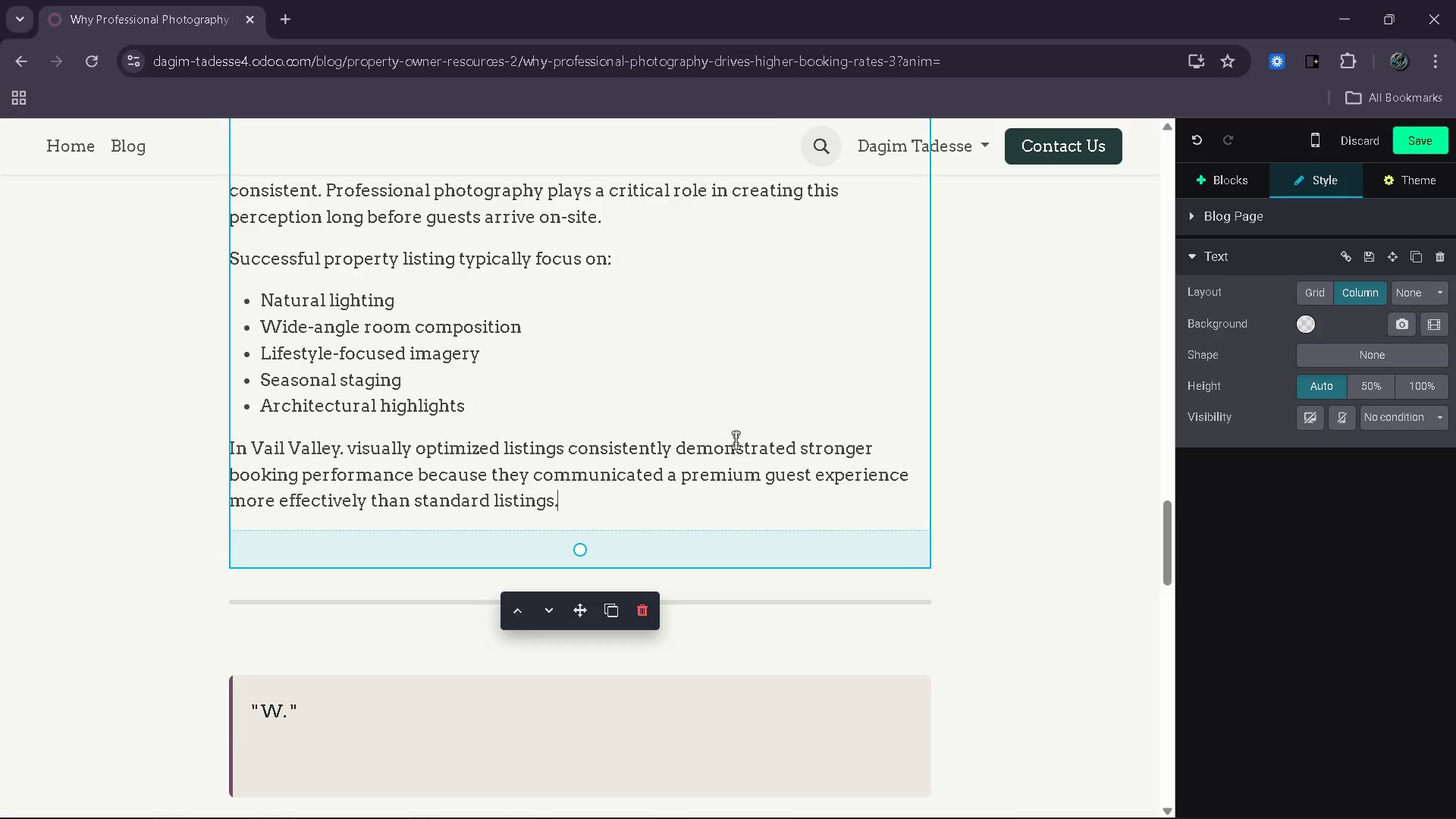 
wait(144.47)
 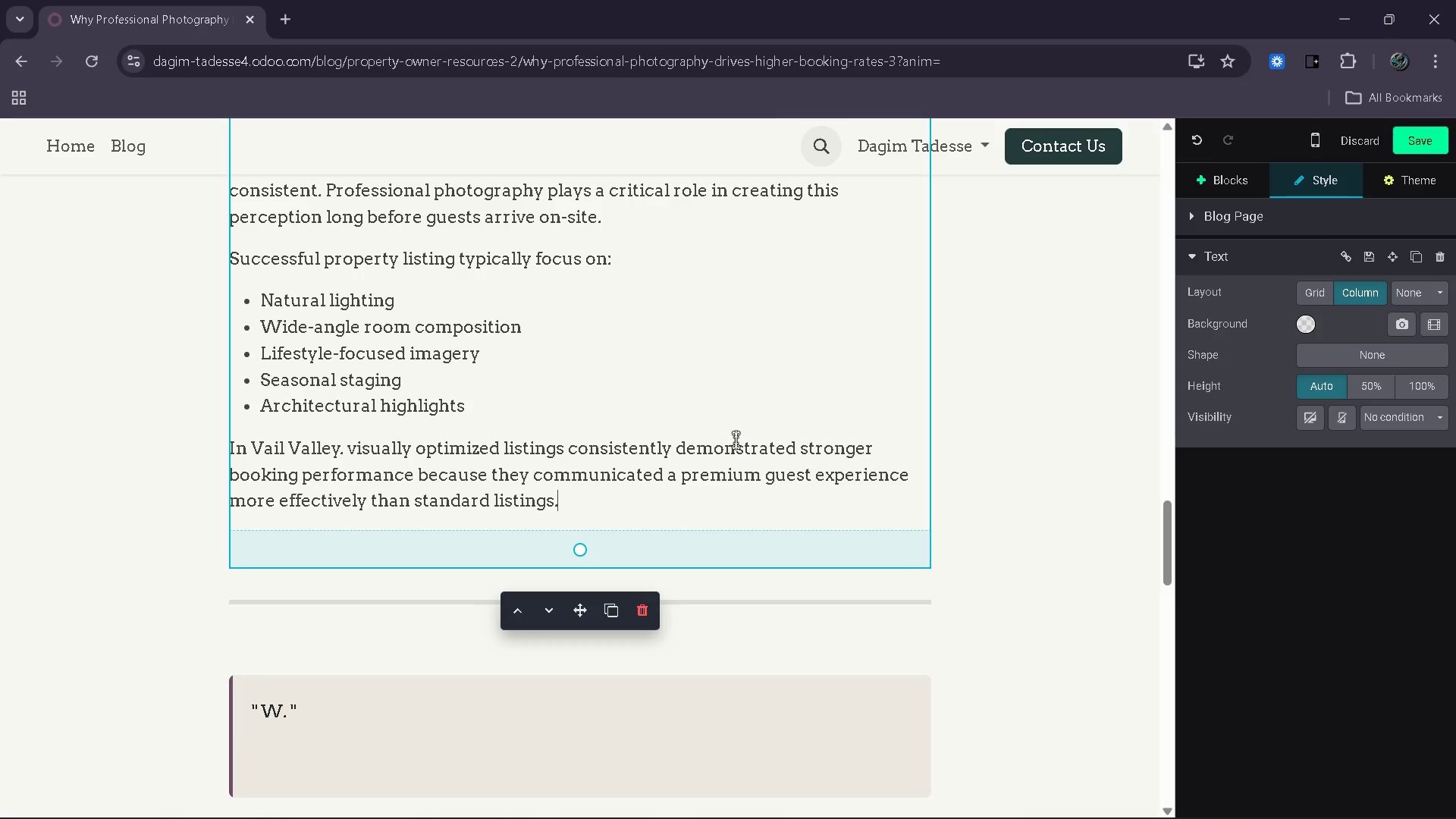 
key(Enter)
 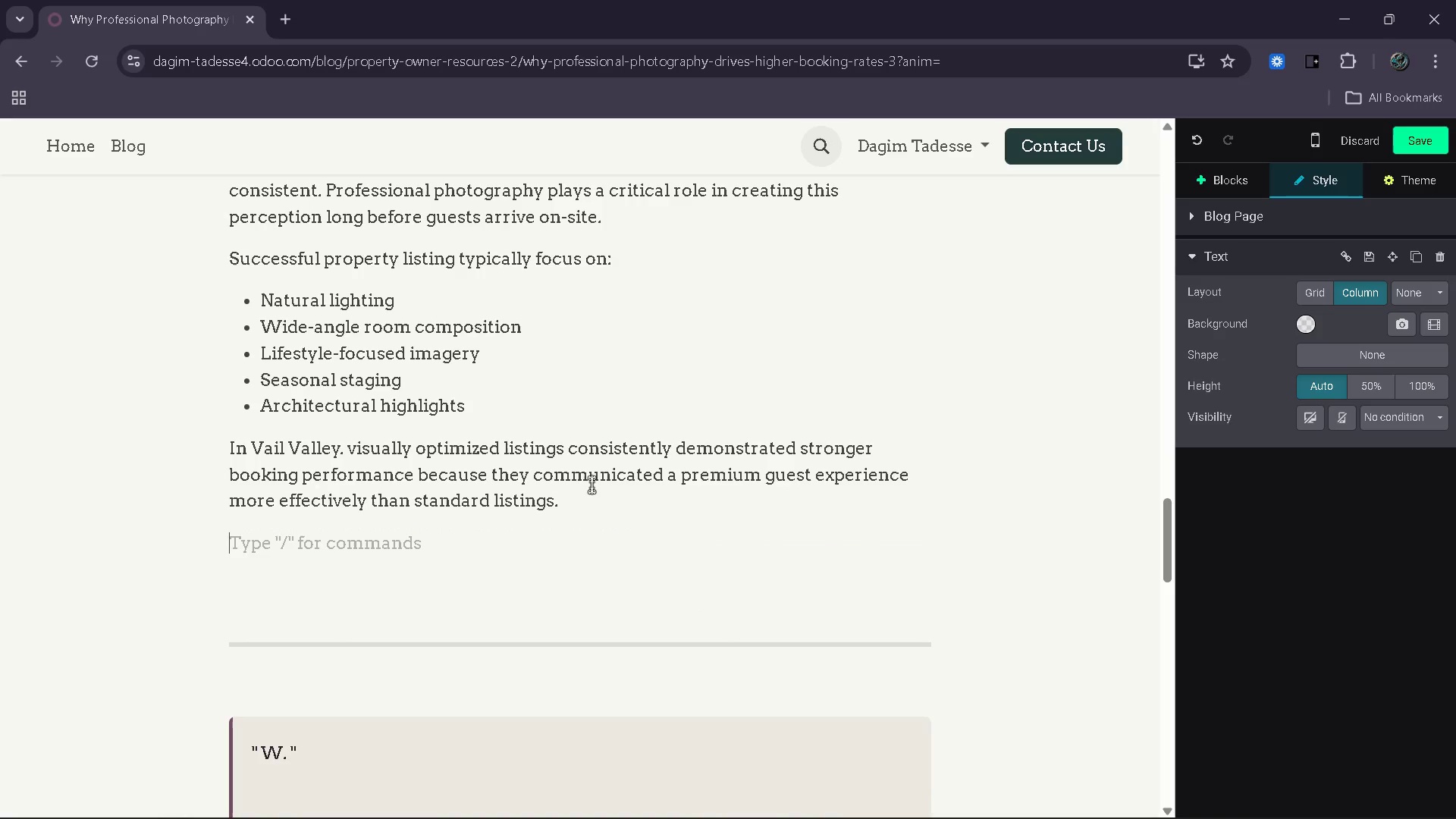 
type(Photogaphy a;lso )
key(Backspace)
key(Backspace)
key(Backspace)
key(Backspace)
key(Backspace)
type(lso helps i)
key(Backspace)
type(reinforce brand identity. A professionally photo)
 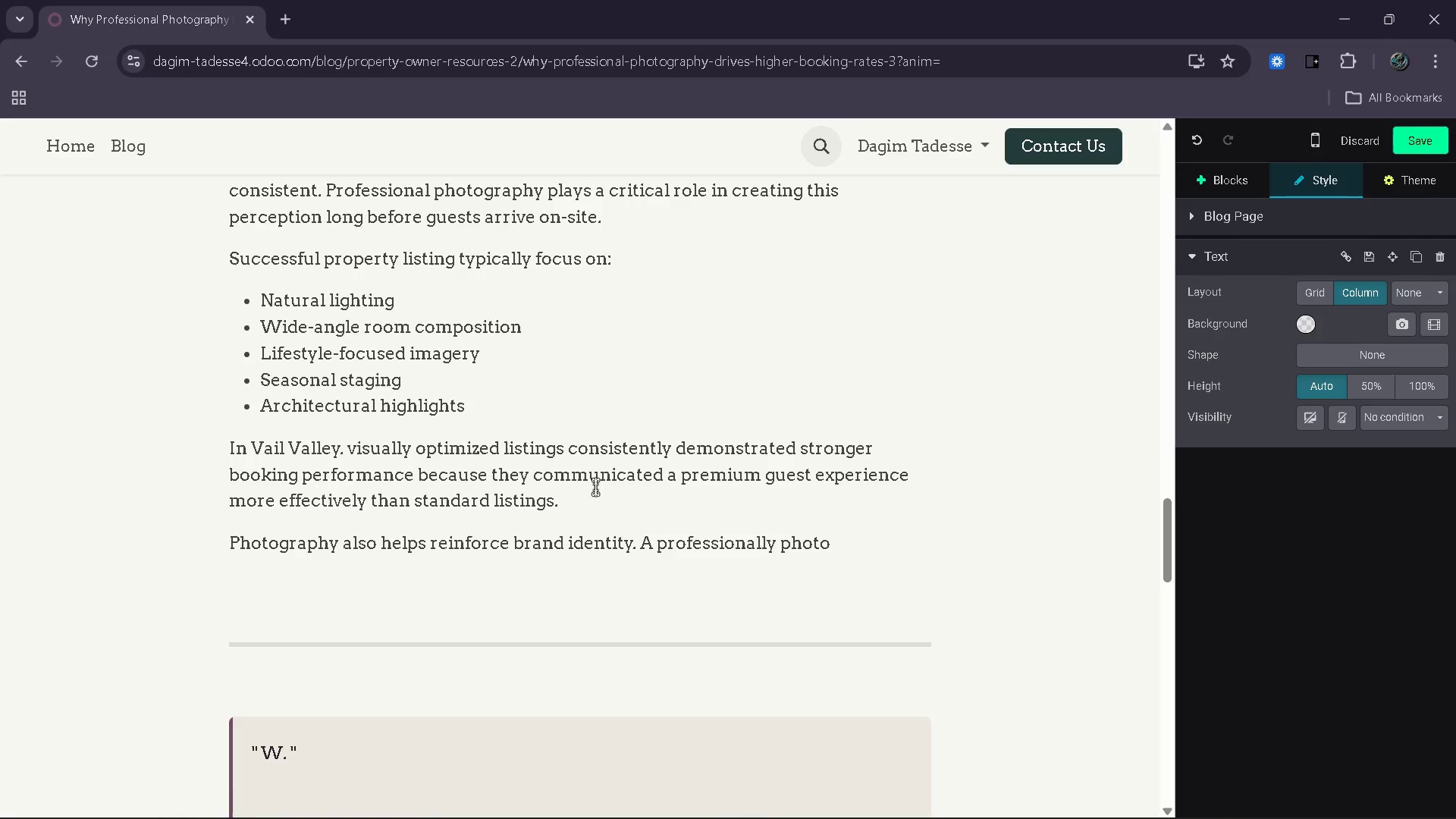 
wait(11.47)
 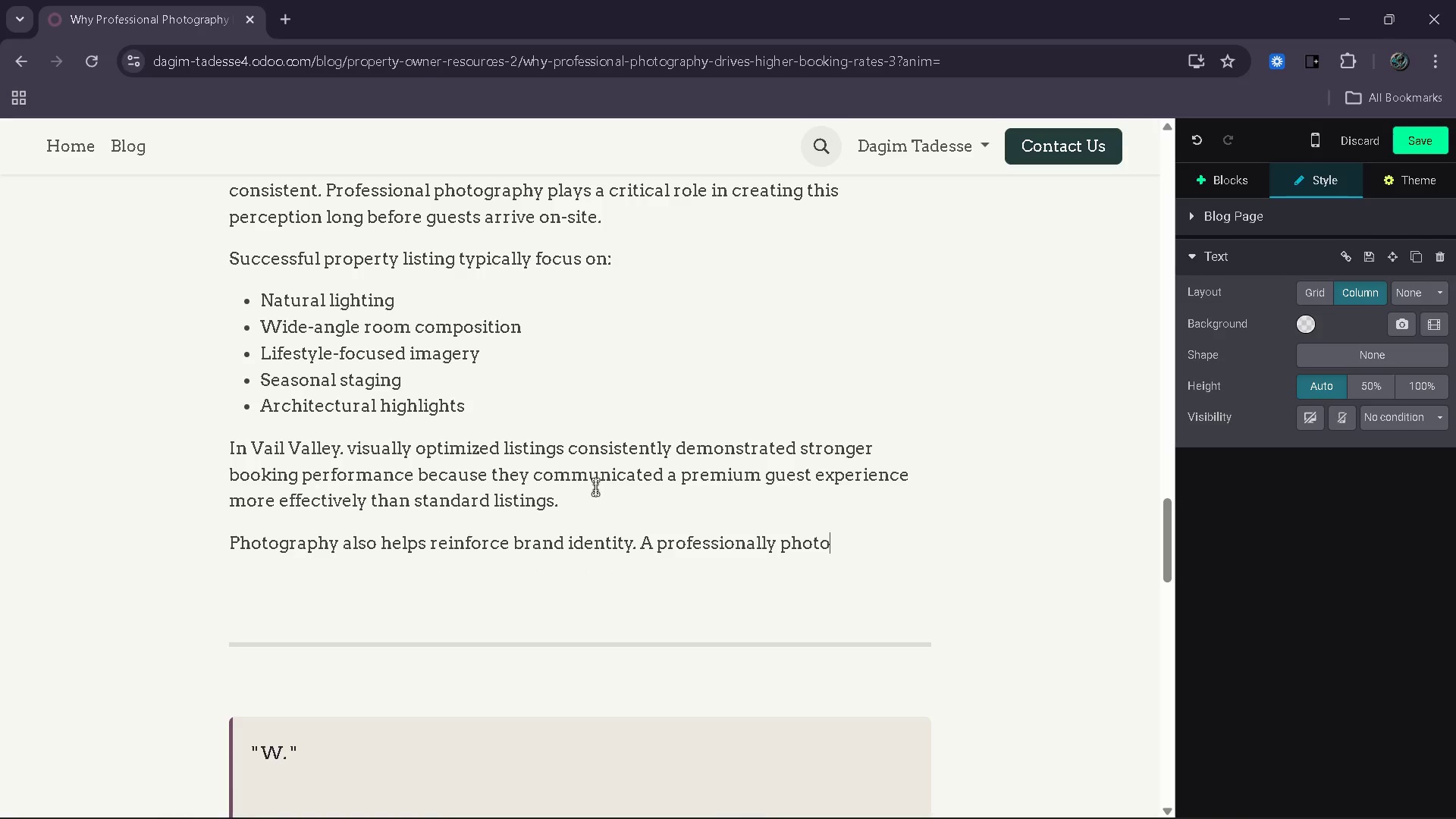 
key(Backspace)
key(Backspace)
key(Backspace)
key(Backspace)
key(Backspace)
key(Backspace)
type( pg)
key(Backspace)
type(hotographred)
key(Backspace)
key(Backspace)
key(Backspace)
type(ed)
 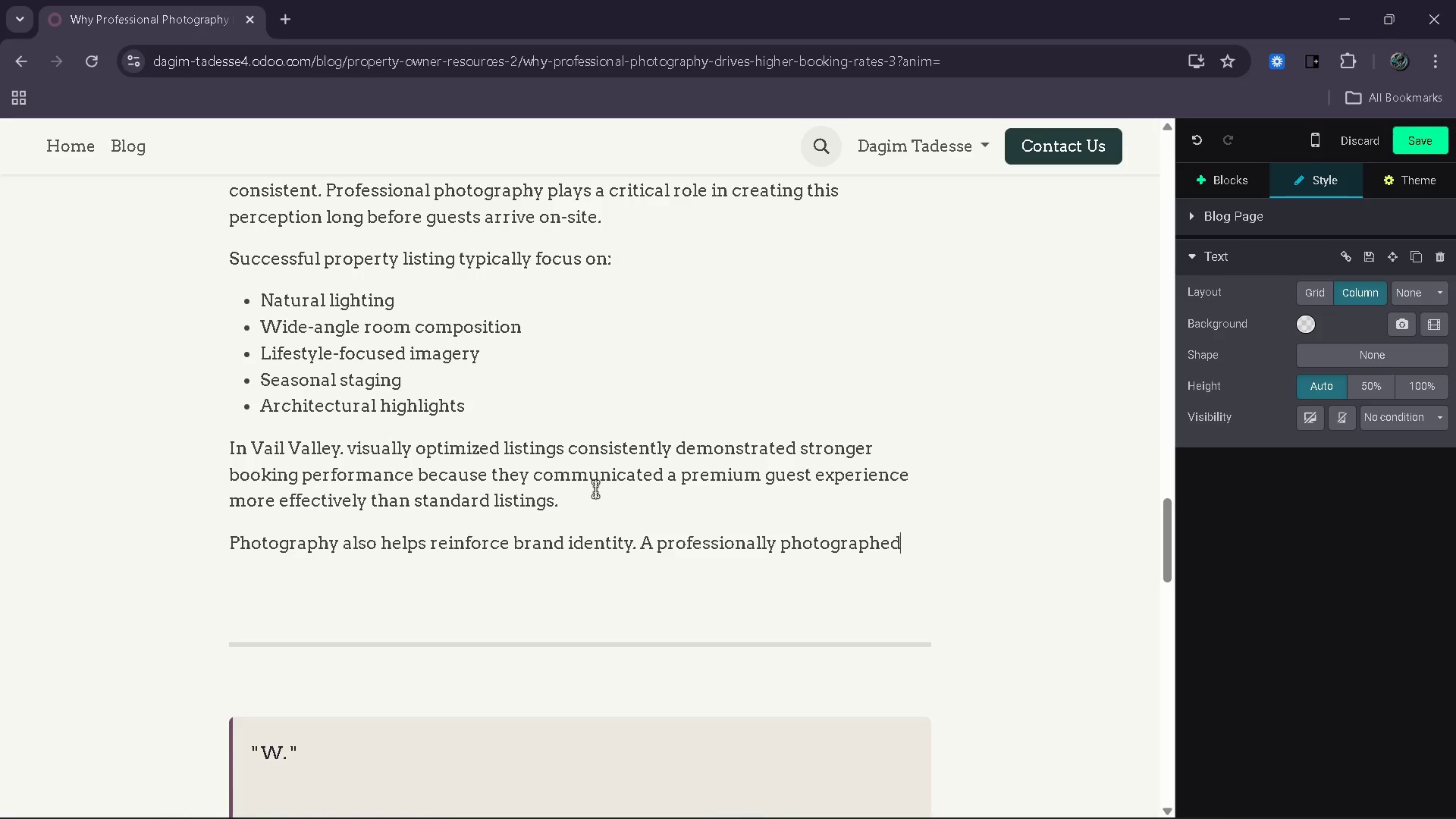 
key(E)
 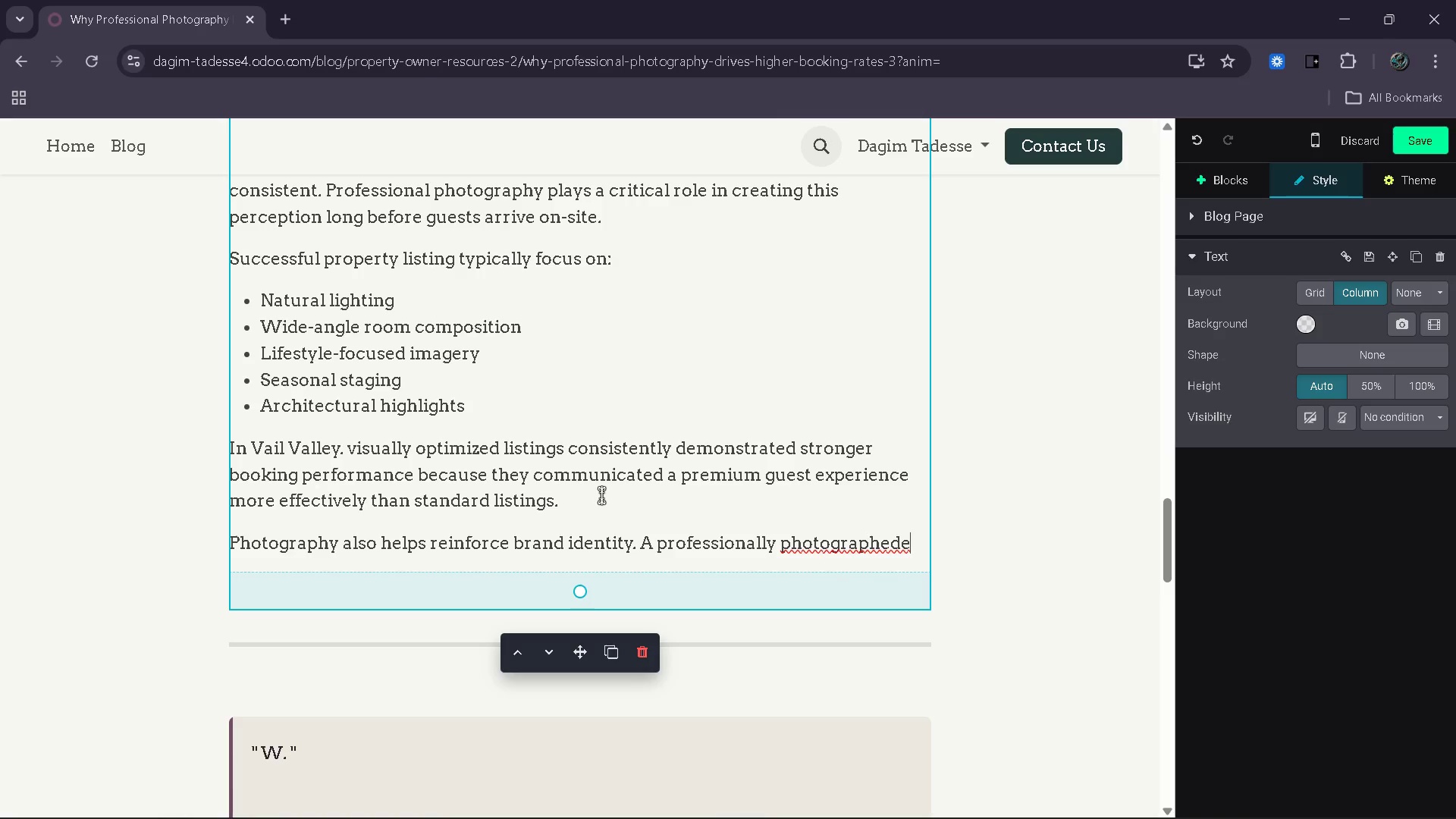 
key(D)
 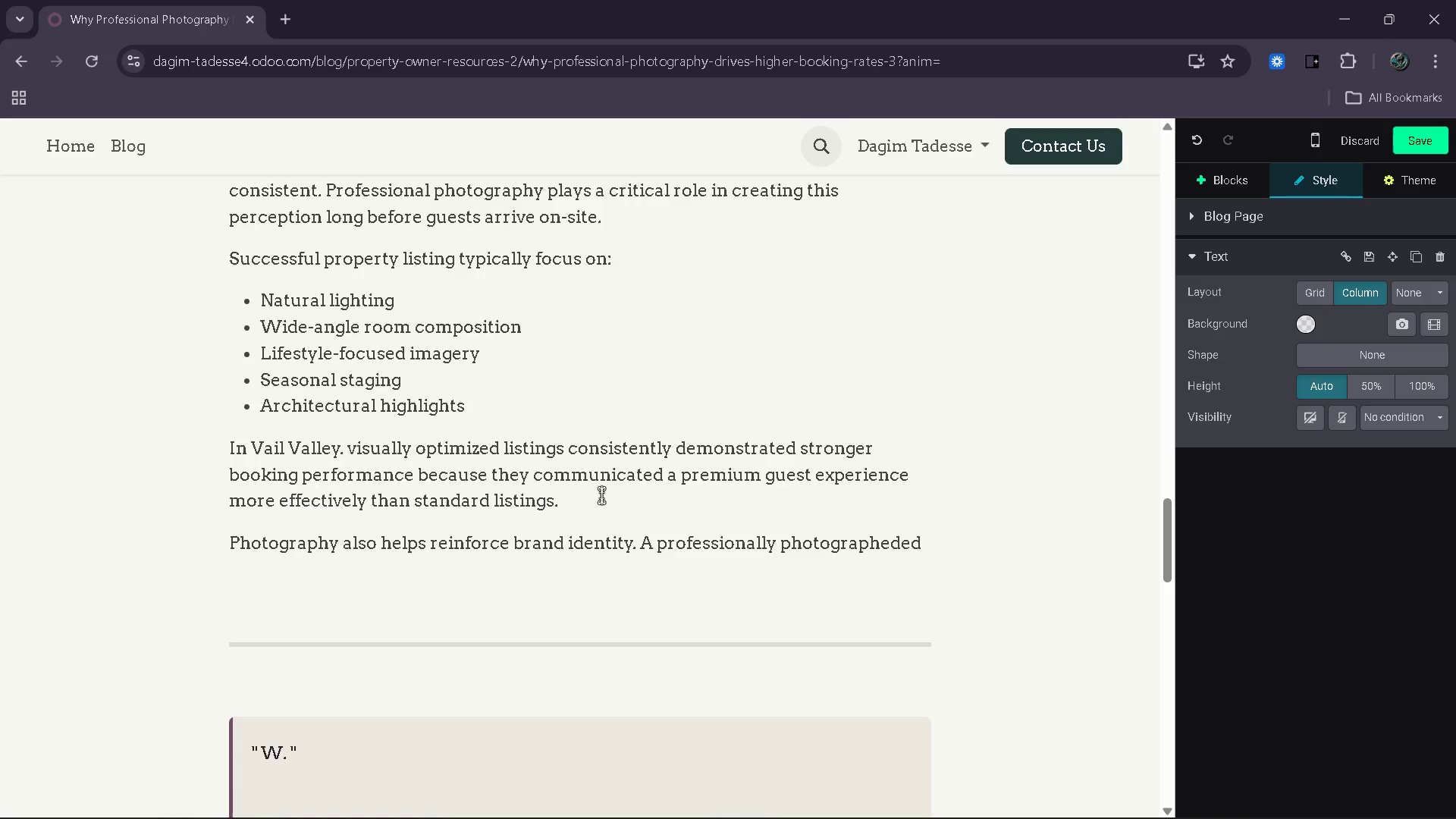 
key(Backspace)
 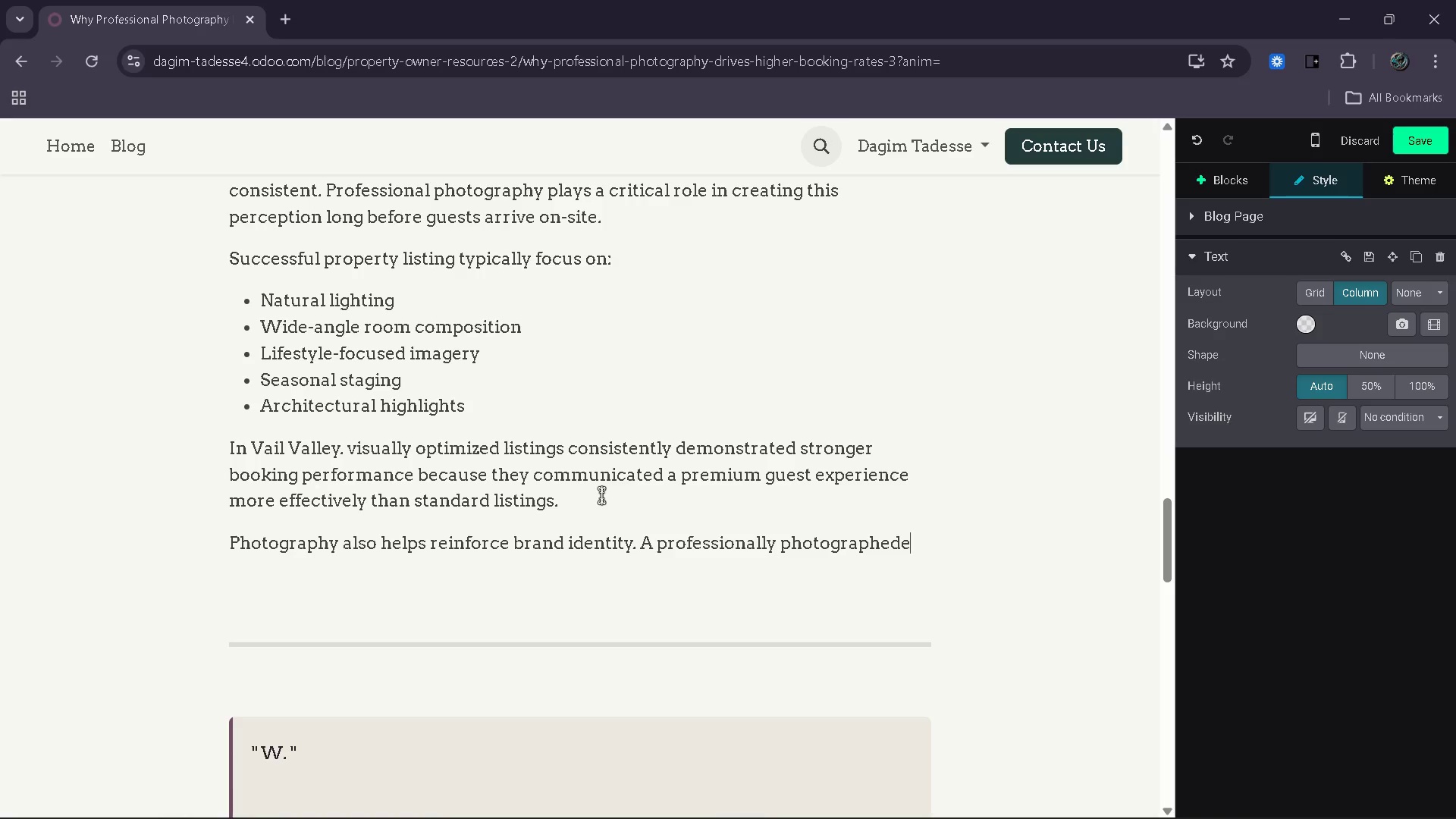 
key(Backspace)
 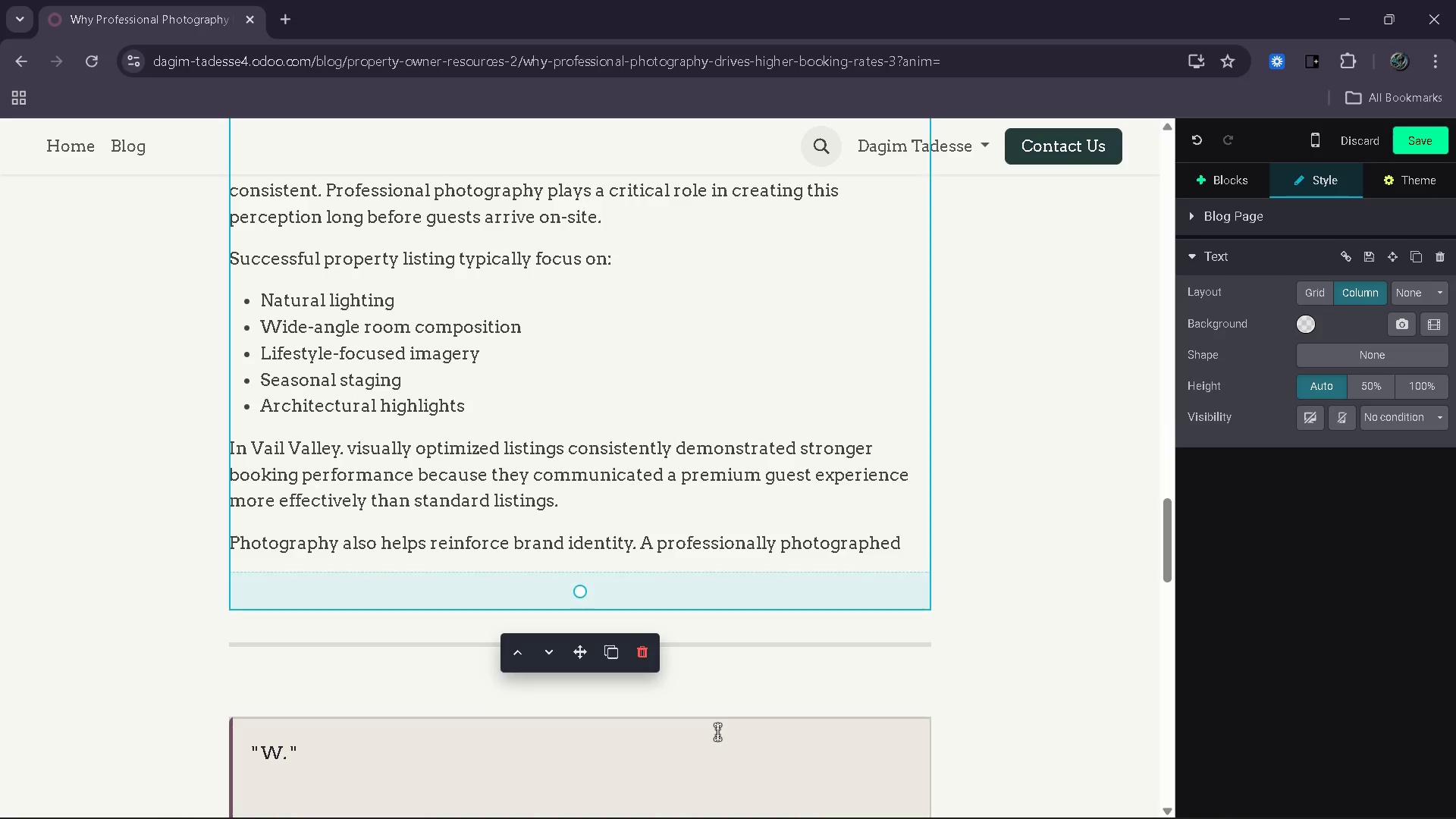 
key(ArrowLeft)
 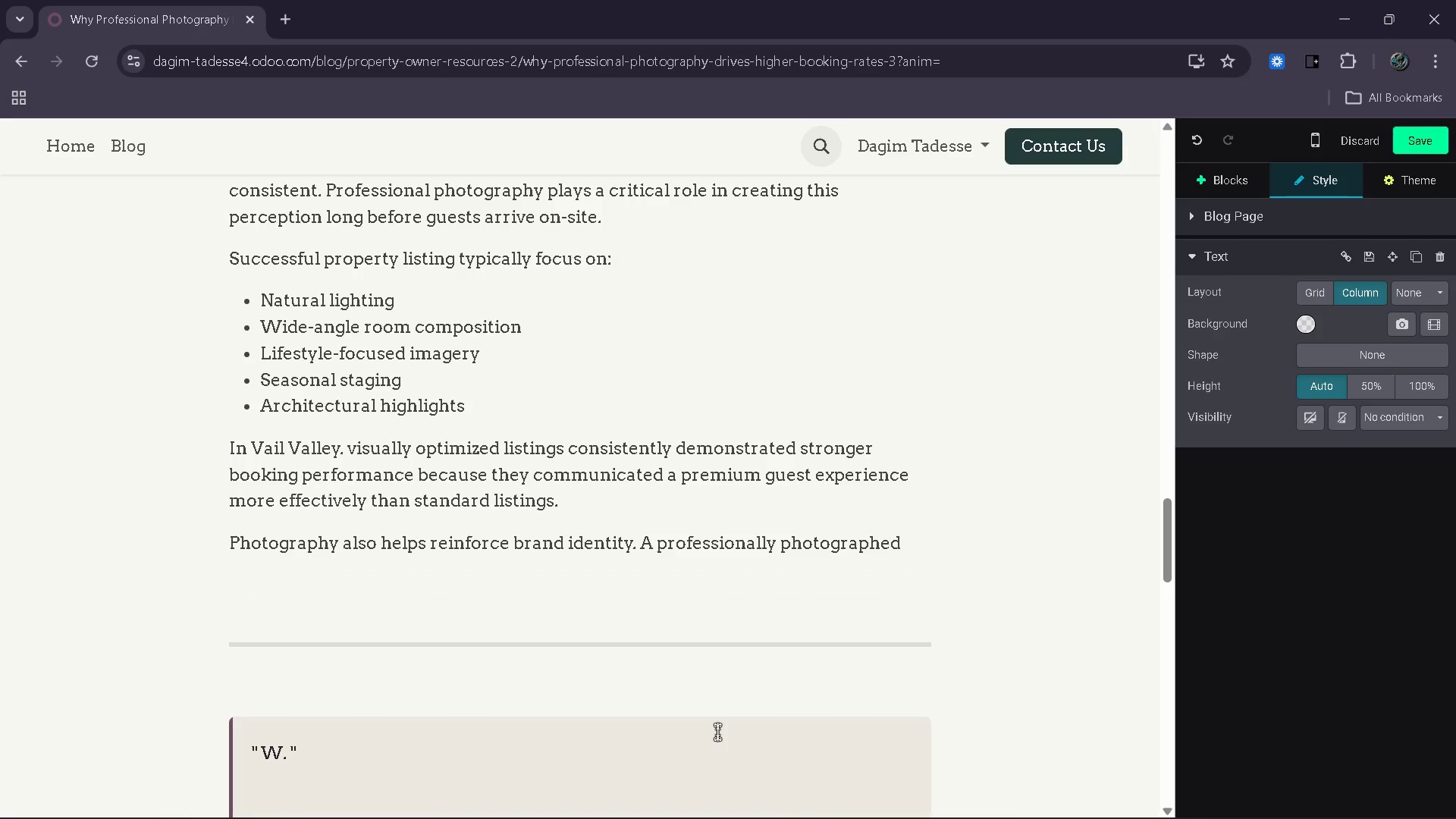 
key(Control+ControlRight)
 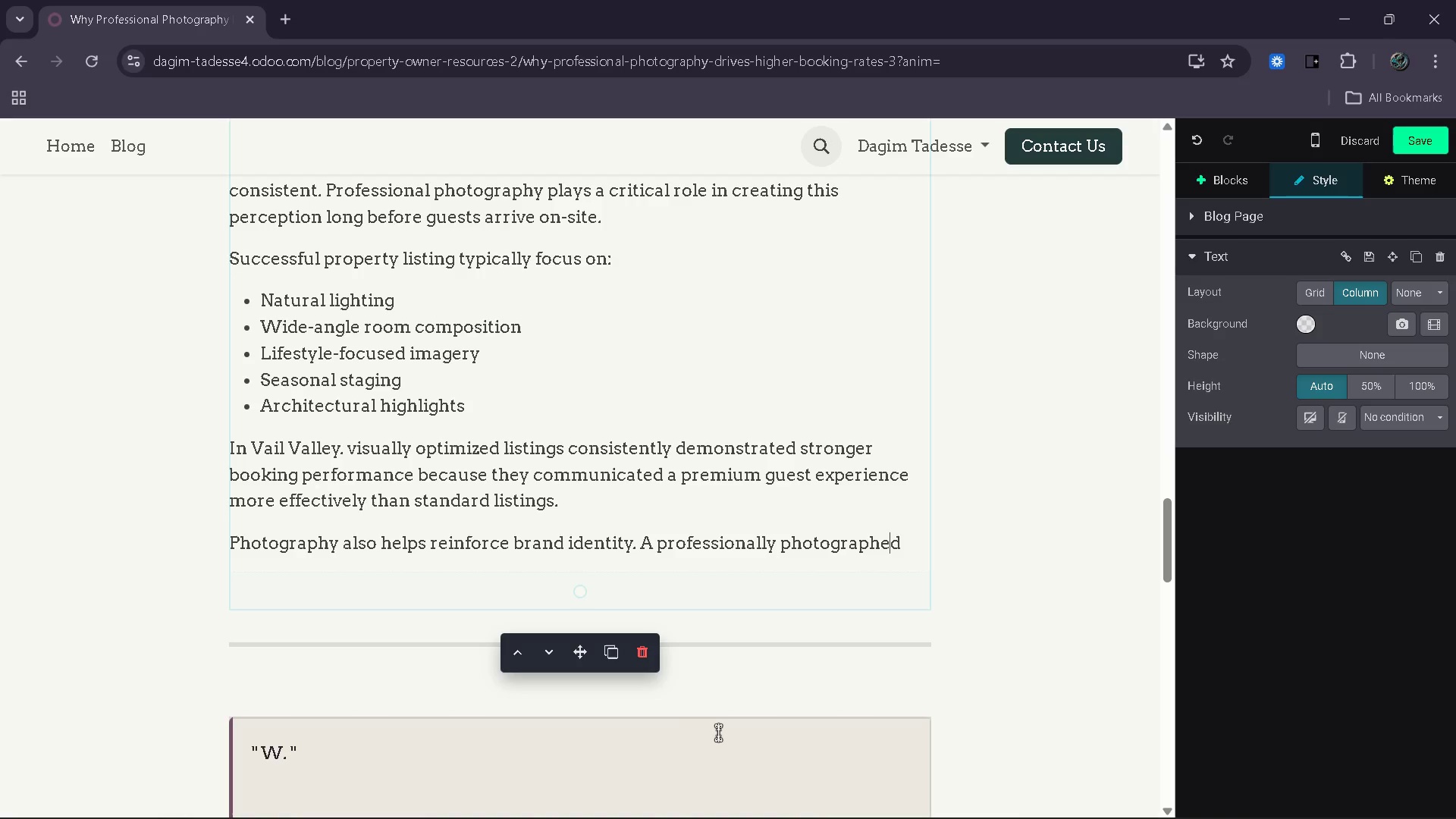 
key(ArrowRight)
 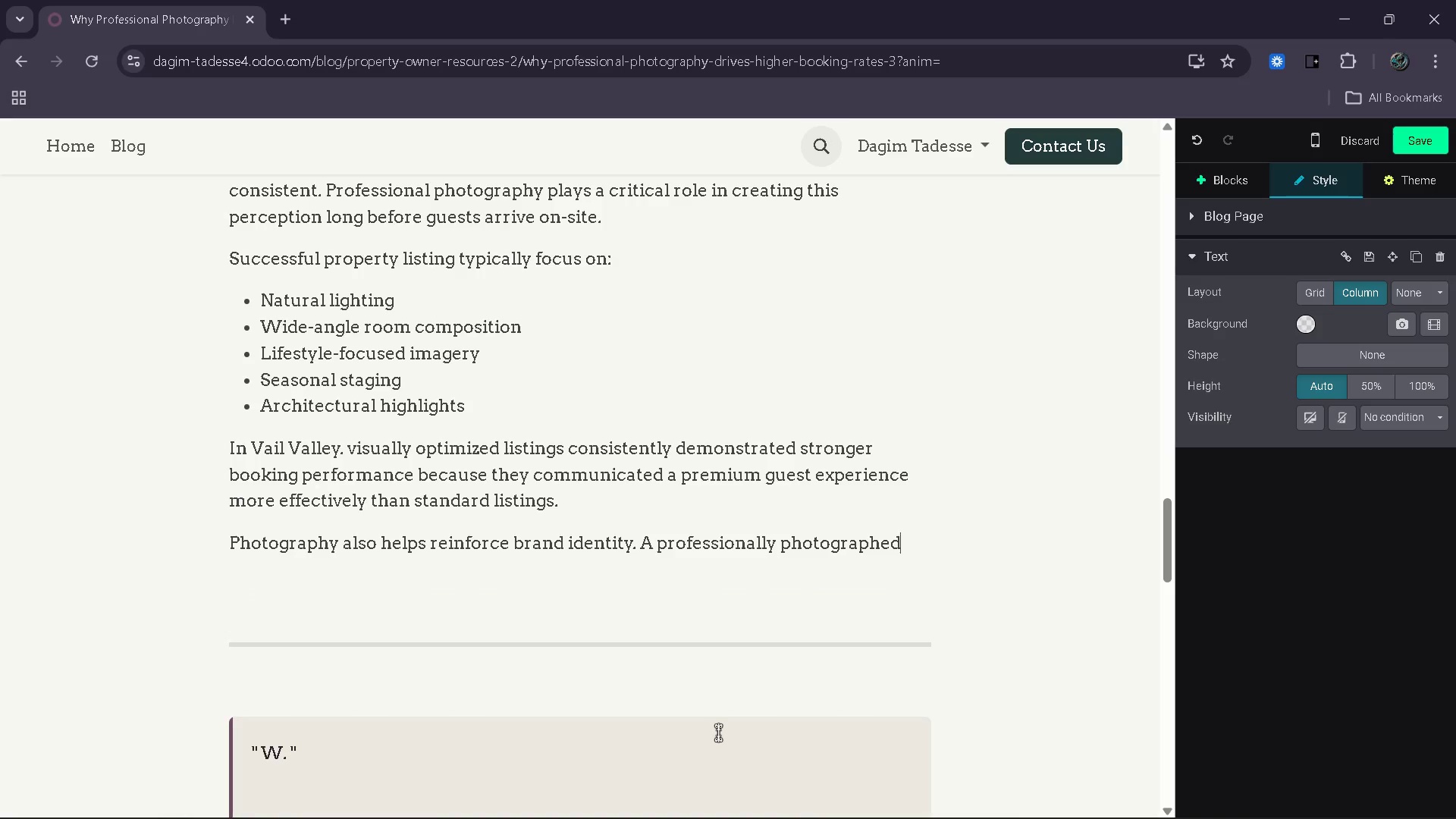 
key(ArrowRight)
 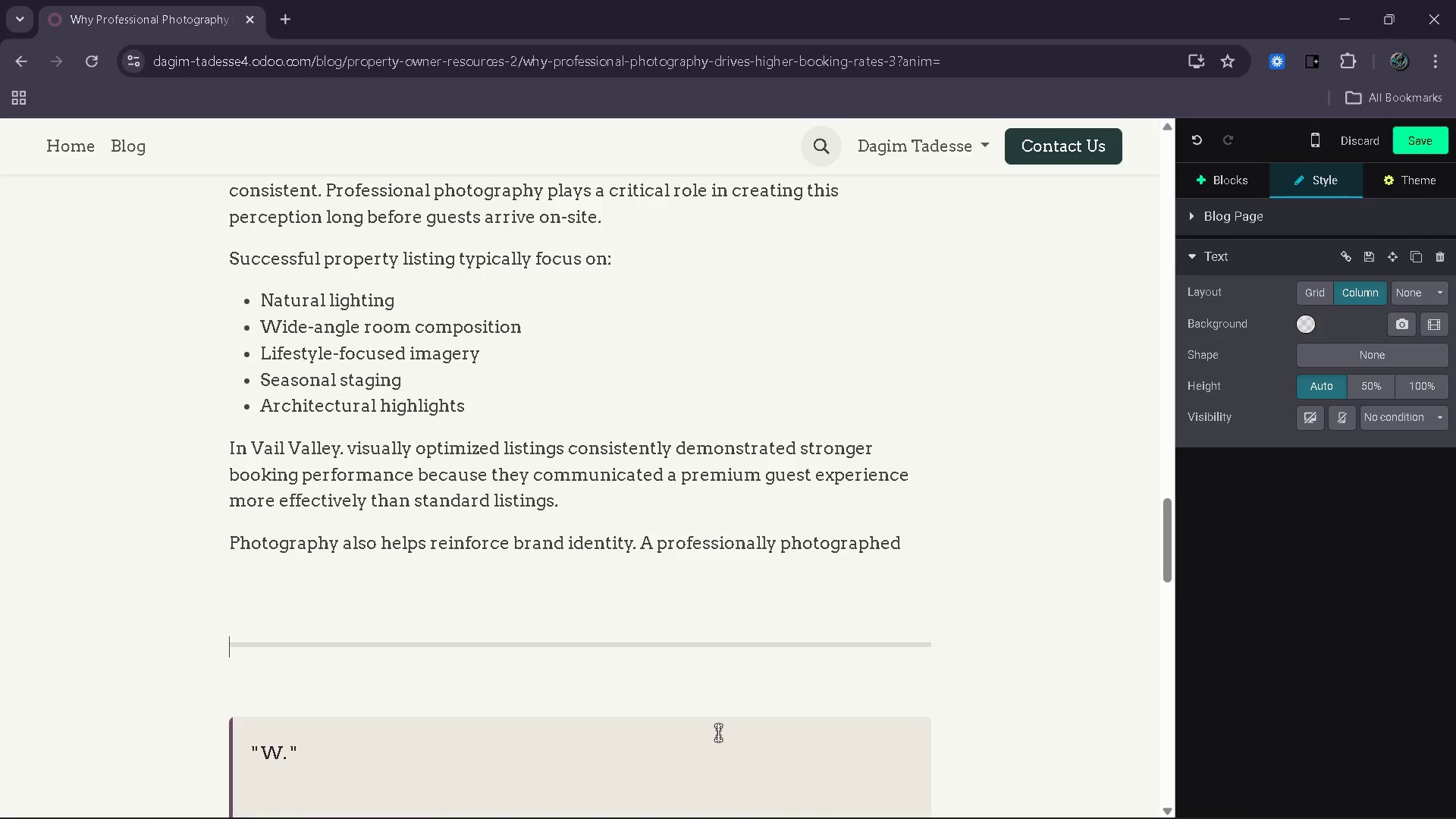 
key(ArrowRight)
 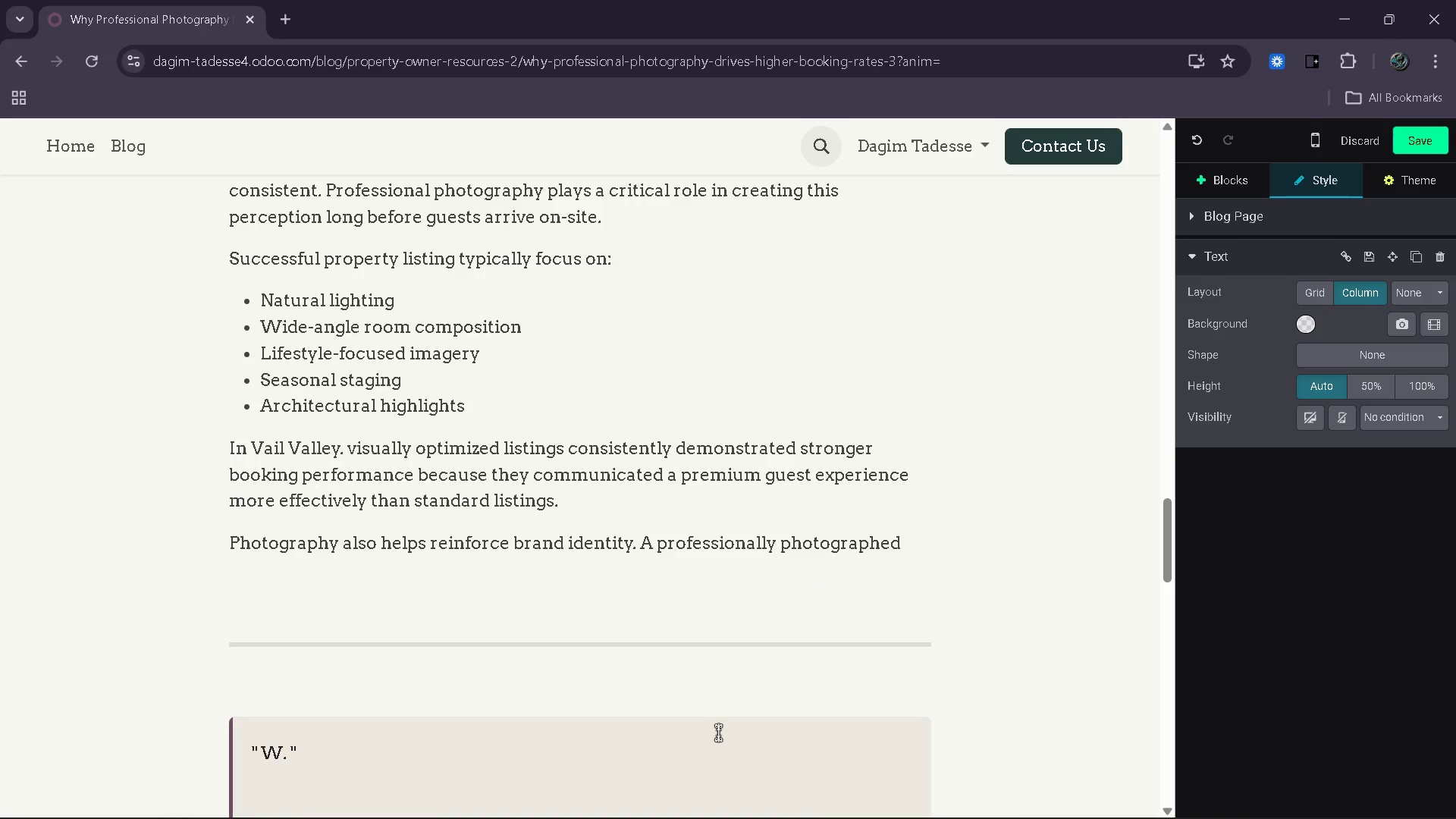 
key(ArrowLeft)
 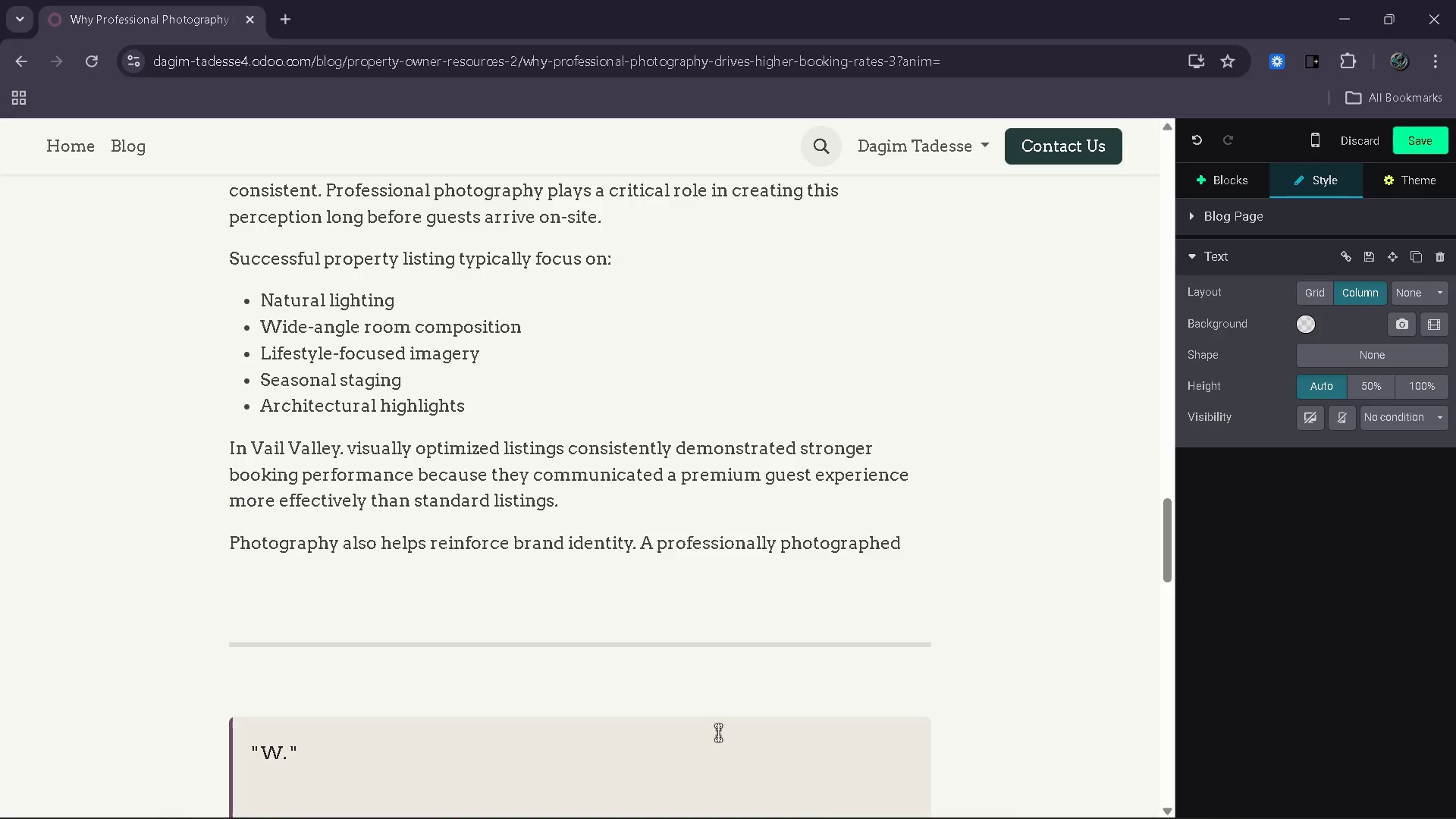 
key(ArrowLeft)
 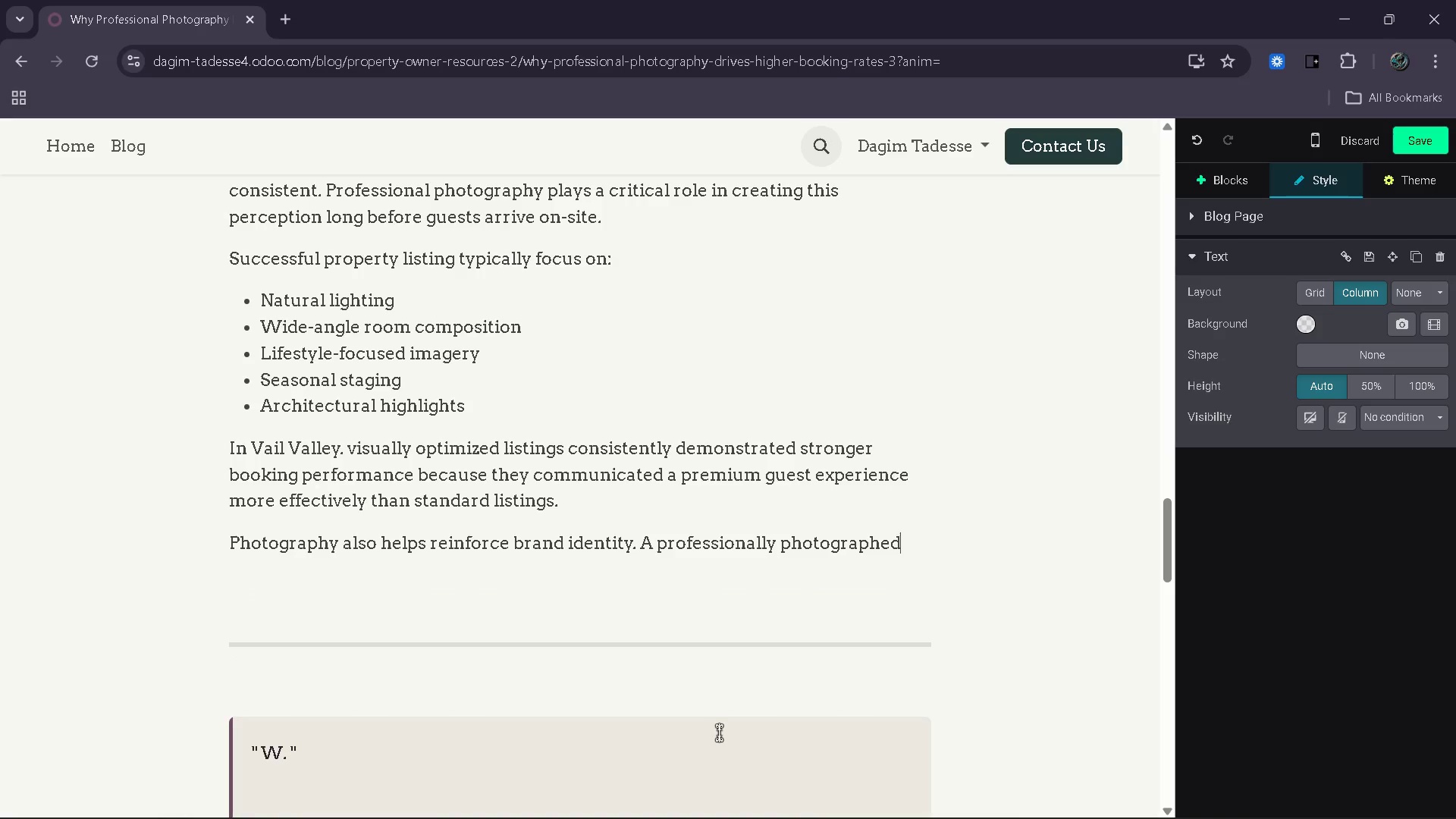 
key(Space)
 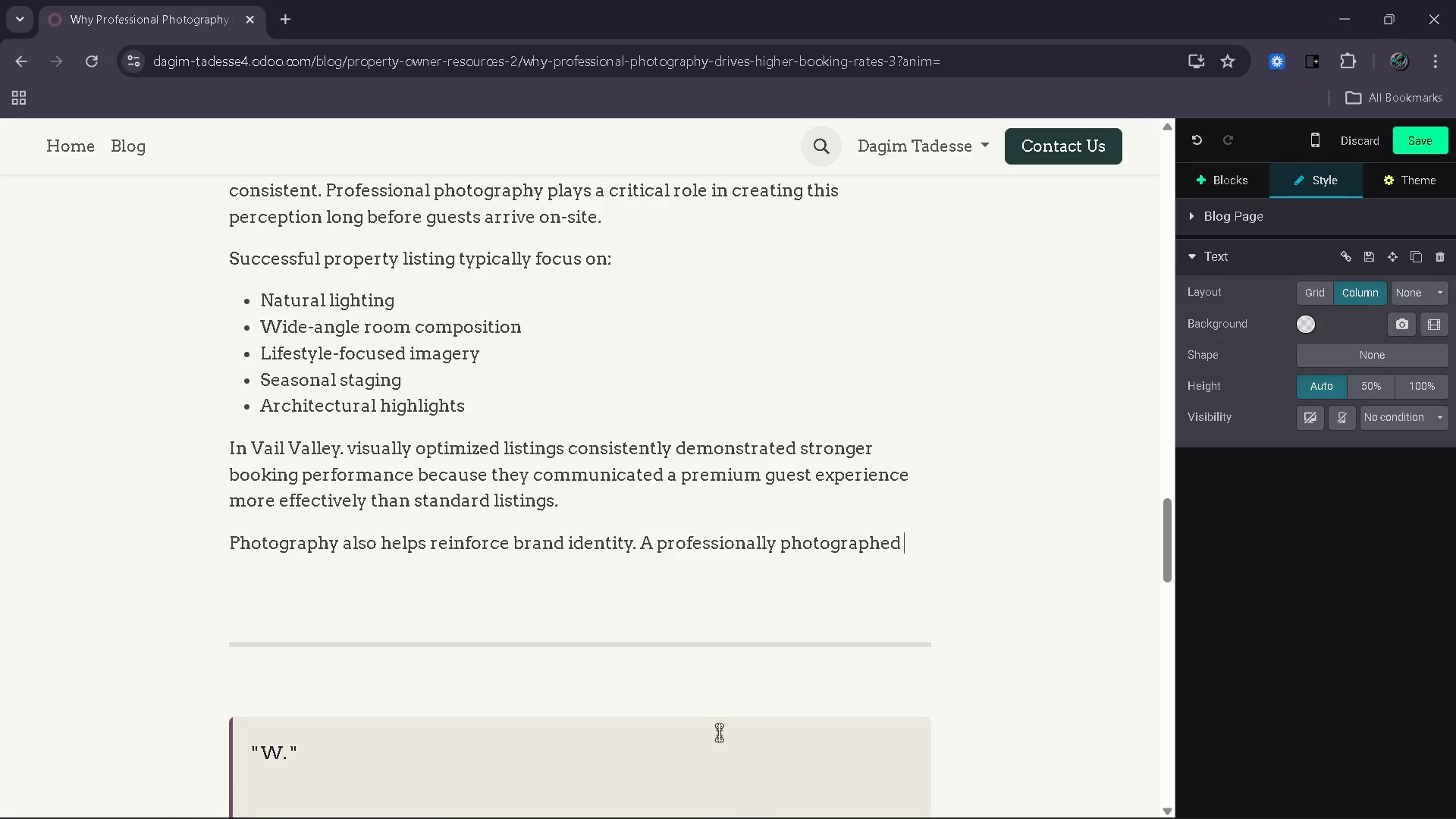 
type(ptoerty feel )
key(Backspace)
key(Backspace)
key(Backspace)
key(Backspace)
key(Backspace)
key(Backspace)
key(Backspace)
key(Backspace)
key(Backspace)
key(Backspace)
key(Backspace)
key(Backspace)
type(roperty )
 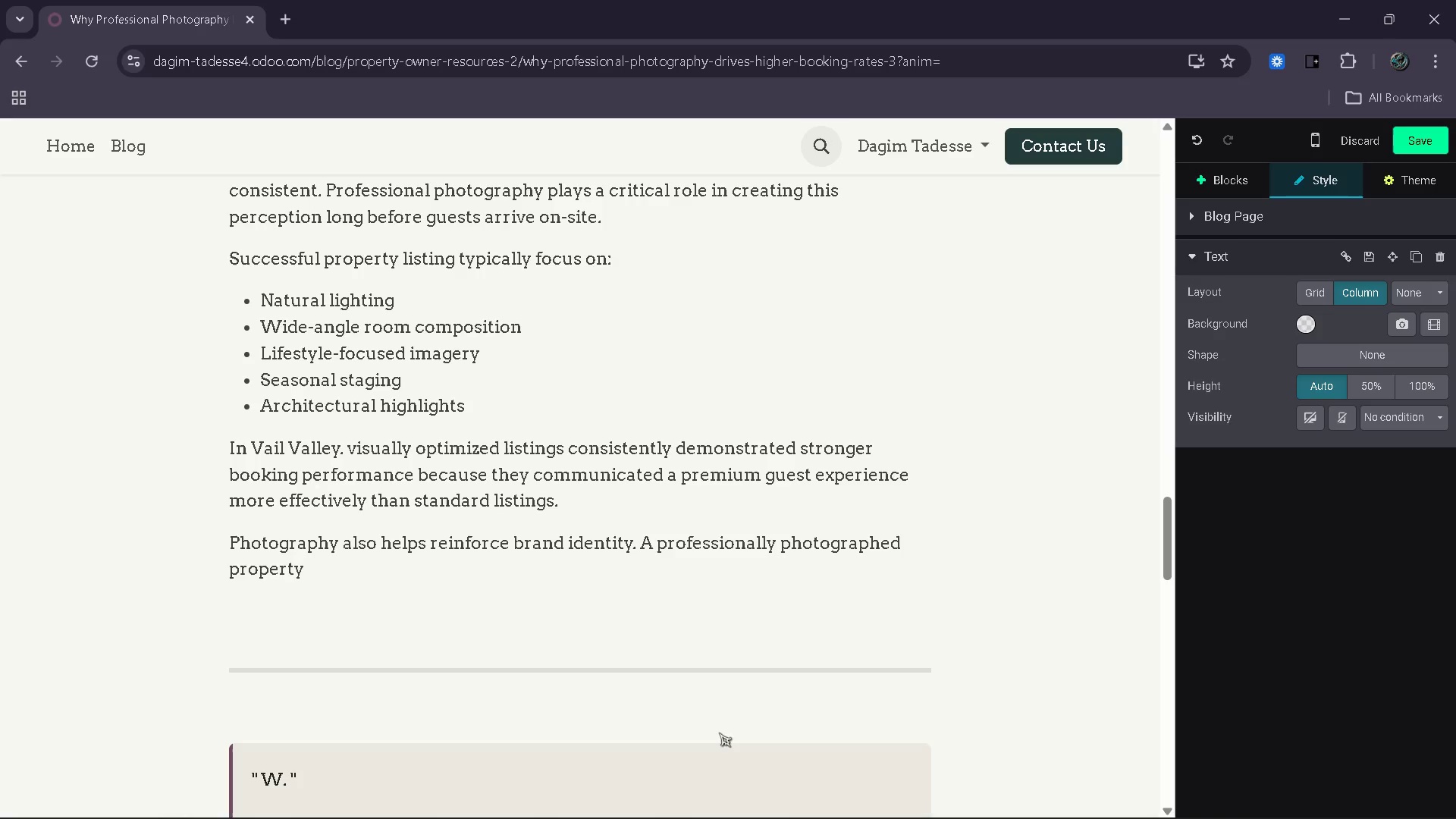 
type(feels more trustworthy an )
key(Backspace)
type(d established, encourage)
key(Backspace)
type(ing ug)
key(Backspace)
key(Backspace)
type(guest )
 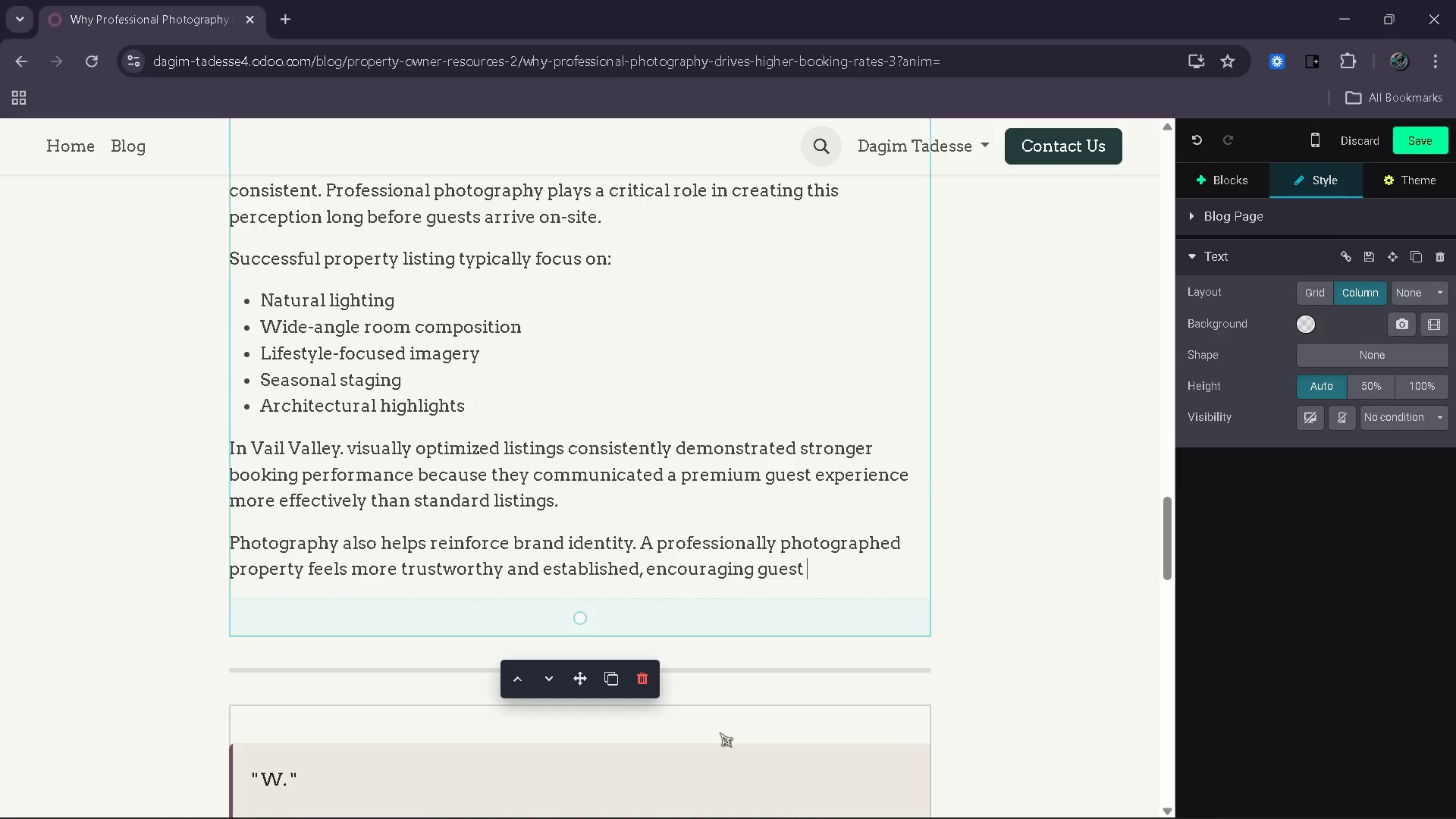 
wait(10.7)
 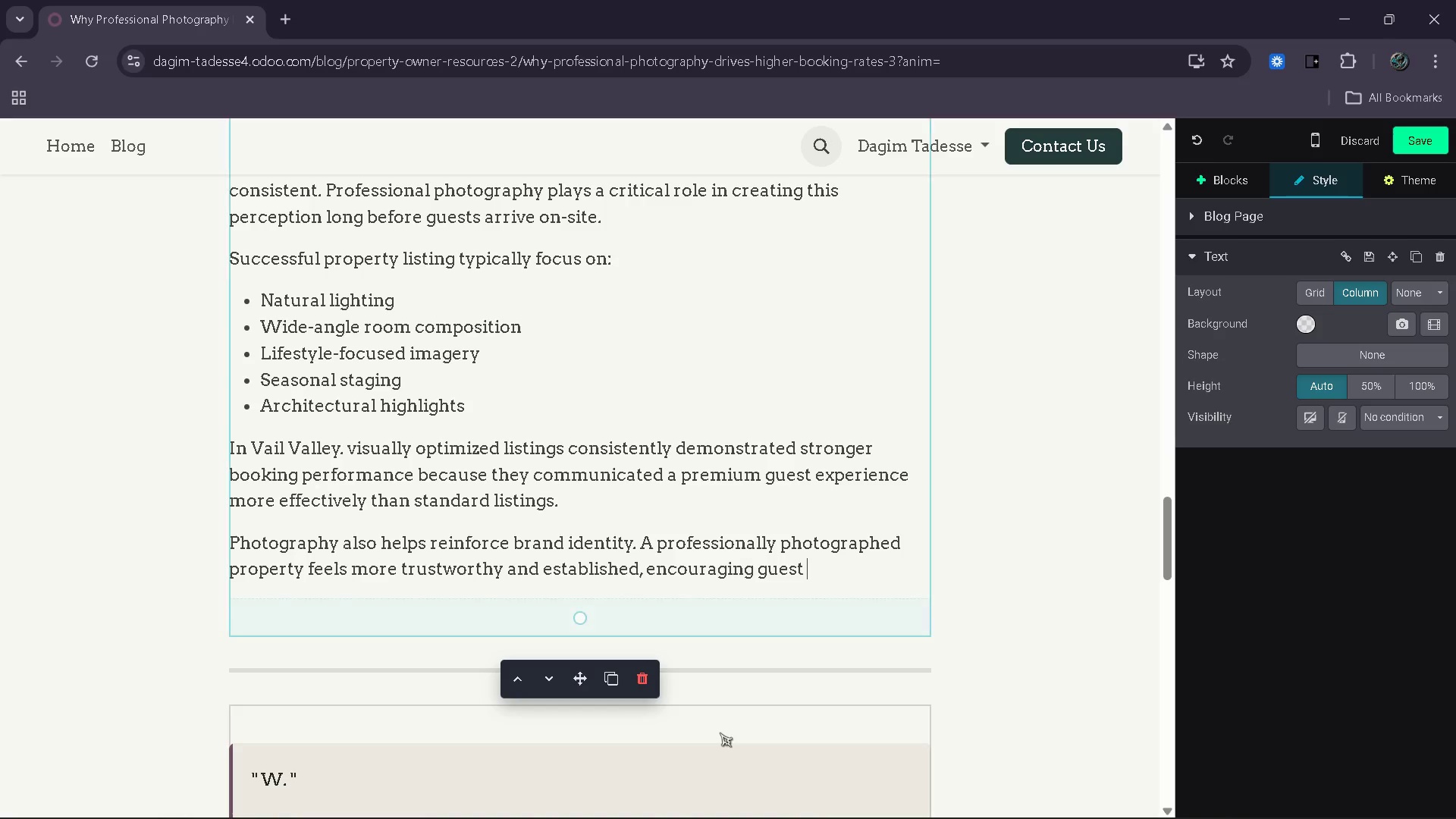 
key(Backspace)
 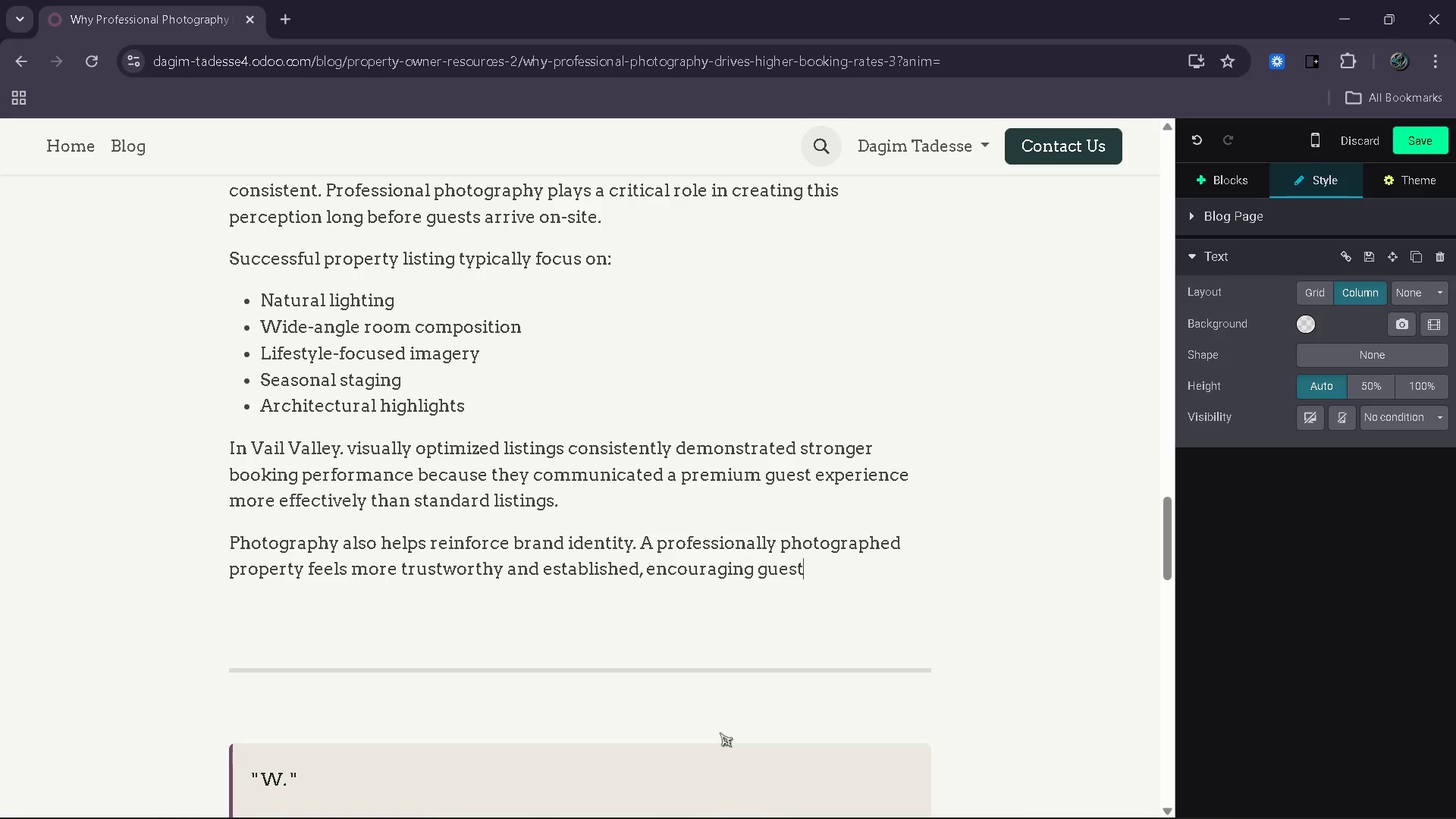 
key(S)
 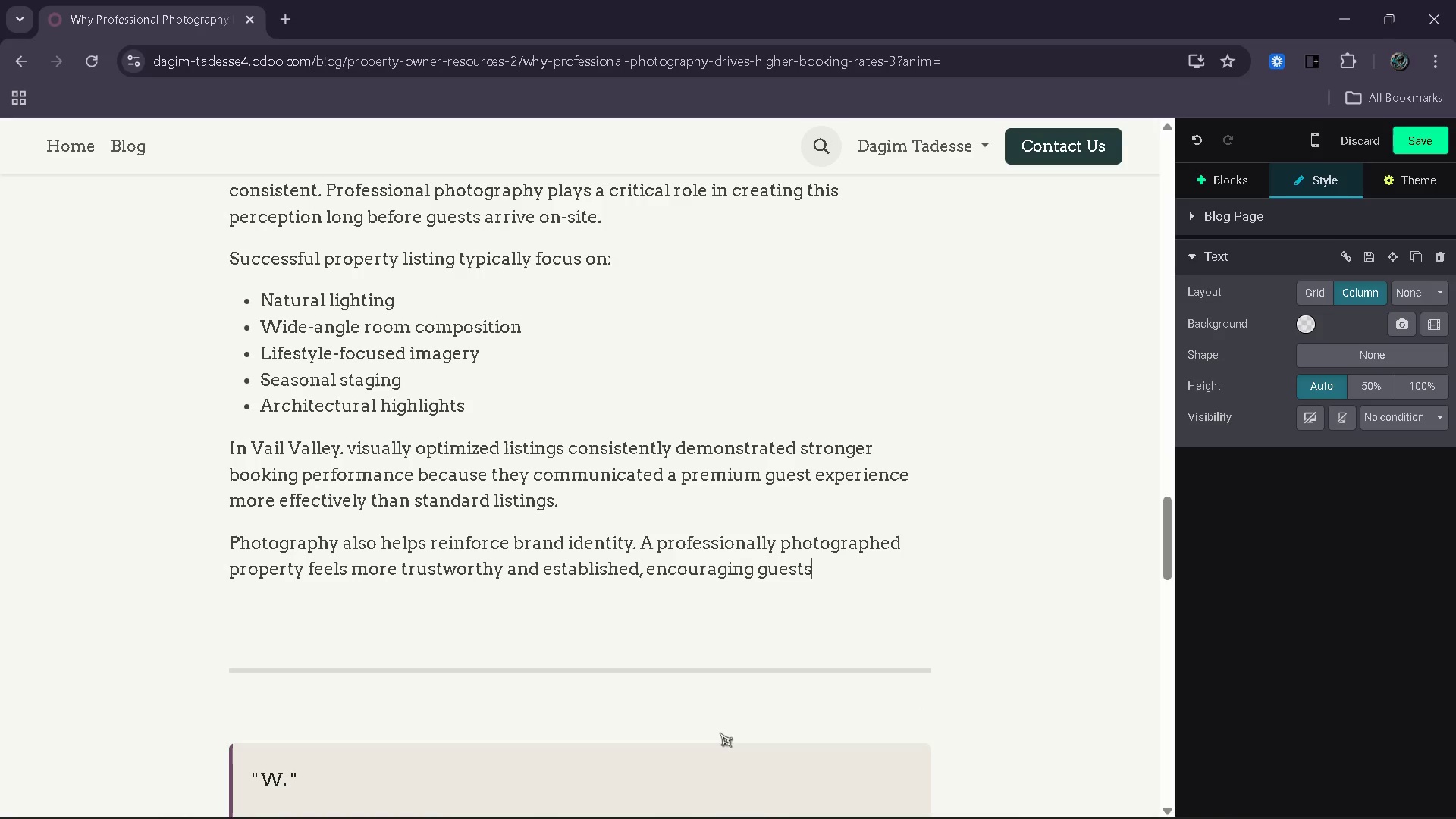 
type( to send )
key(Backspace)
key(Backspace)
key(Backspace)
key(Backspace)
type(pend more time explot)
key(Backspace)
type(ring )
 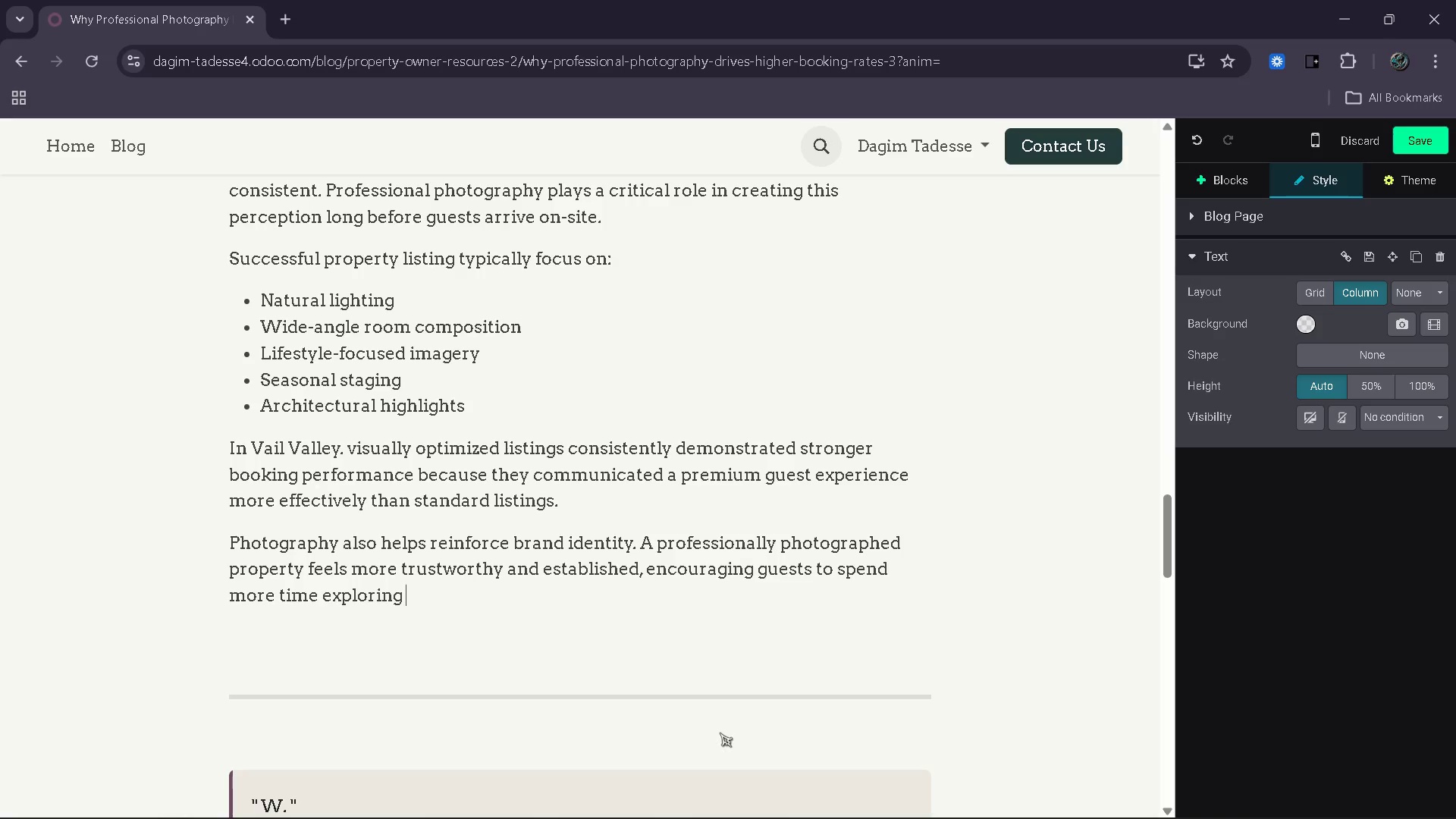 
type(the liitnig)
key(Backspace)
key(Backspace)
key(Backspace)
key(Backspace)
key(Backspace)
type(sting  and increasing the likelihoof)
key(Backspace)
type(d of booking inquiries.)
 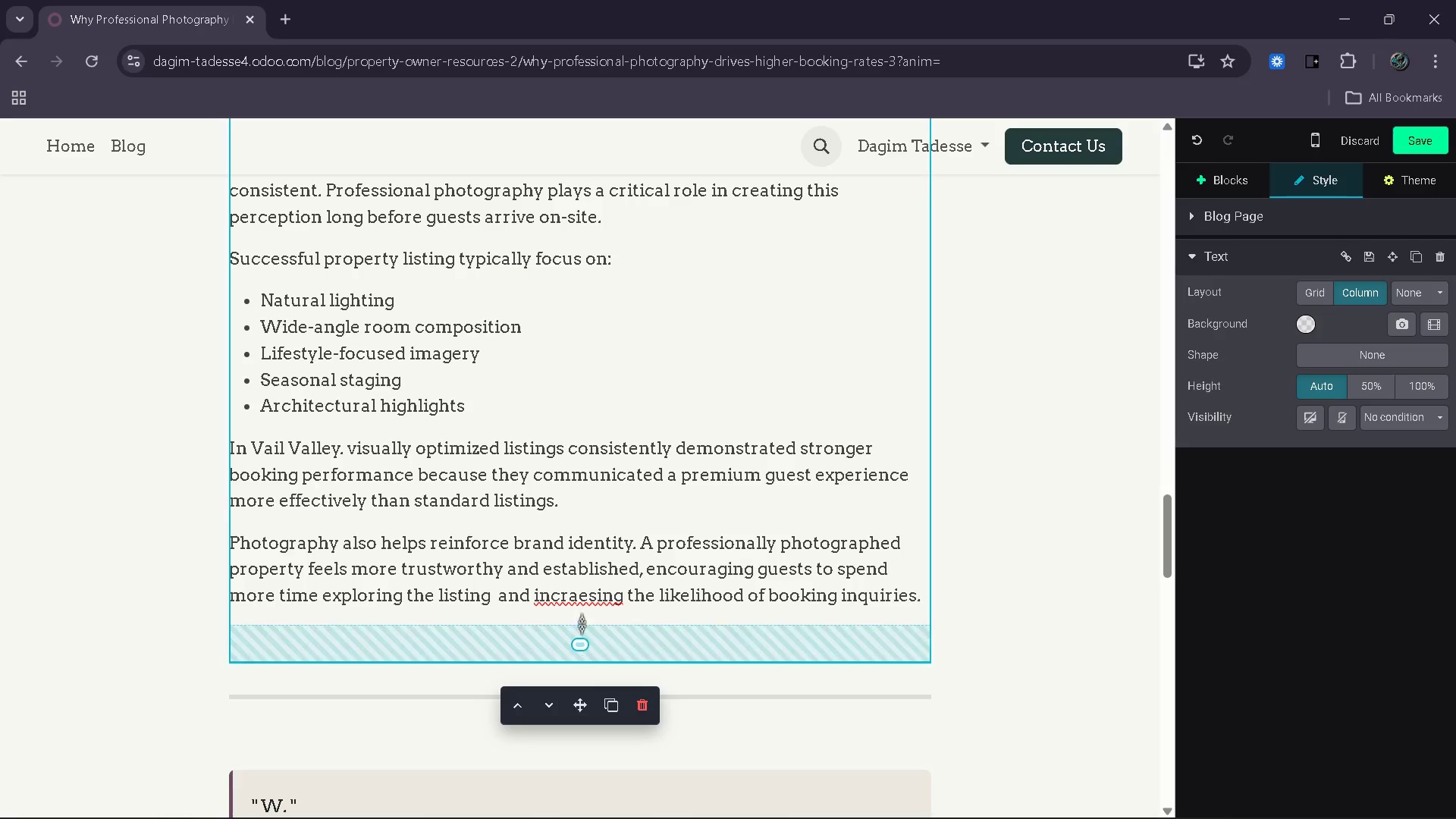 
left_click([584, 614])
 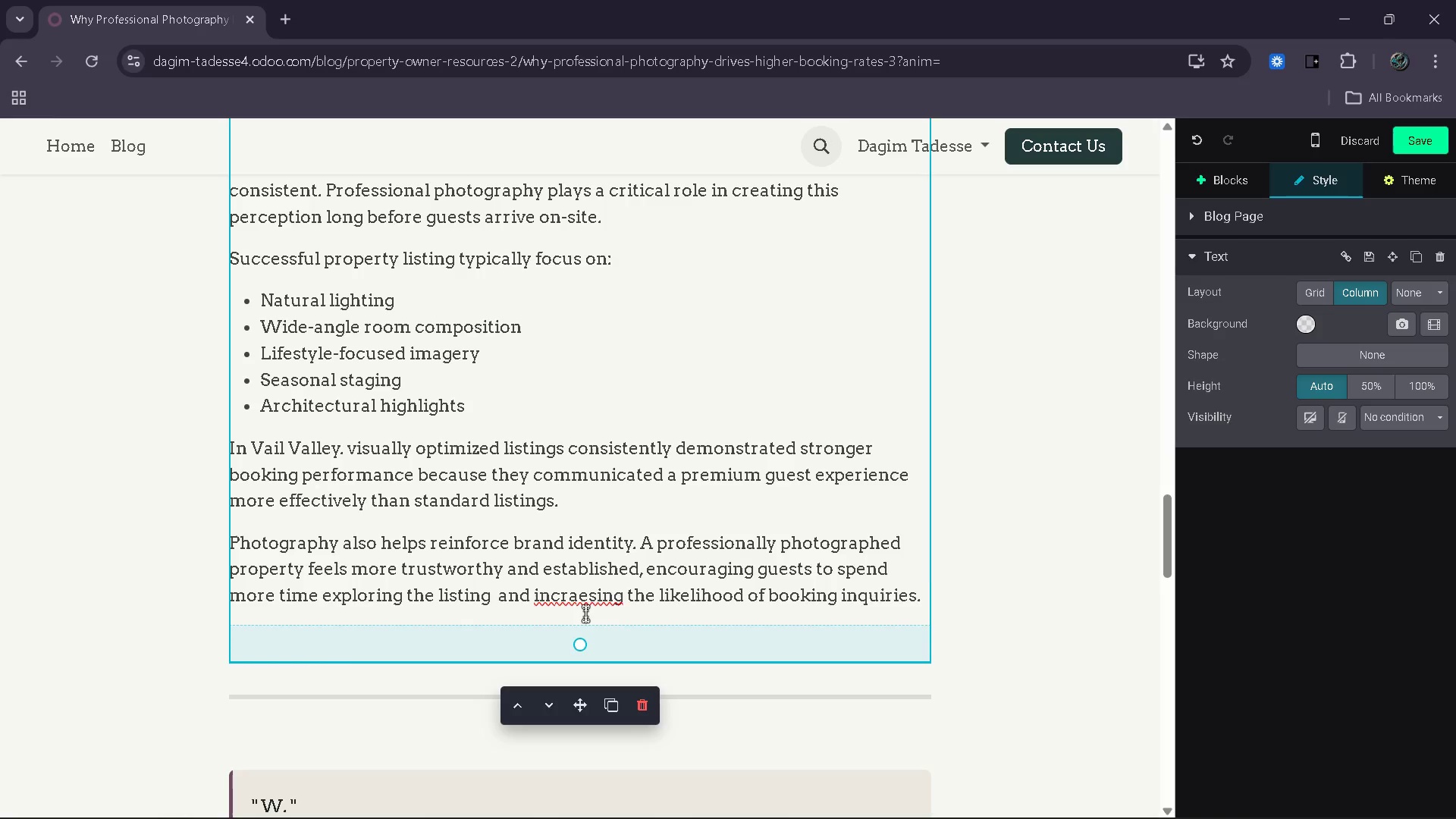 
key(Backspace)
key(Backspace)
type(ea[End])
 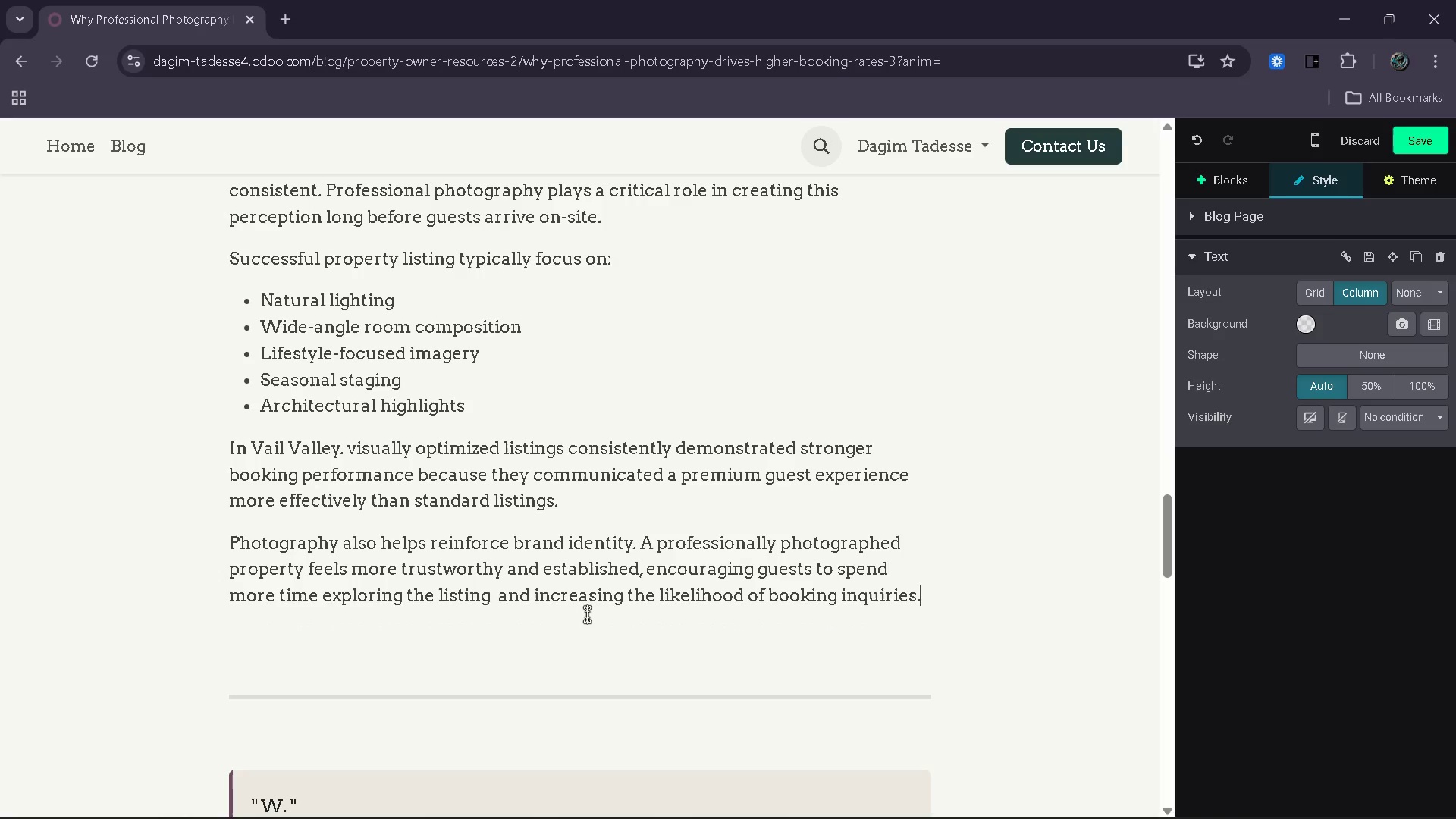 
key(Enter)
 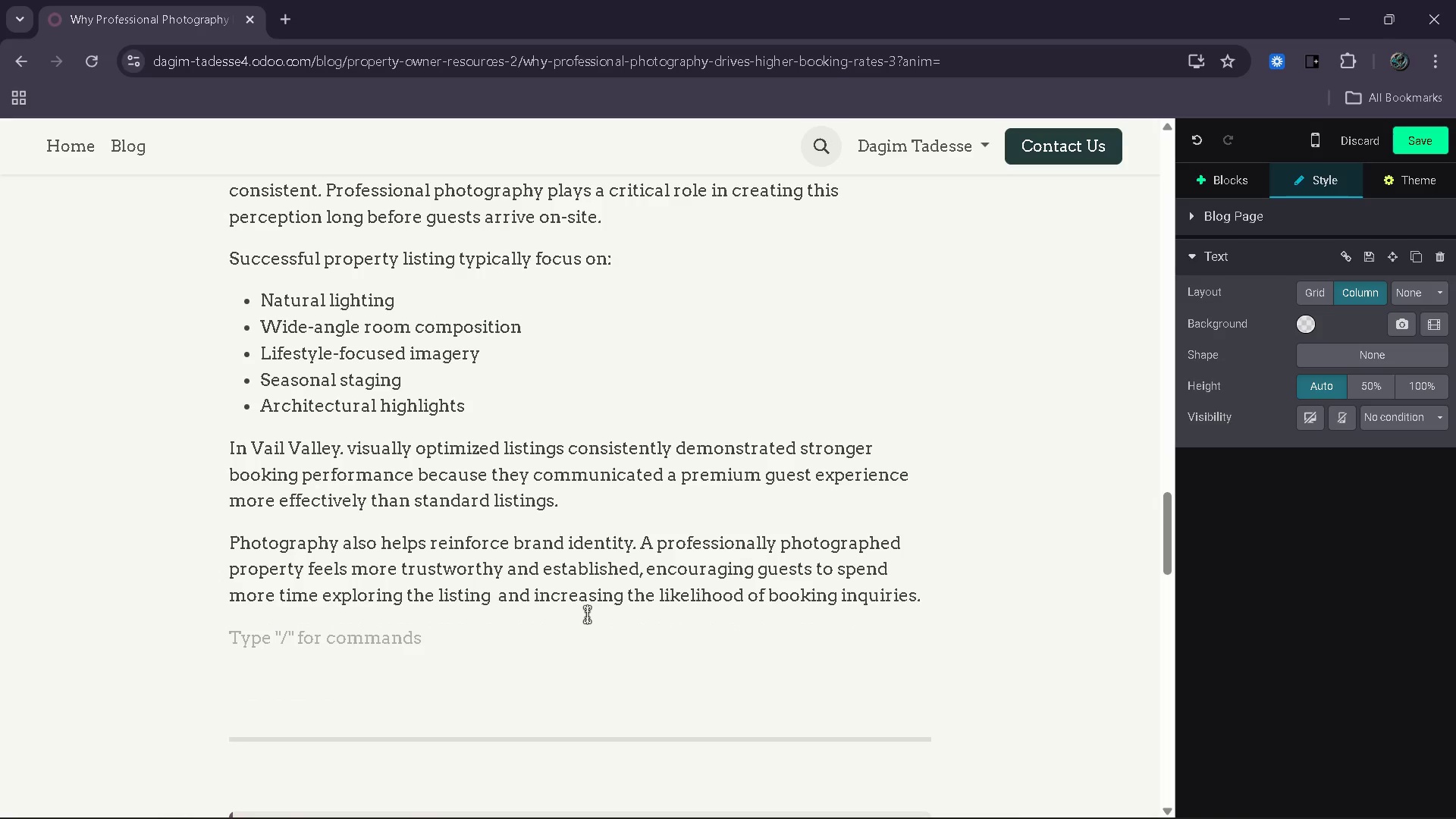 
type(As competitionm)
key(Backspace)
type( grow across mountain )
 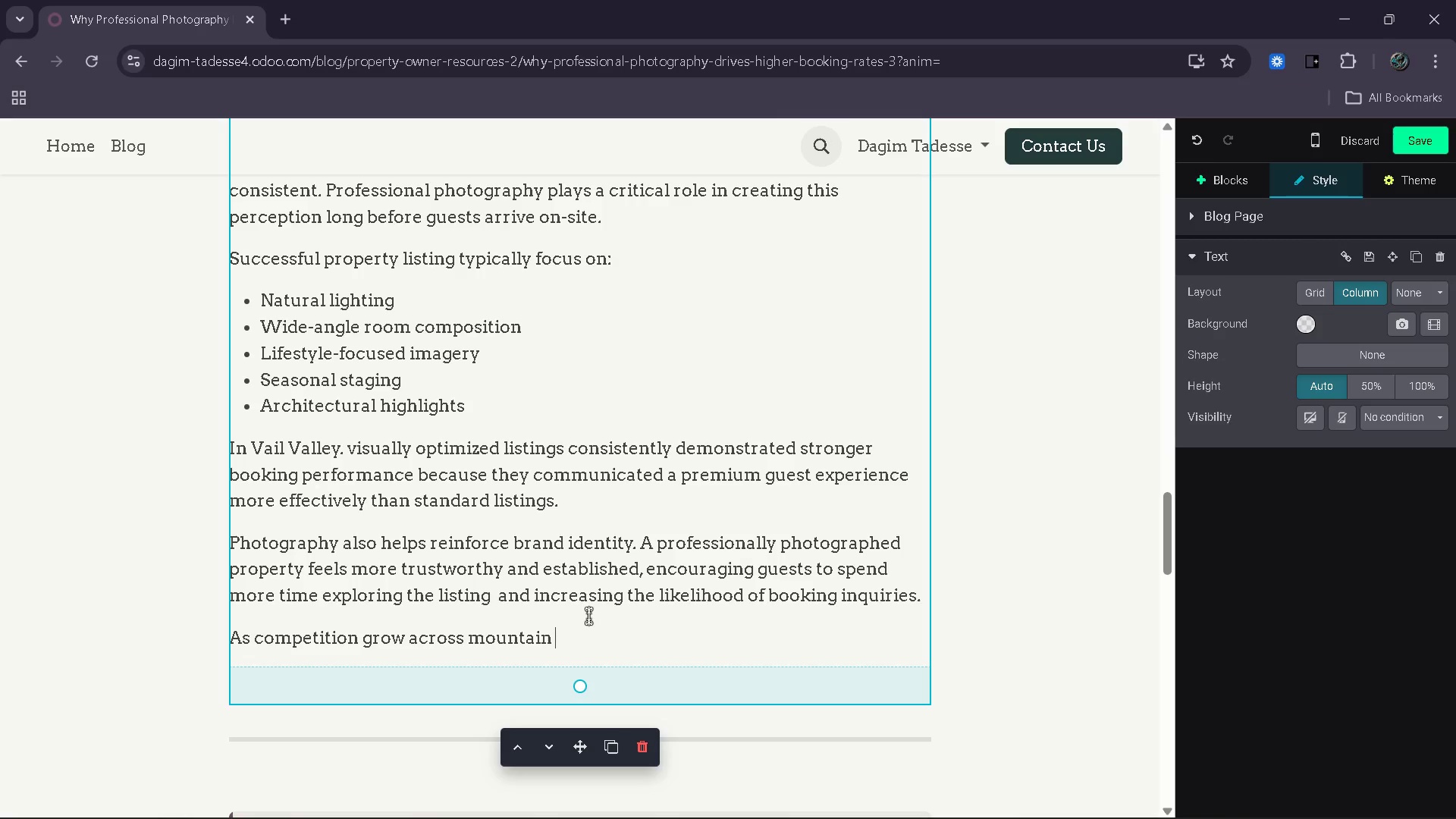 
type(destination )
key(Backspace)
type(s, professional visual presentation is becoming less of luxe)
key(Backspace)
type(ury and more o )
key(Backspace)
type(f it)
 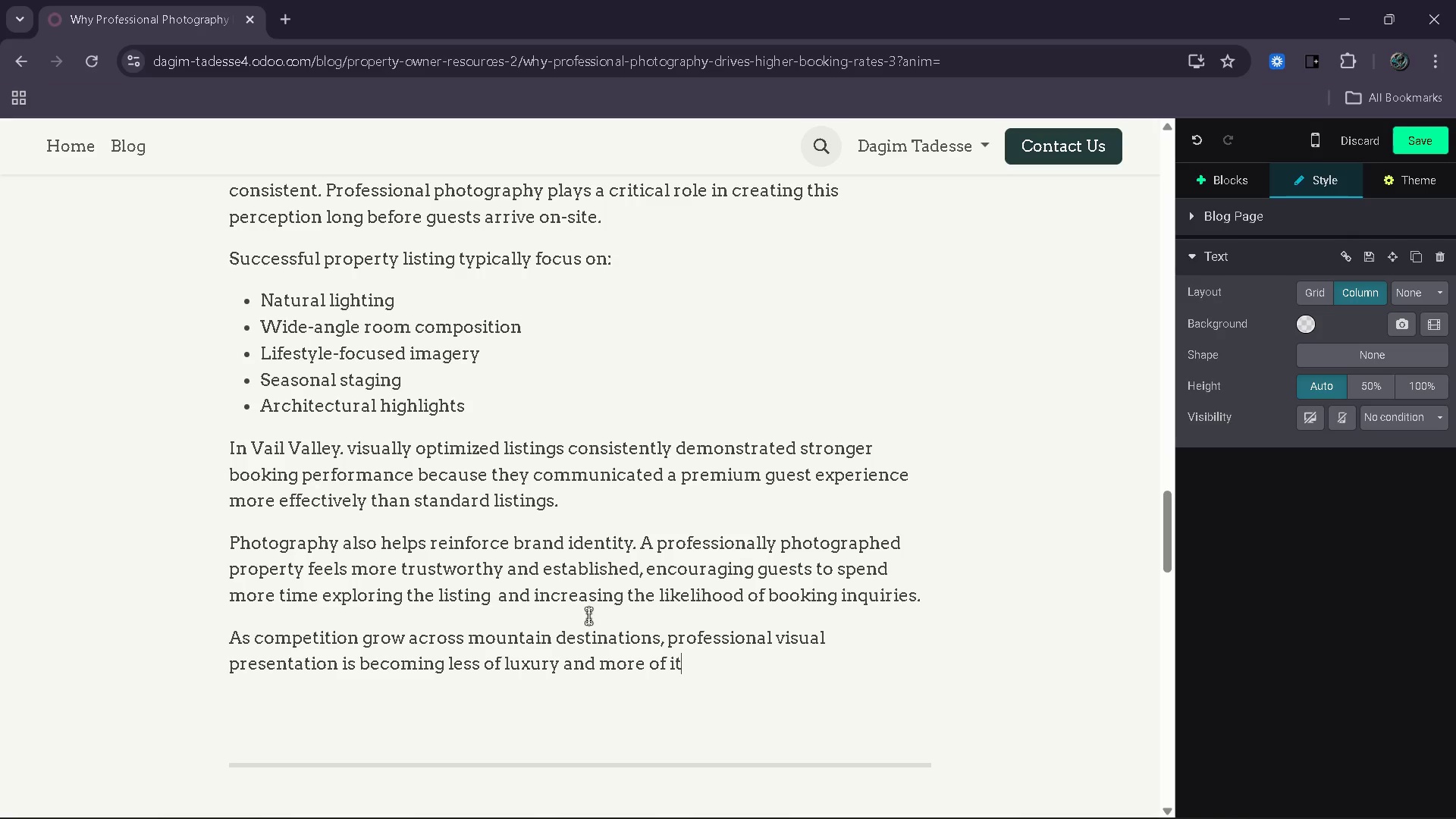 
wait(5.55)
 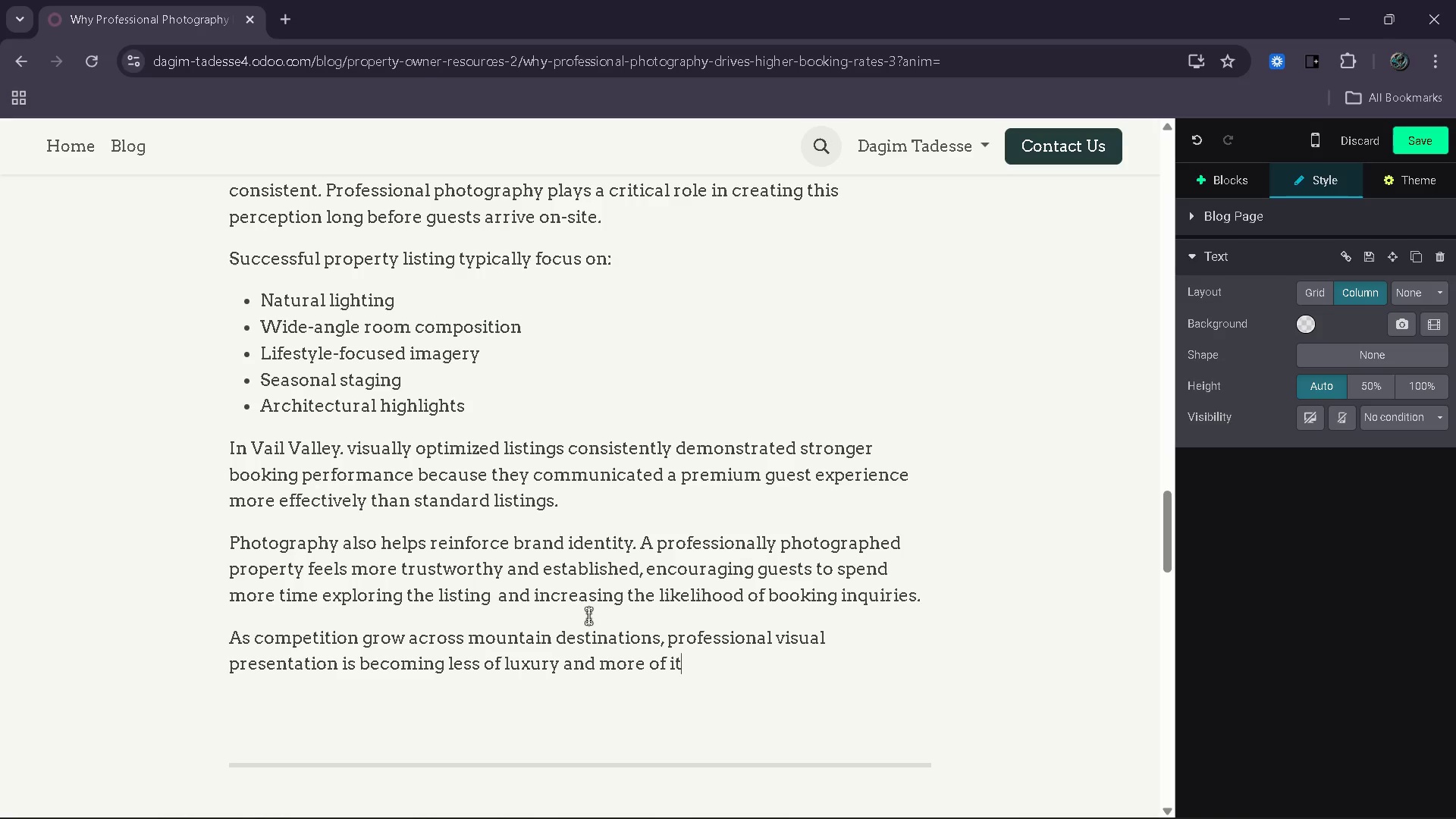 
key(Backspace)
key(Backspace)
type(a necessity fo )
key(Backspace)
type(r owners seeking long-term occc)
key(Backspace)
type(upancy)
 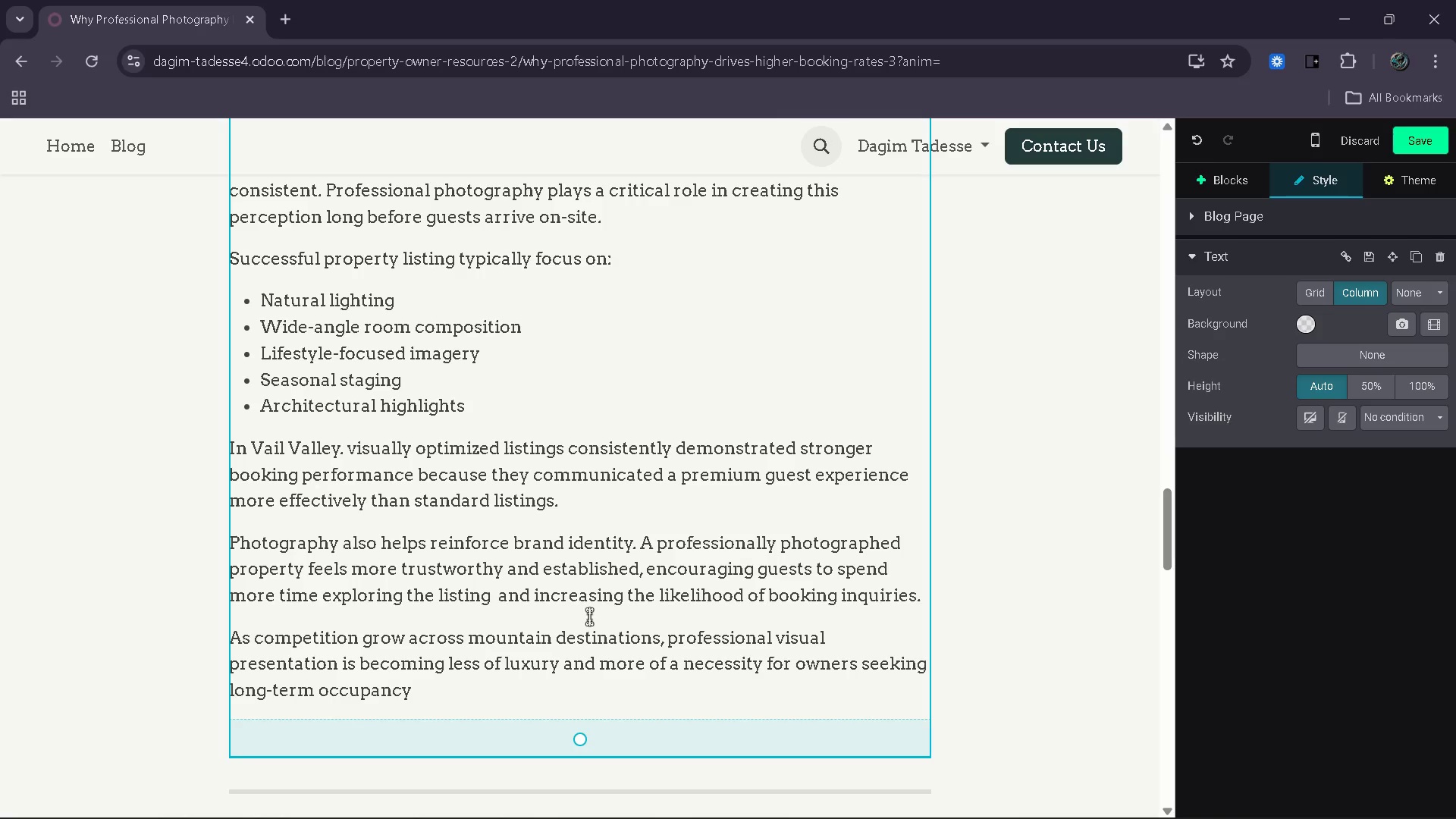 
wait(42.73)
 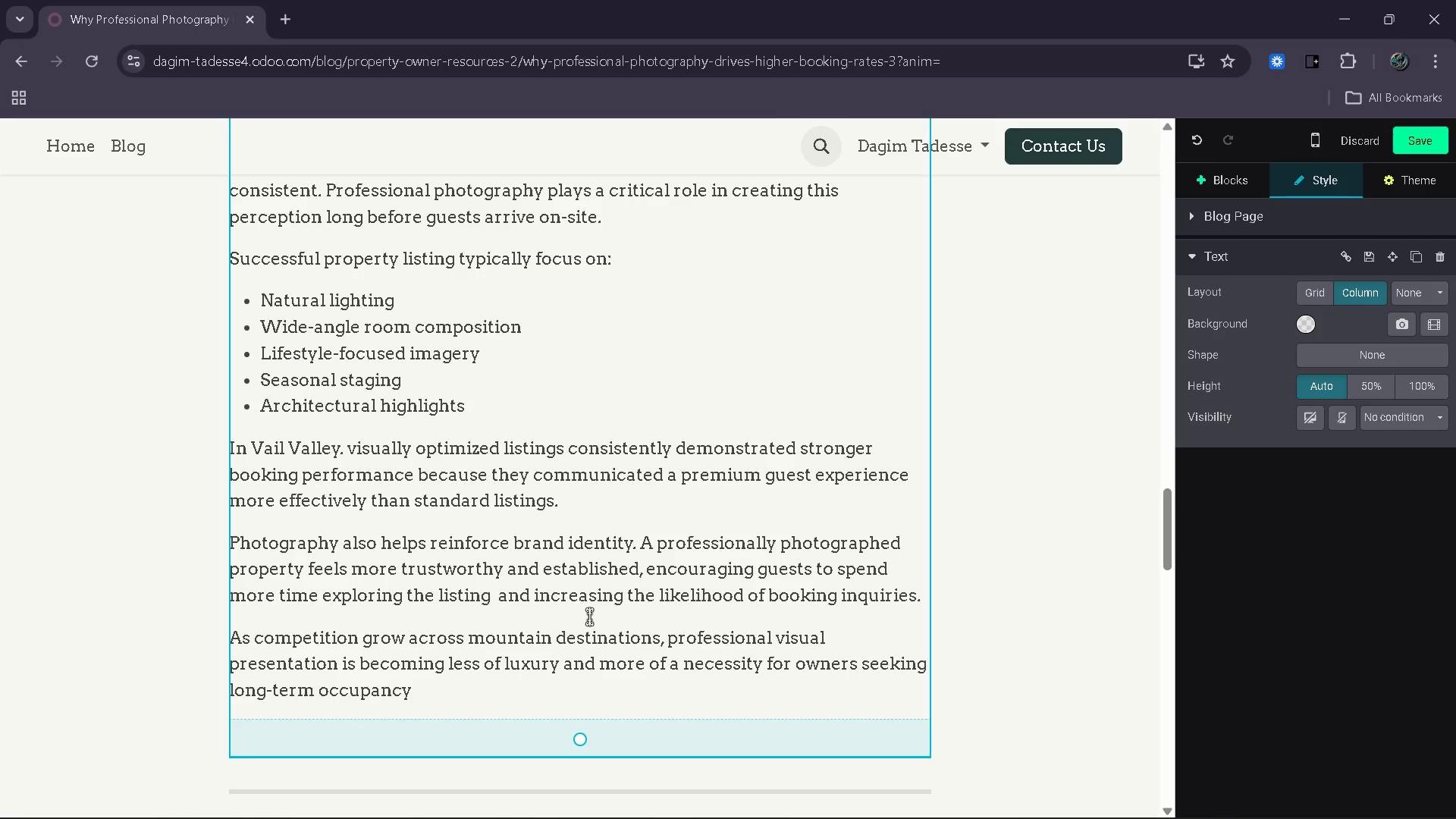 
type( growth.)
 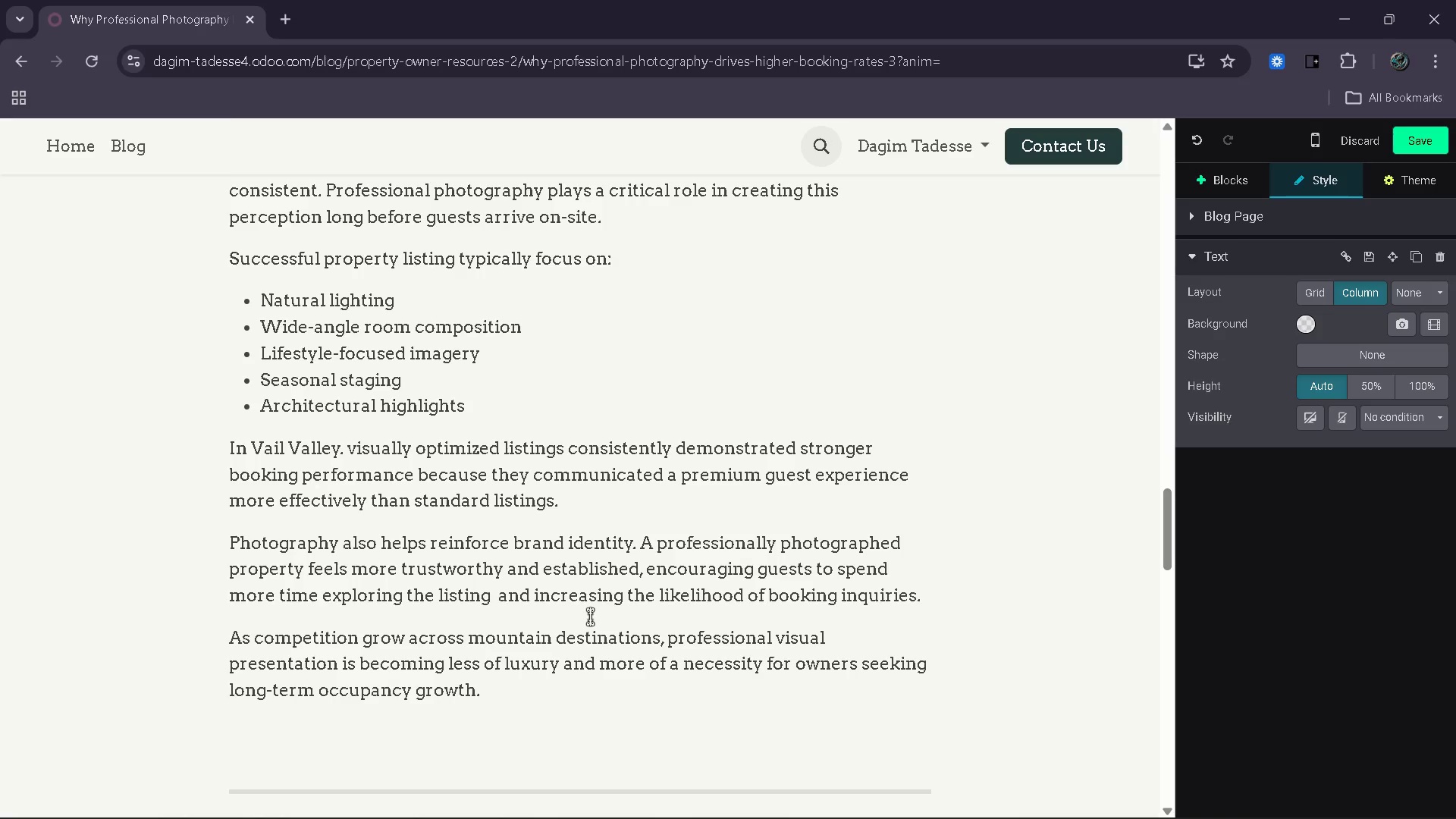 
scroll: coordinate [543, 638], scroll_direction: down, amount: 4.0
 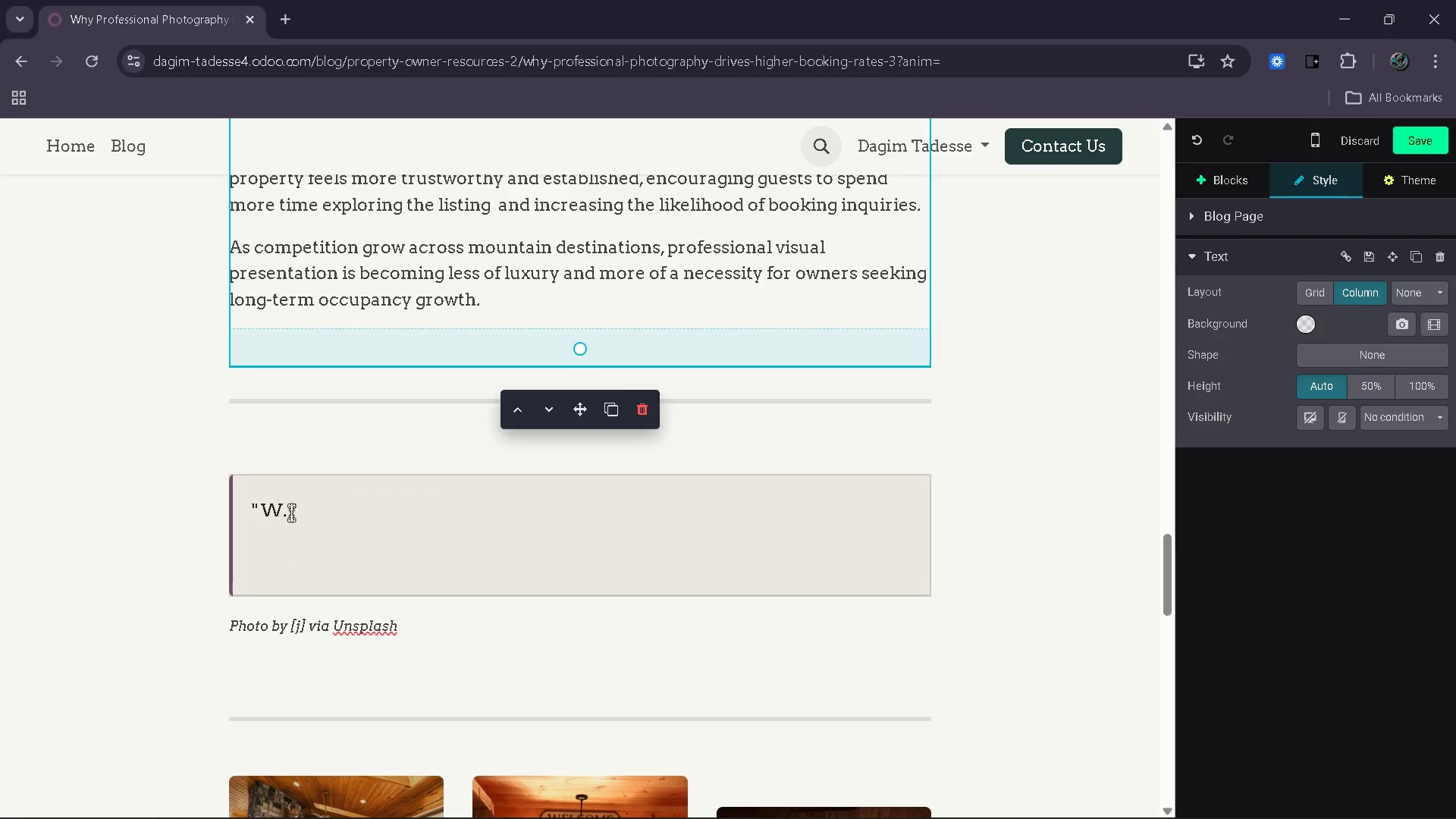 
left_click([279, 510])
 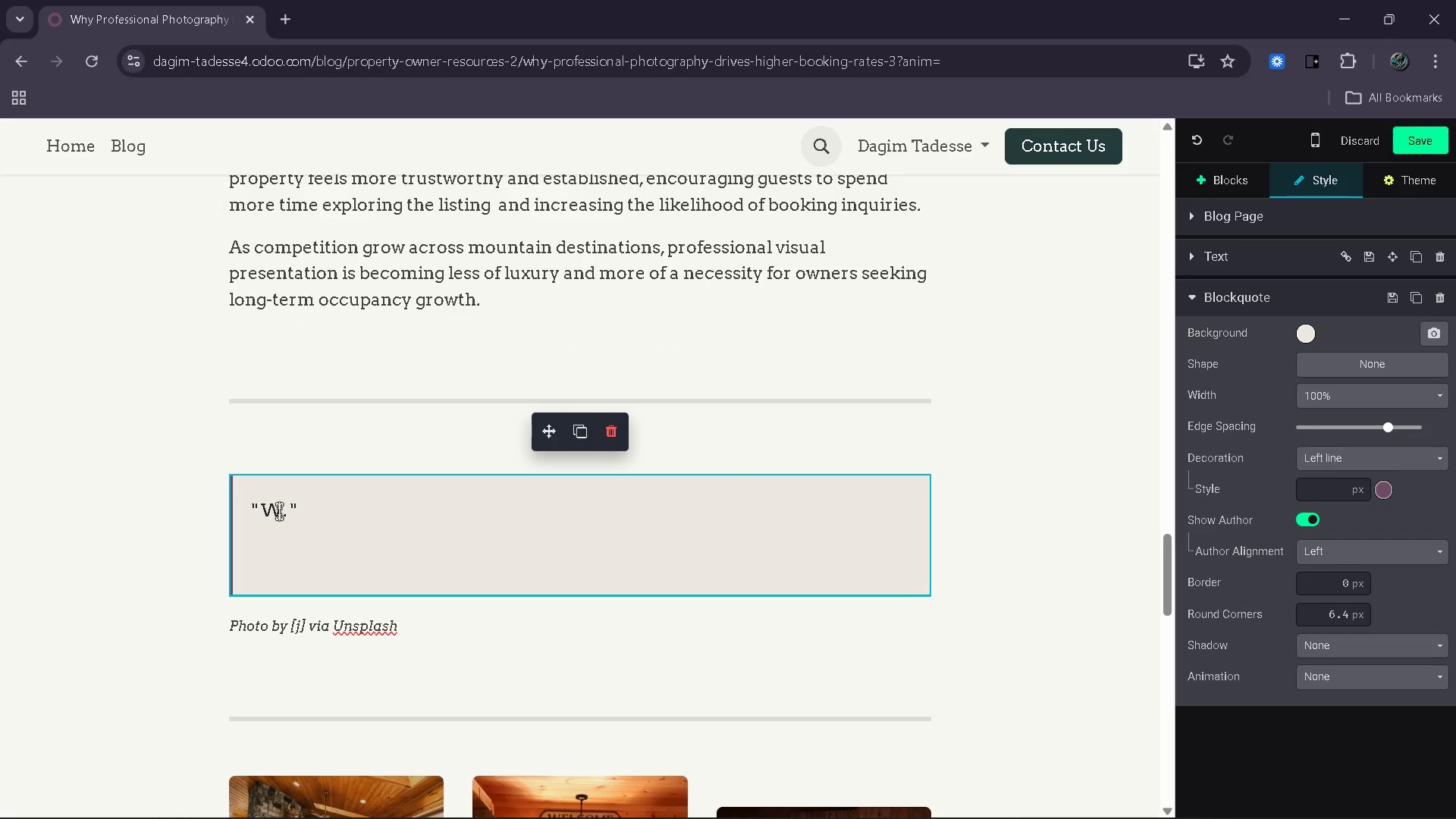 
key(Backspace)
type(Tra)
key(Backspace)
type(v)
key(Backspace)
type(ave;ers)
 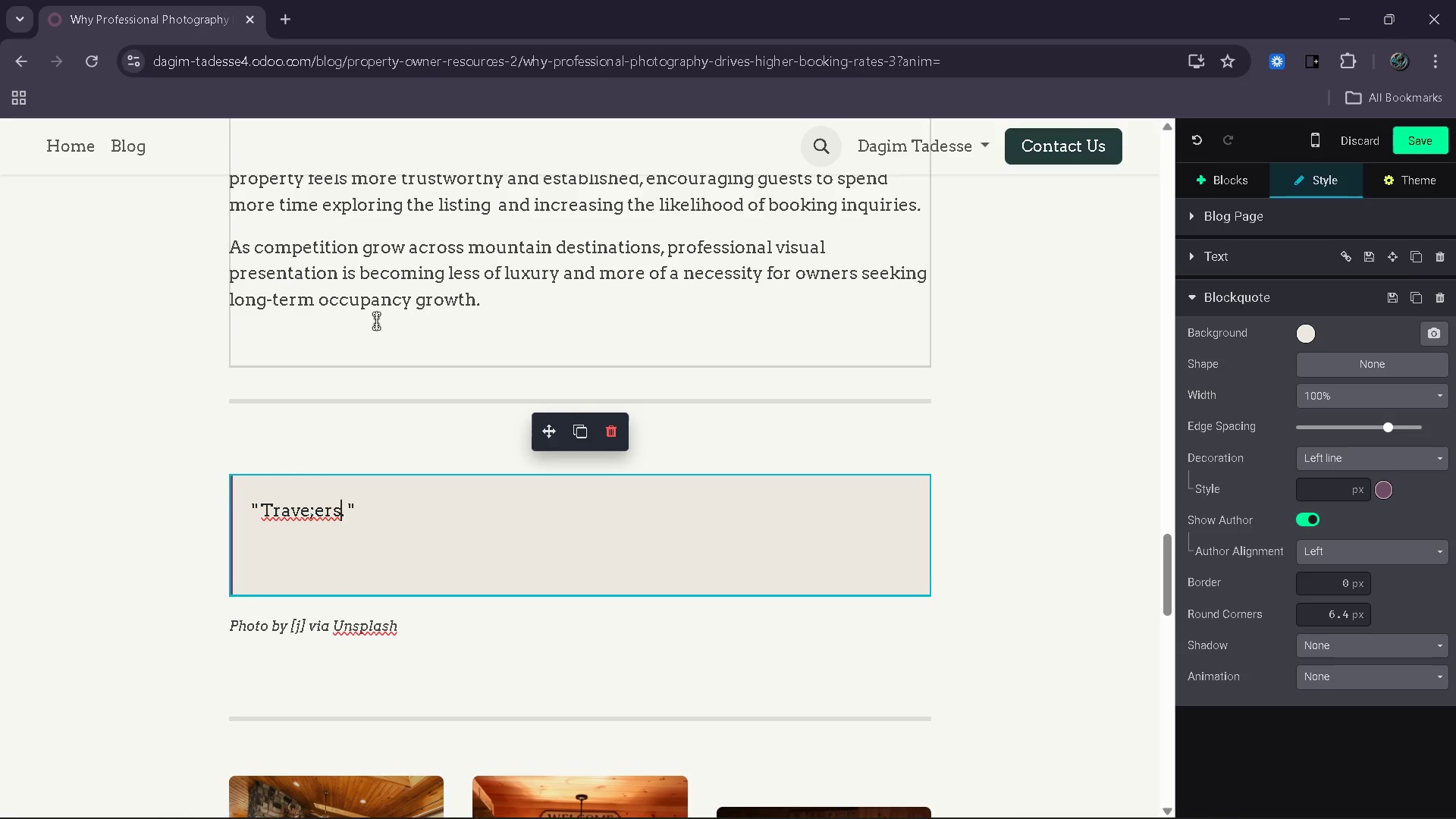 
key(ArrowLeft)
 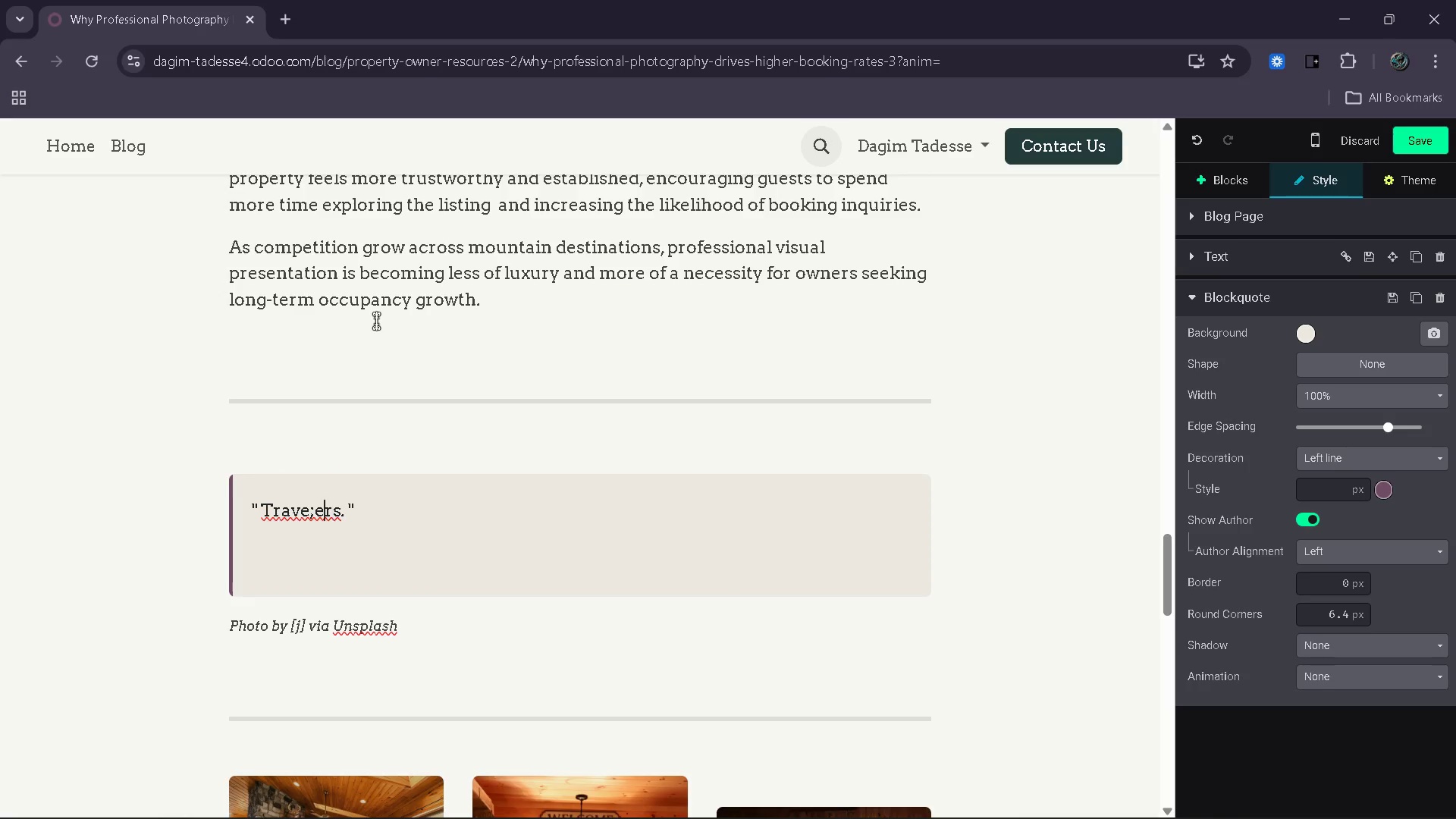 
key(ArrowLeft)
 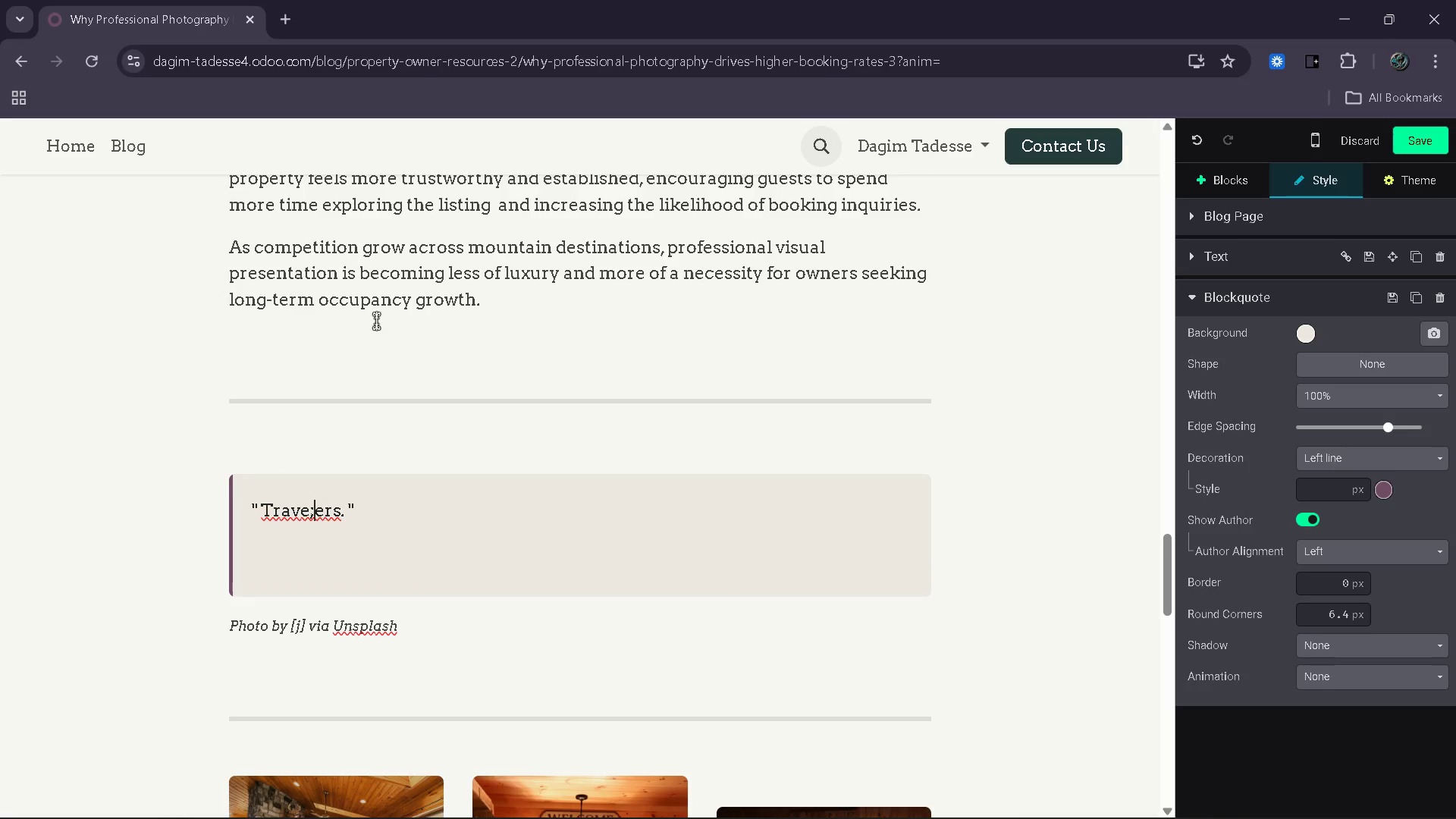 
key(ArrowLeft)
 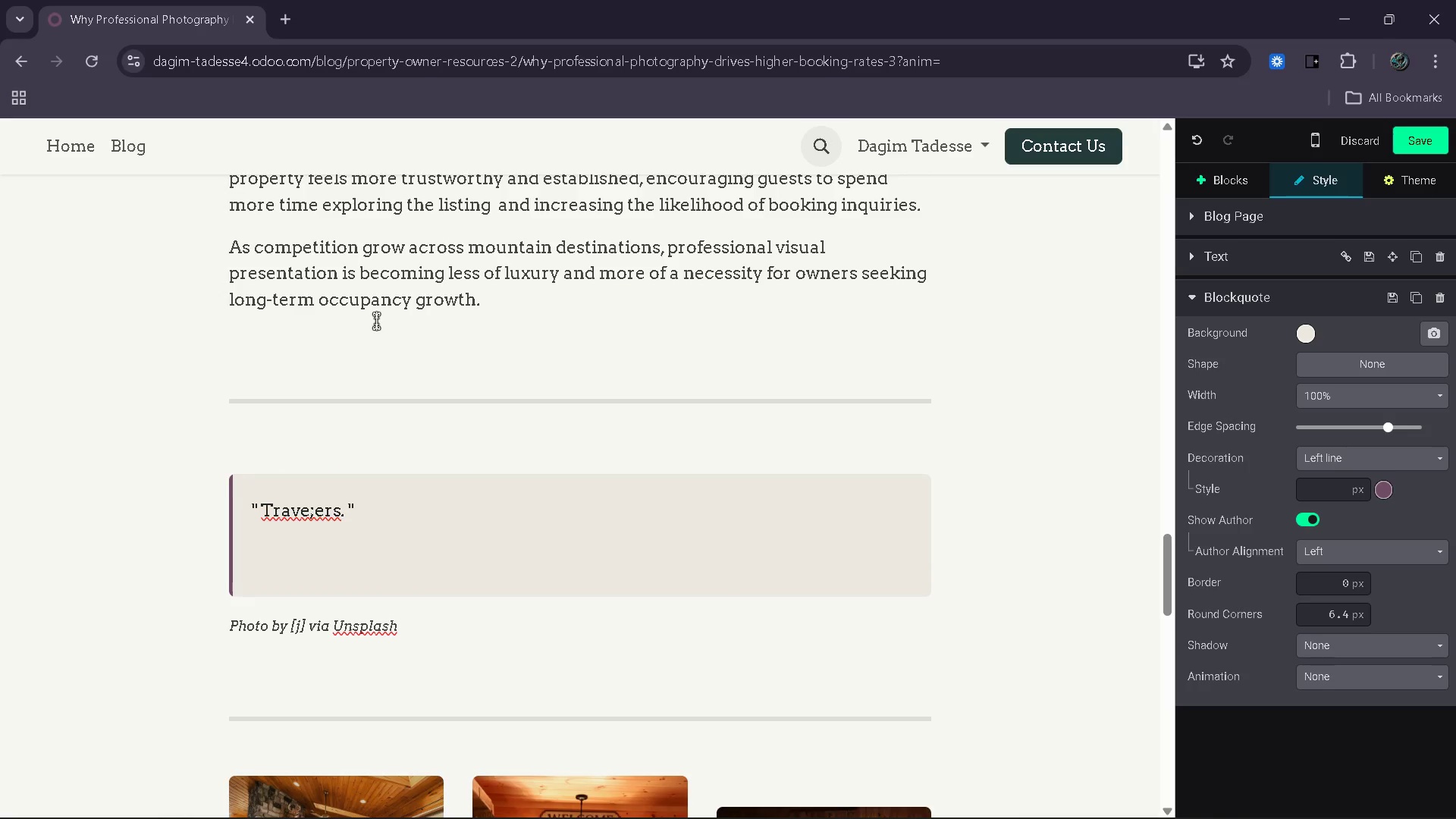 
key(Backspace)
 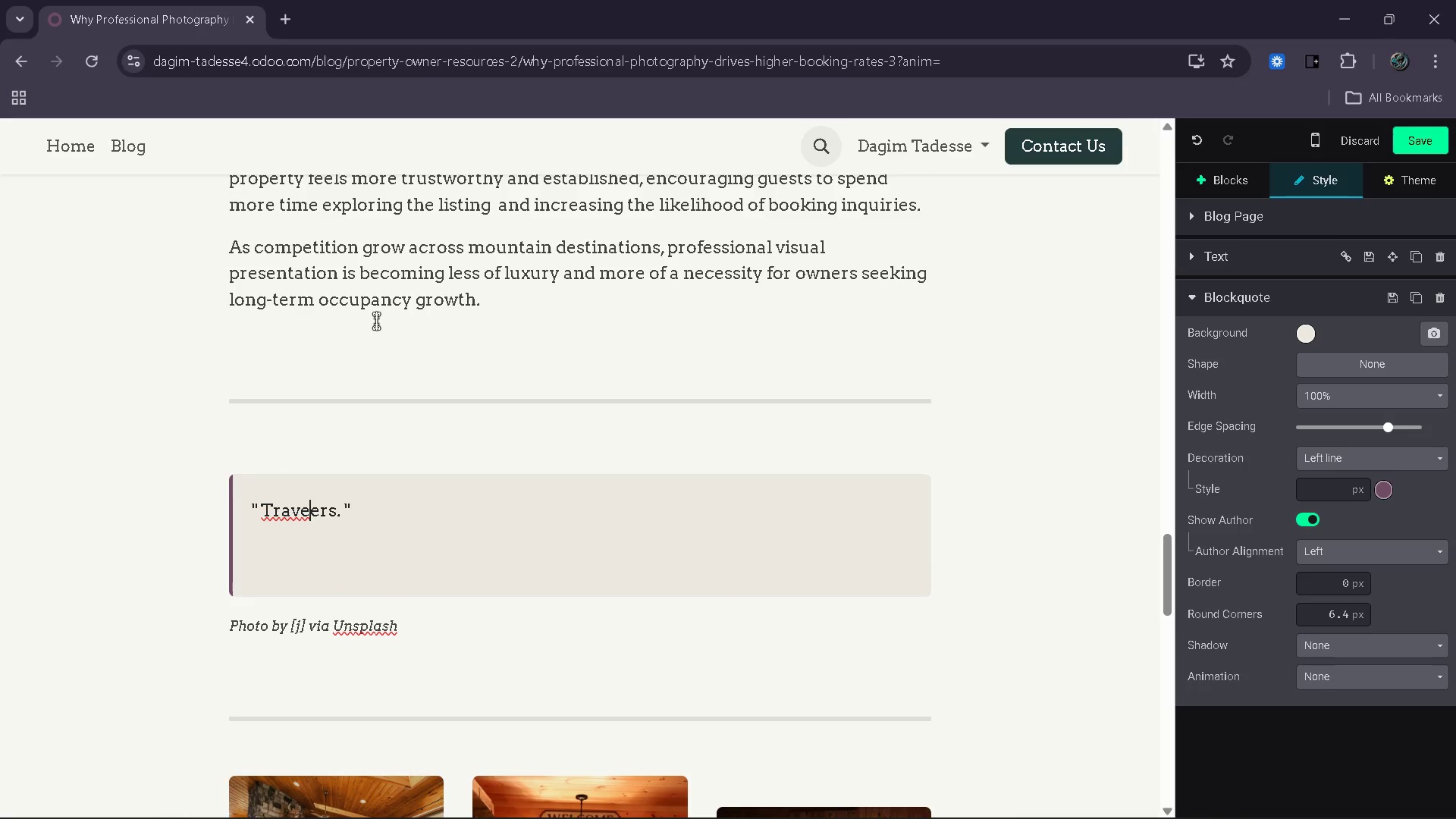 
key(L)
 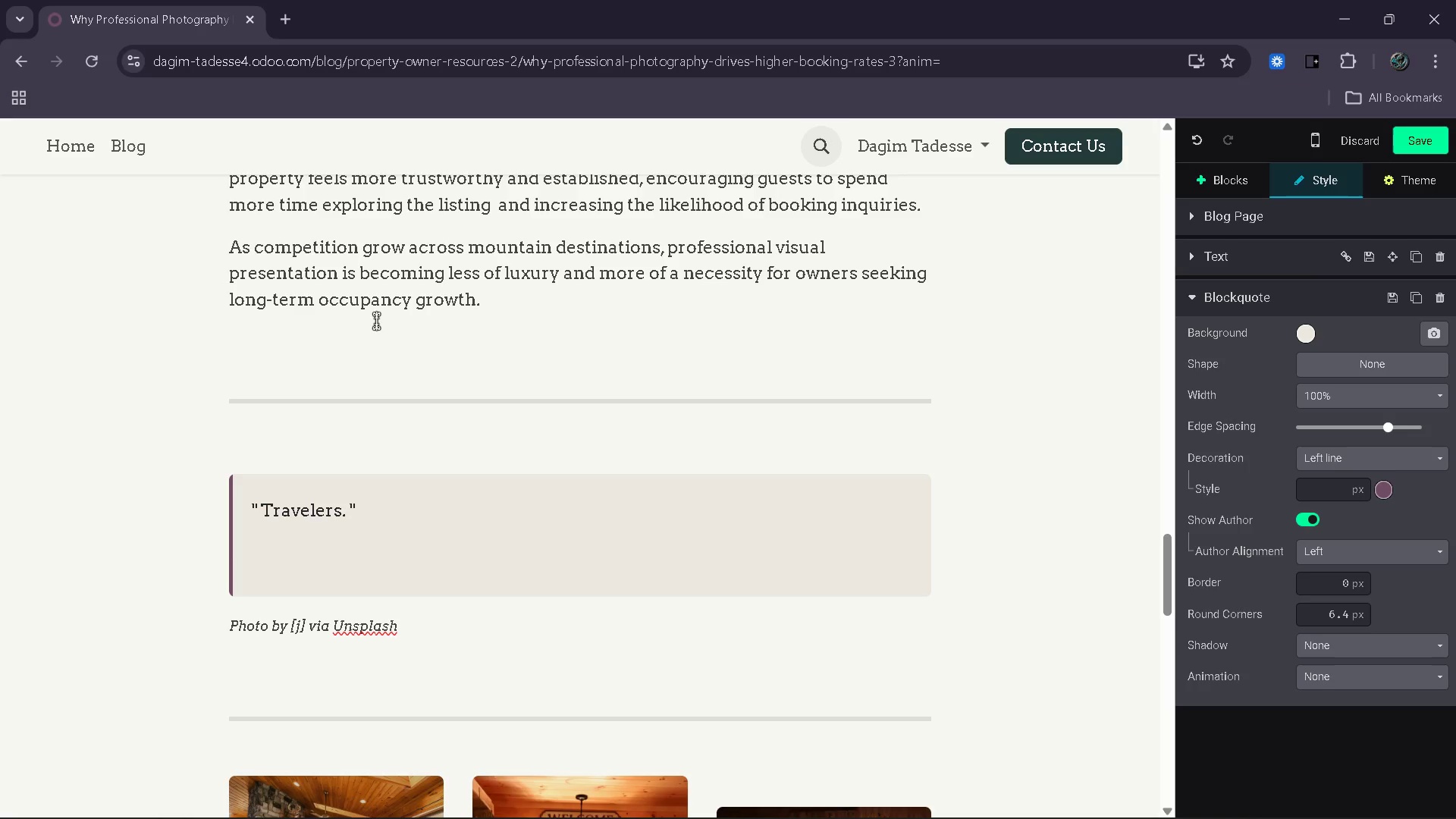 
key(ArrowDown)
 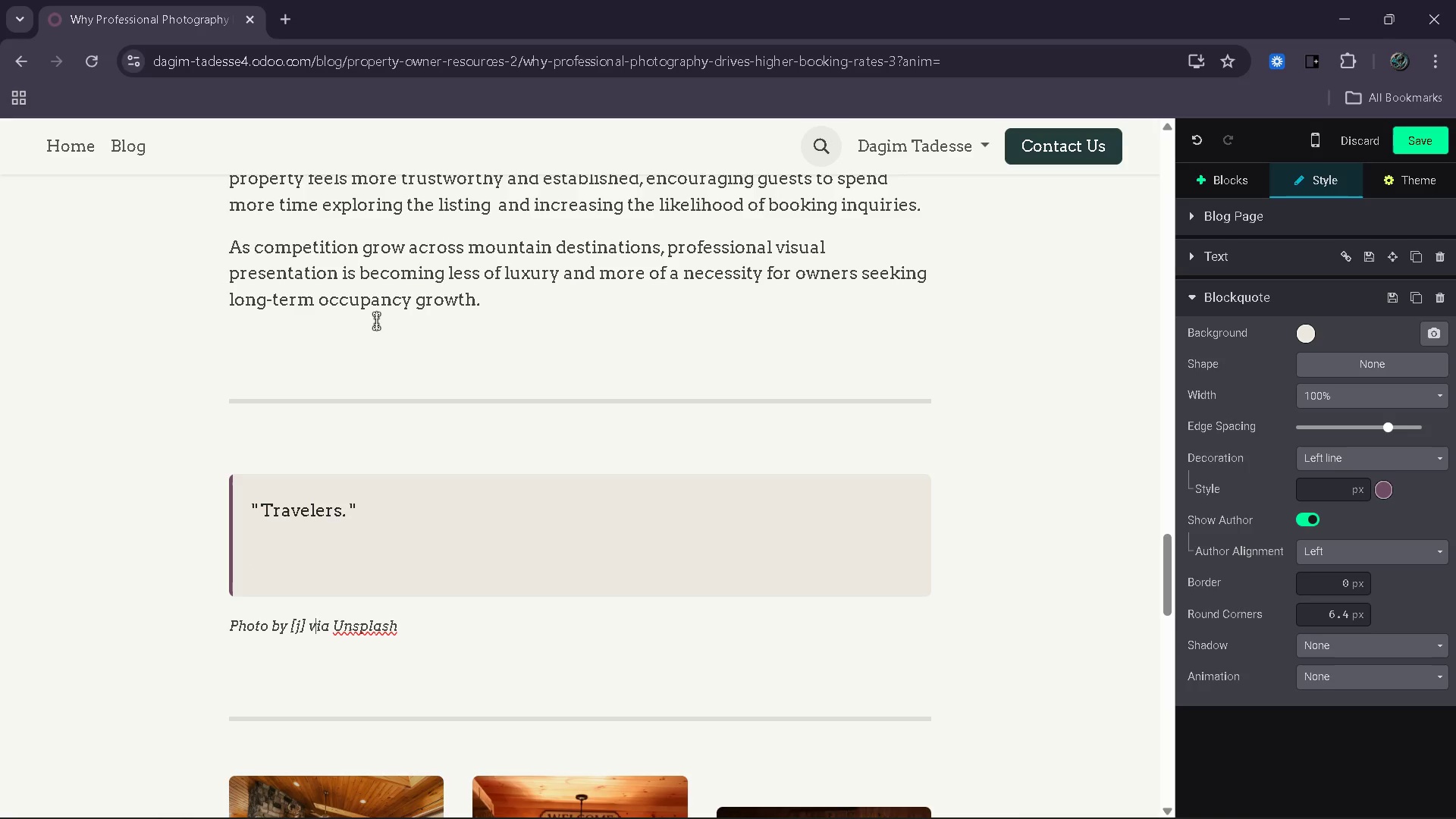 
key(ArrowDown)
 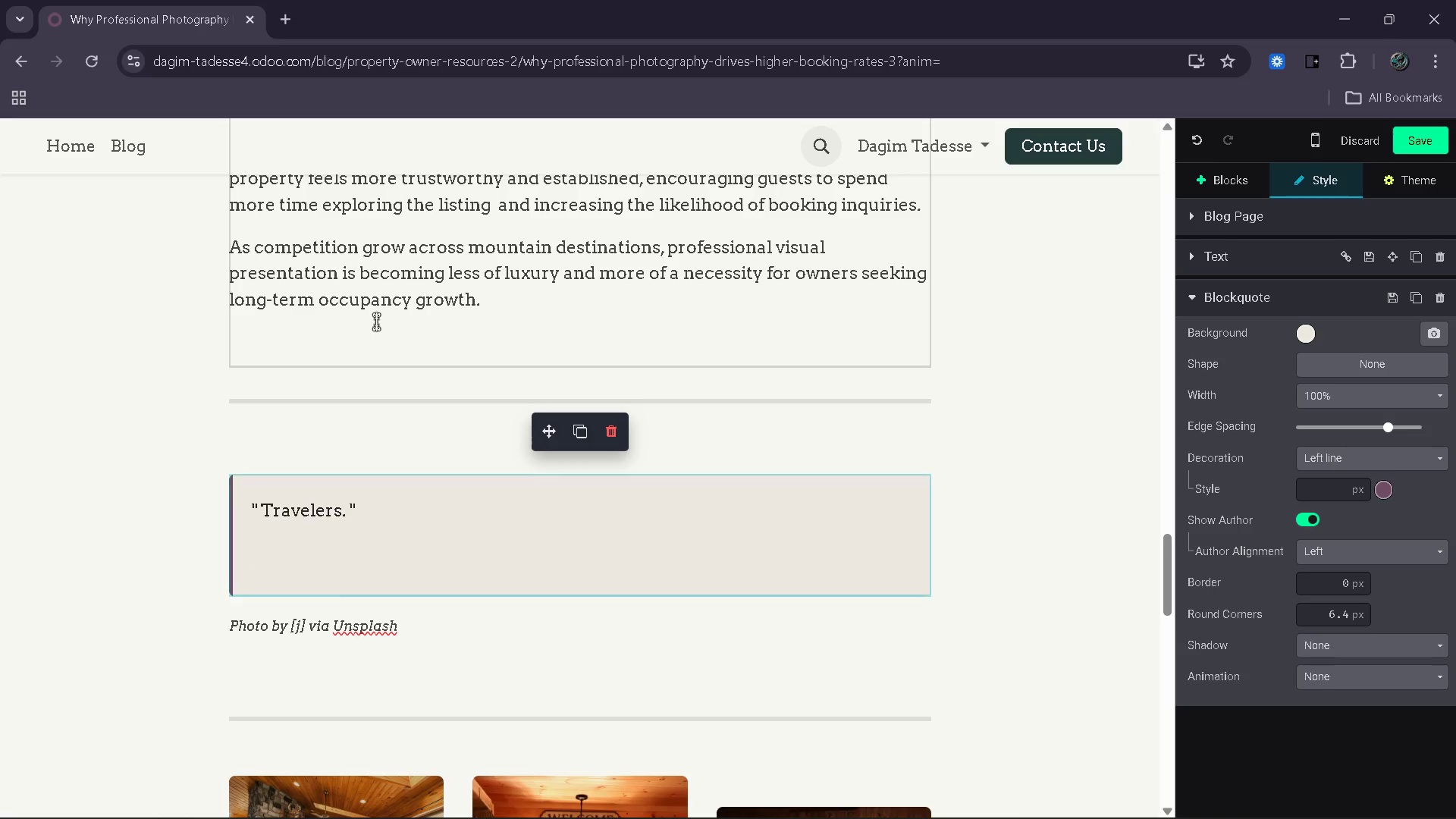 
key(ArrowUp)
 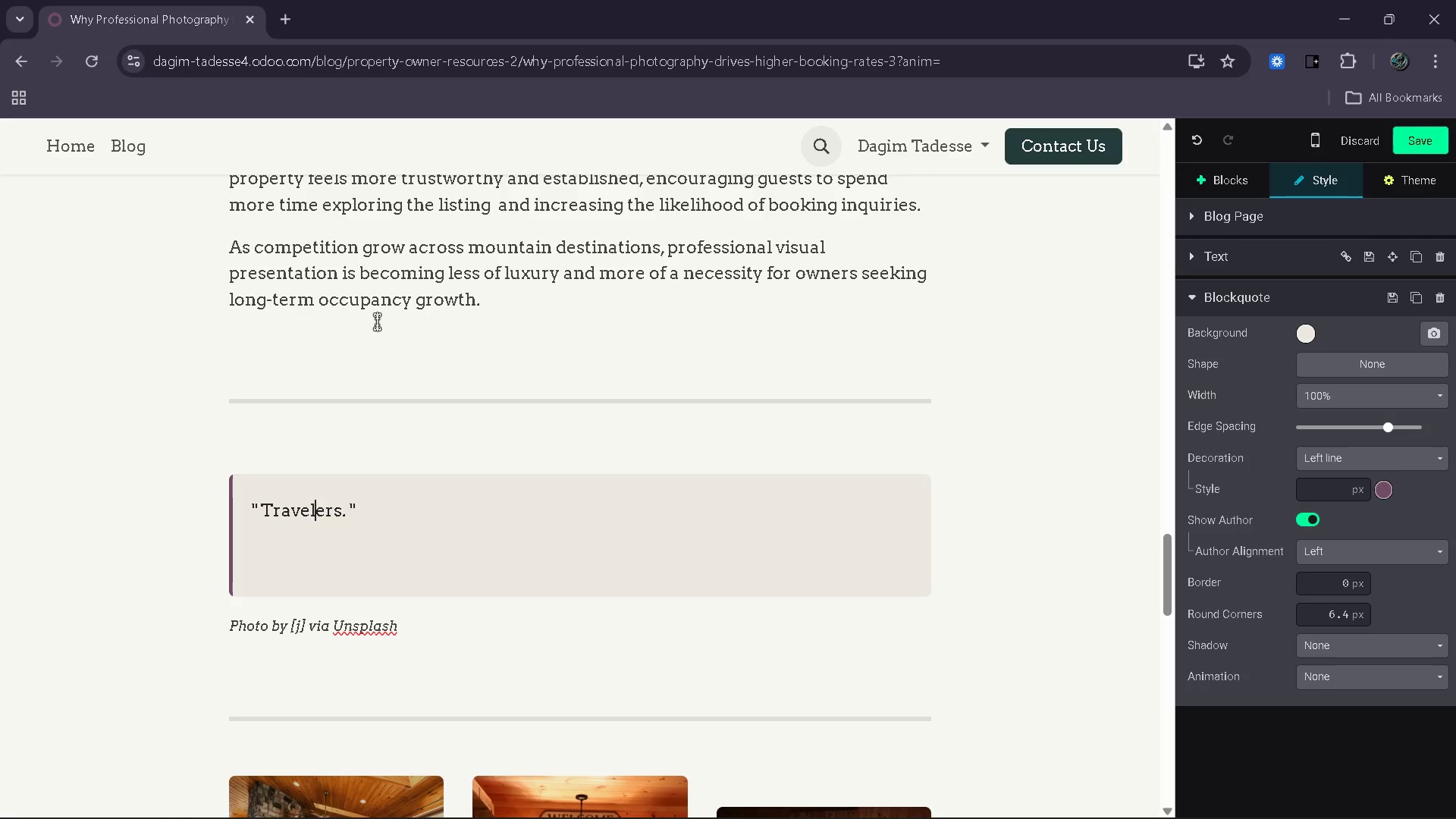 
key(ArrowUp)
 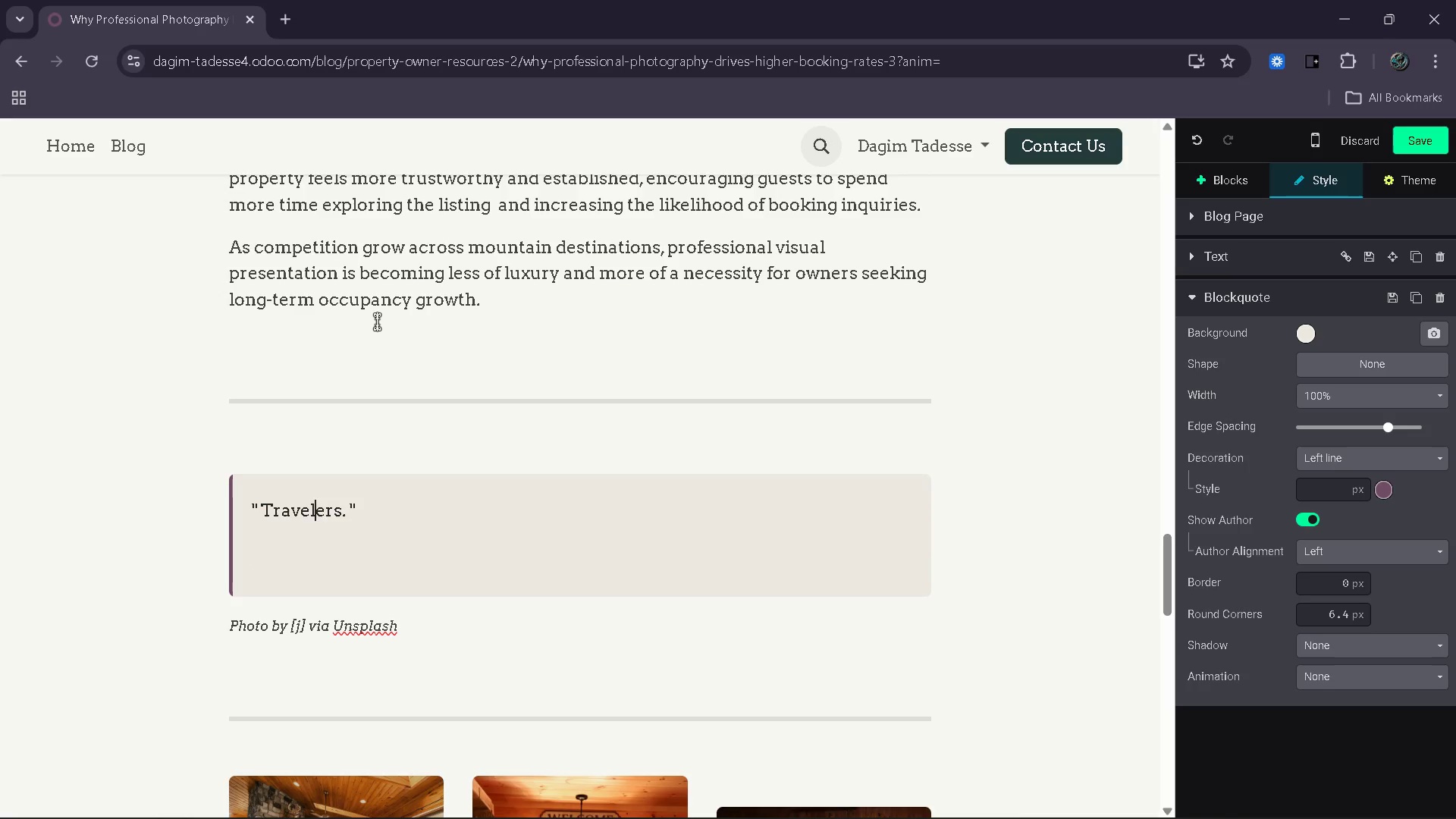 
key(ArrowRight)
 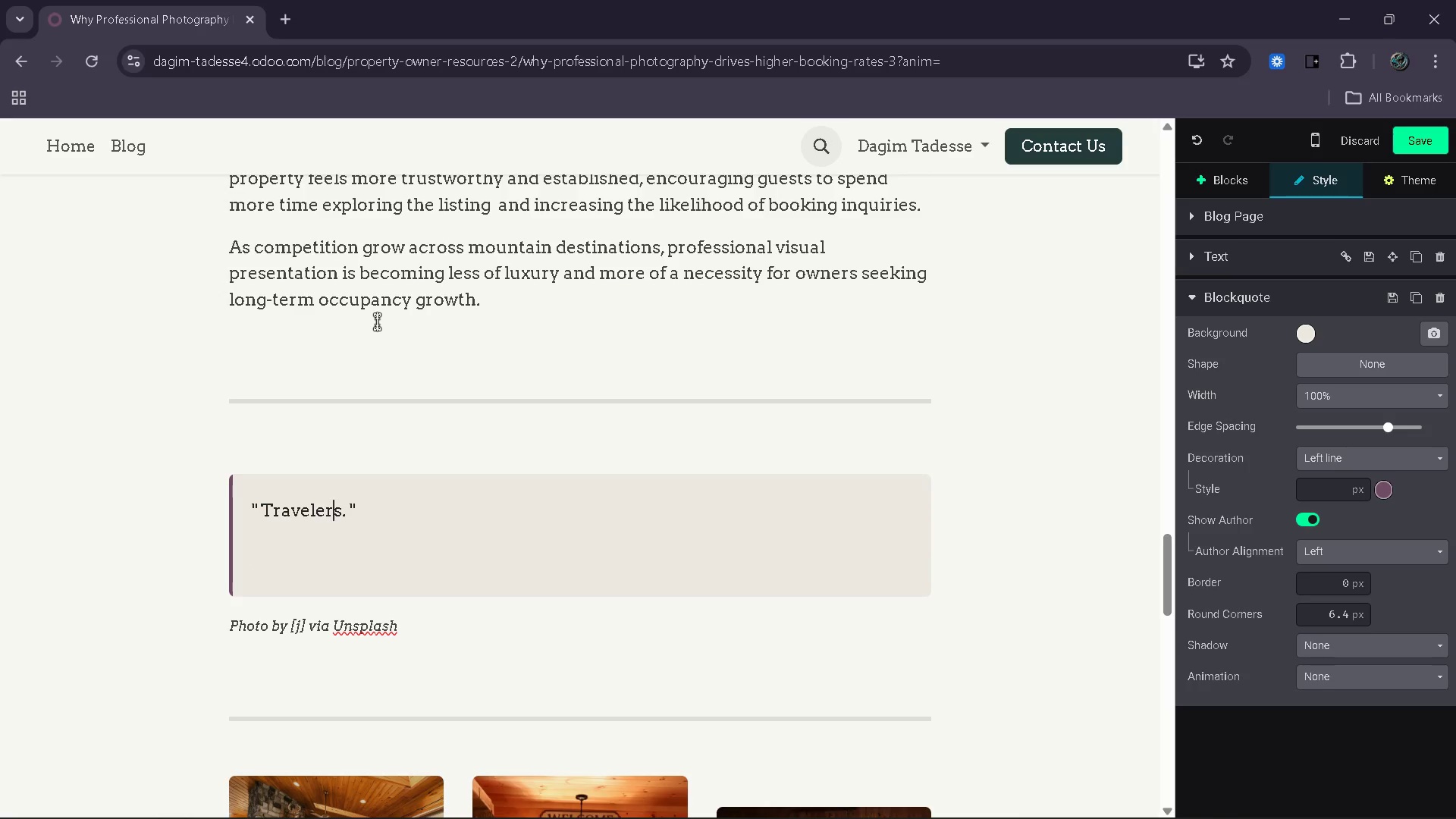 
key(ArrowRight)
 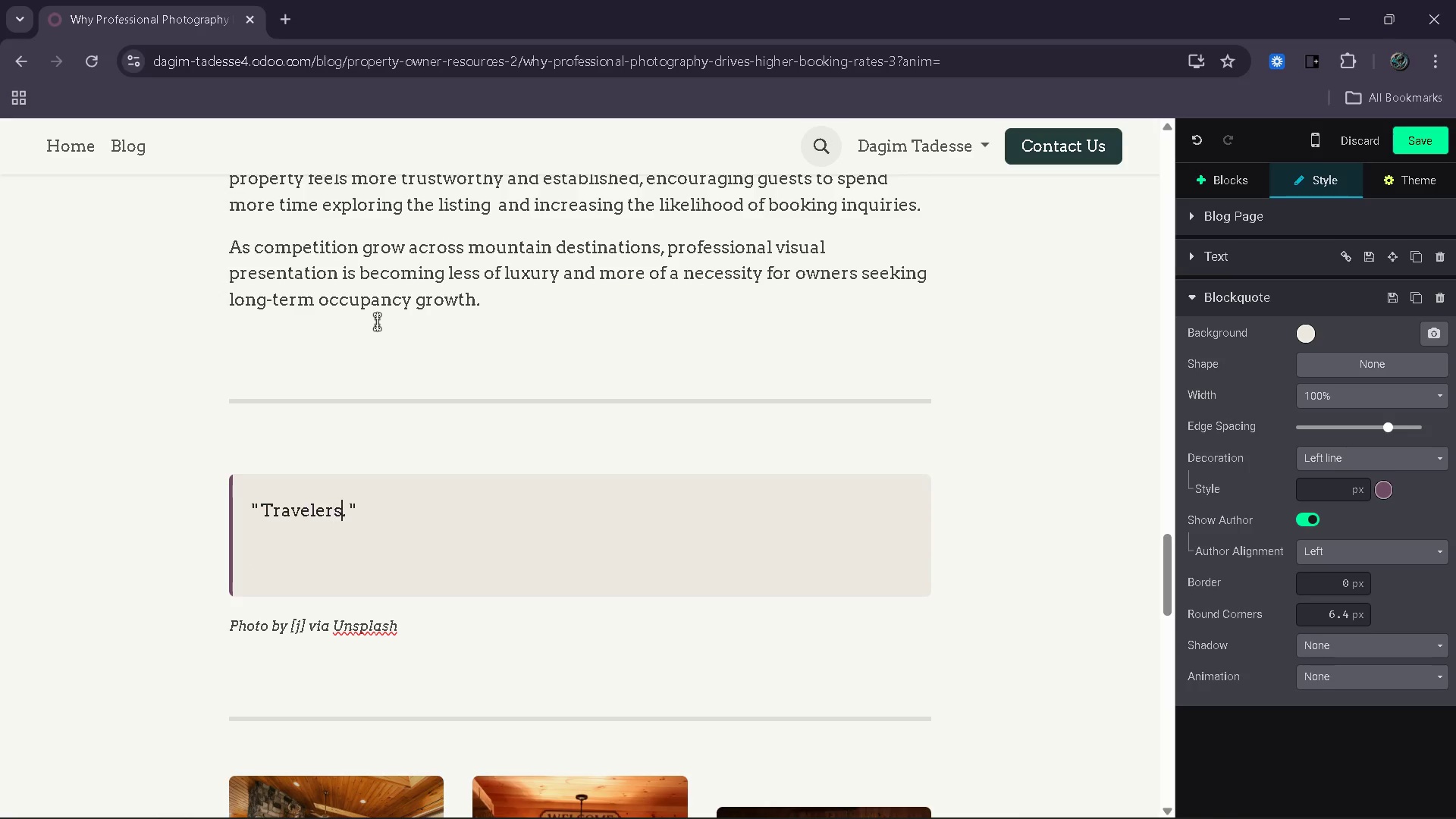 
key(ArrowRight)
 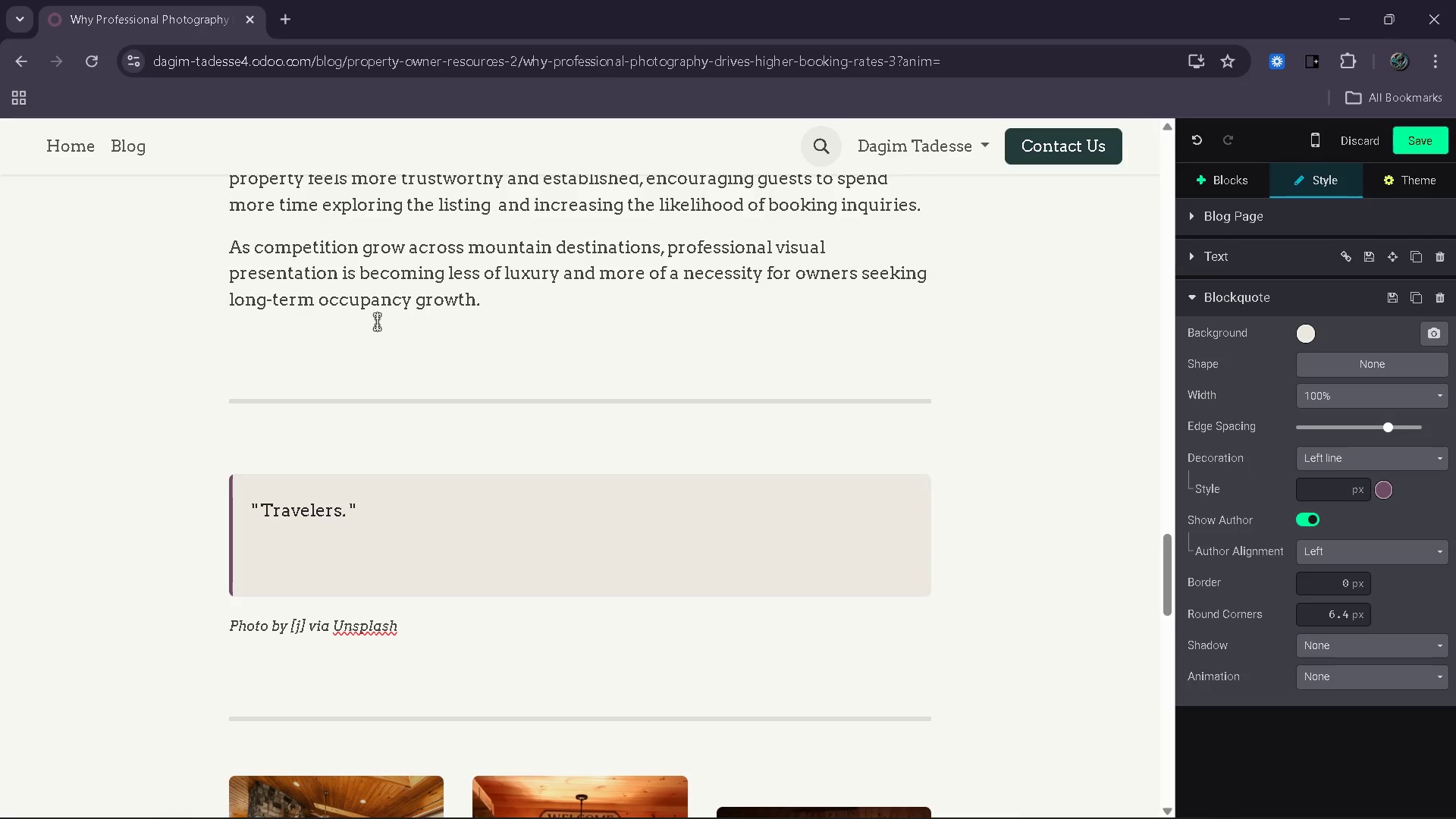 
type( often decide )
 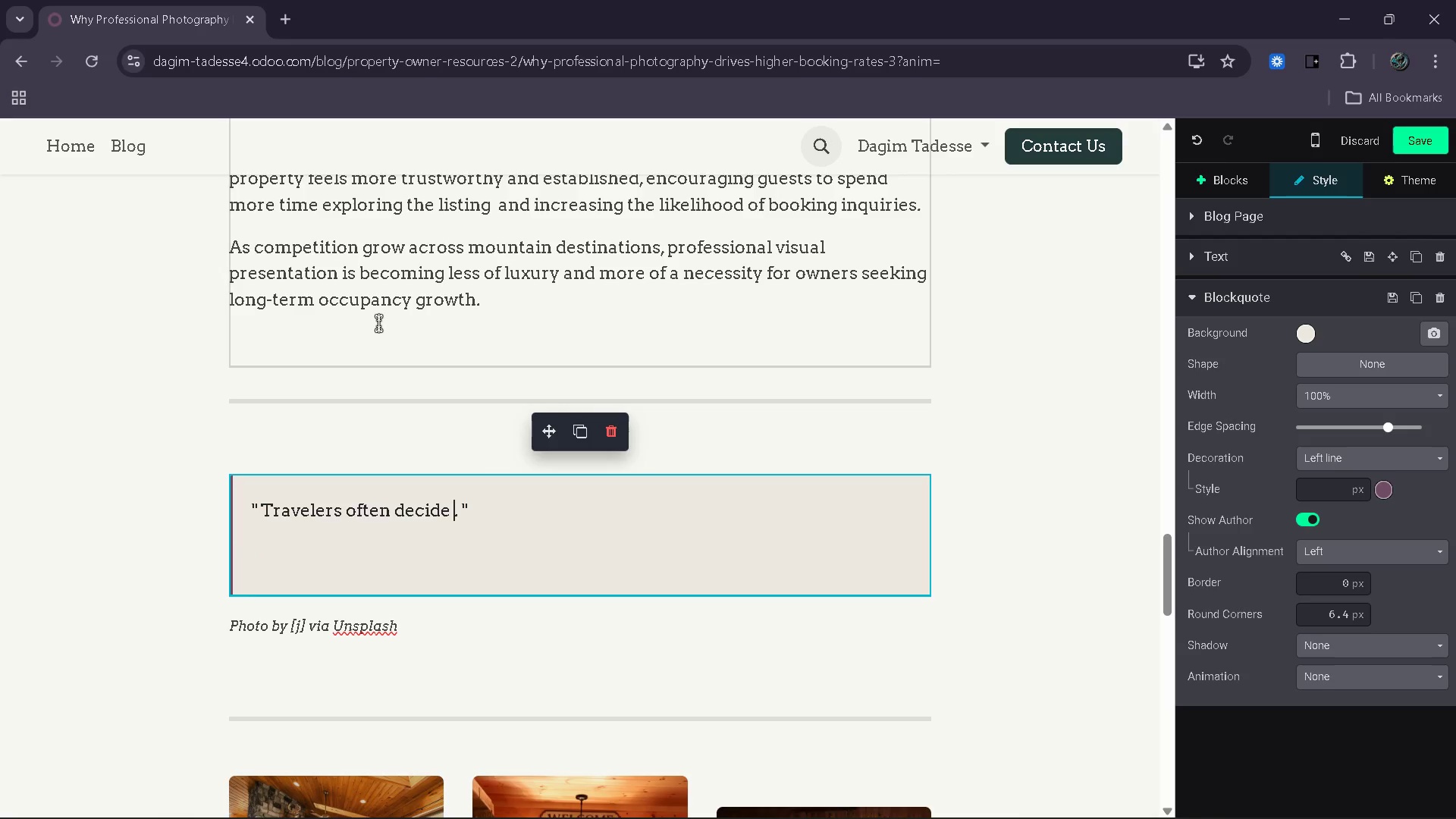 
type(how they feel about a property before)
 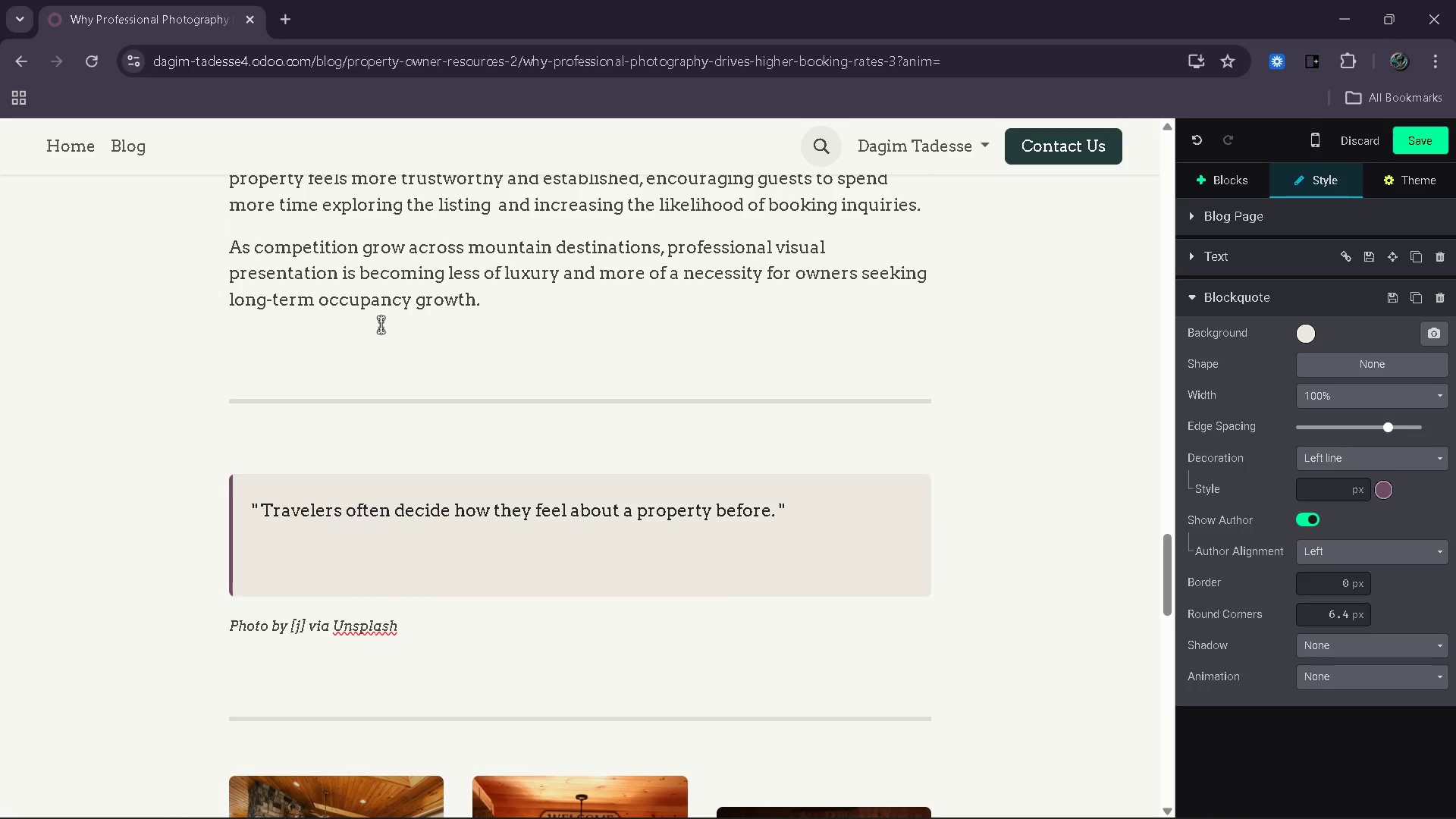 
wait(7.97)
 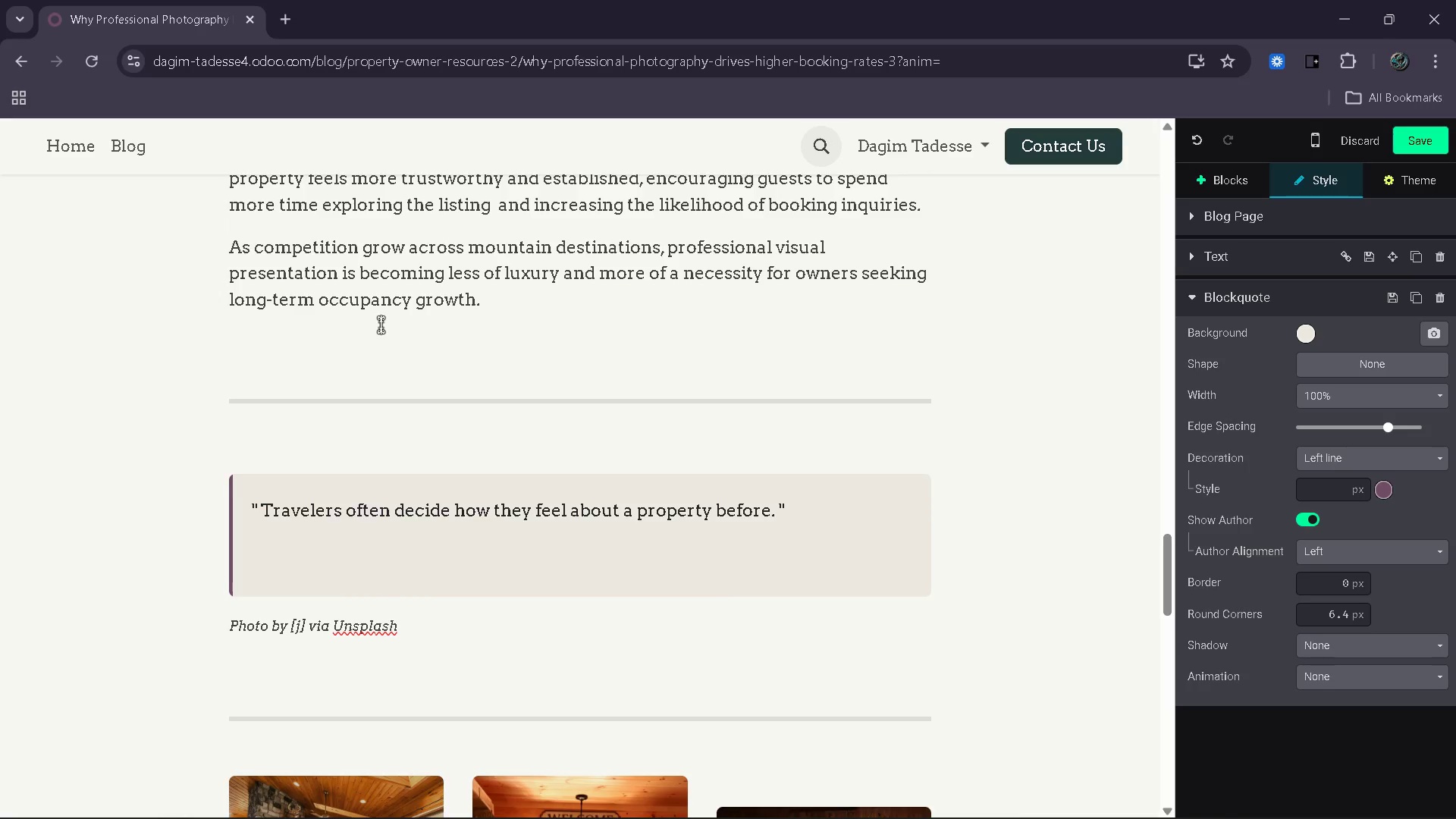 
type( reading a single )
 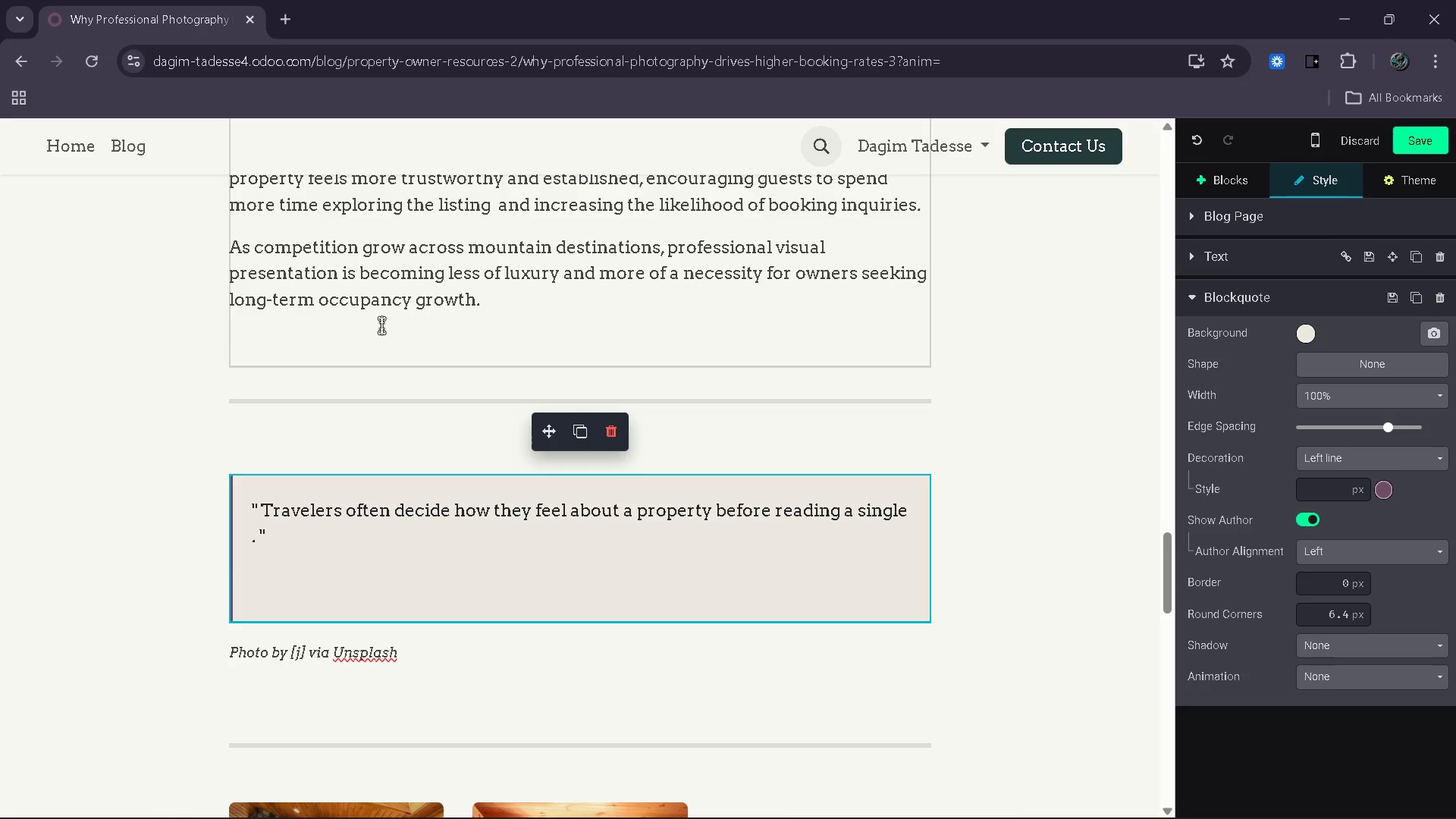 
wait(6.34)
 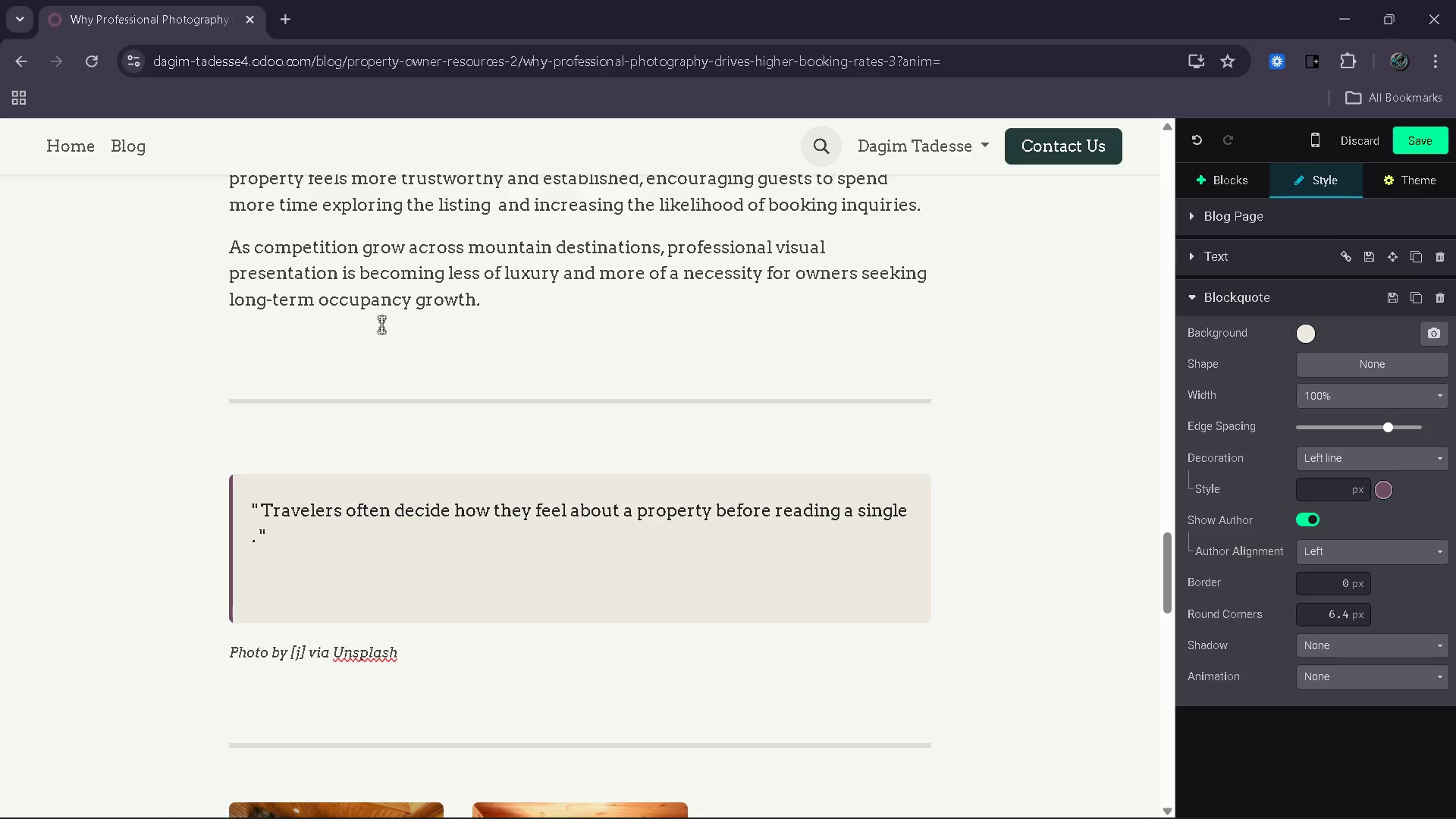 
type(senta)
key(Backspace)
type(ence. Strong phtot)
key(Backspace)
key(Backspace)
key(Backspace)
type(otof)
key(Backspace)
type(graphy create)
key(Backspace)
type(es )
 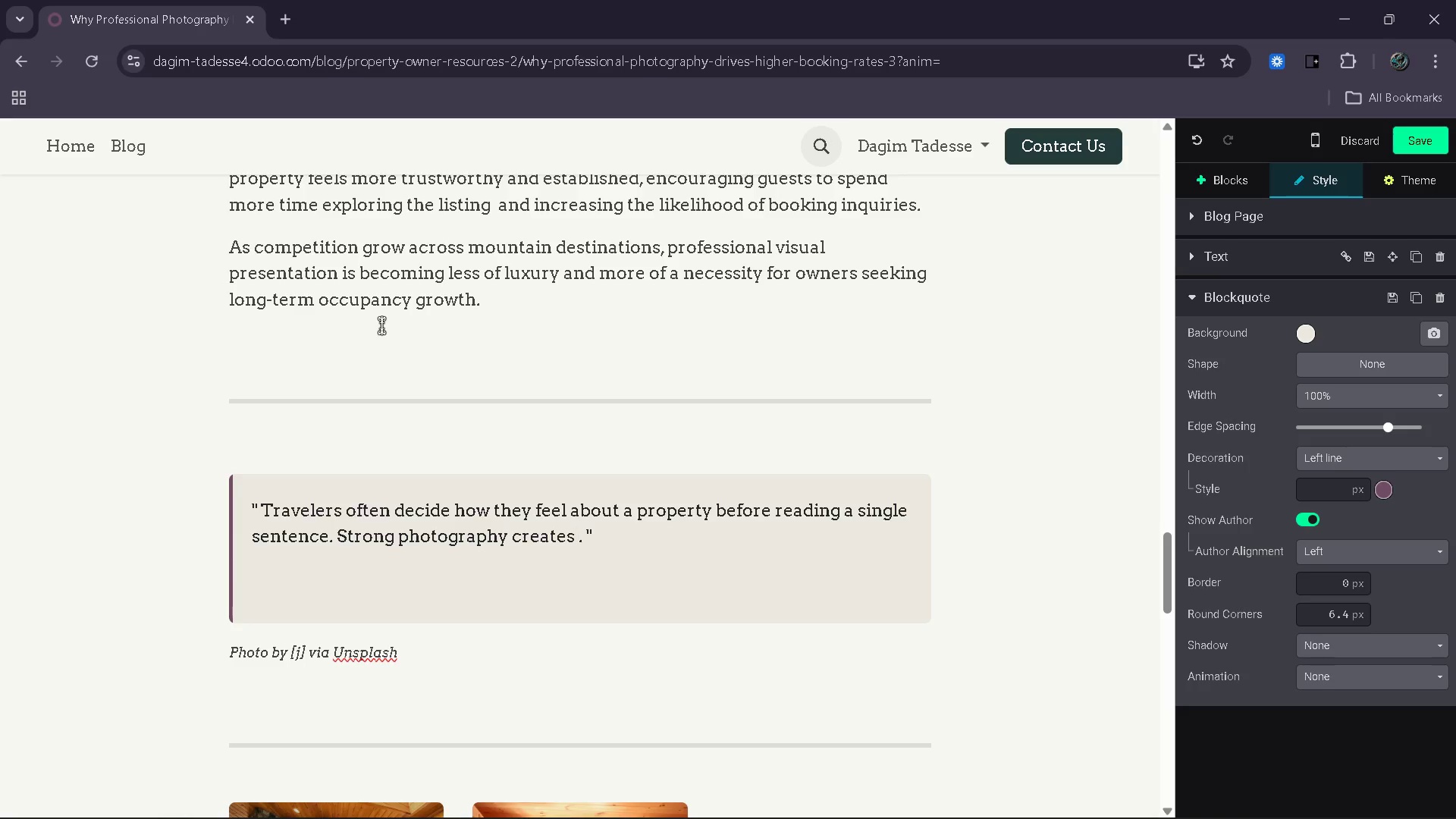 
wait(6.3)
 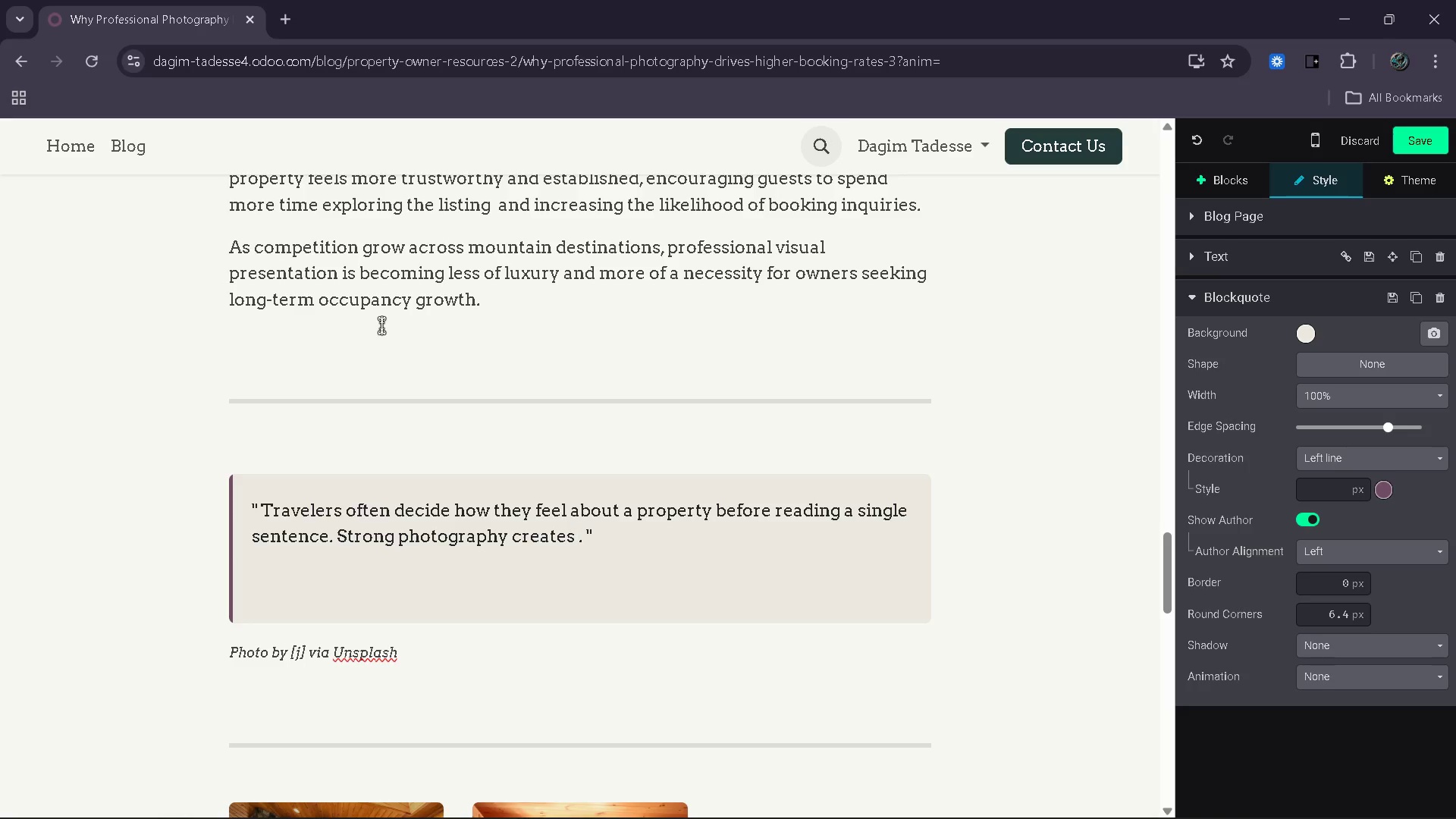 
type(emotional connection, build trust instantly and positions a rental as a )
 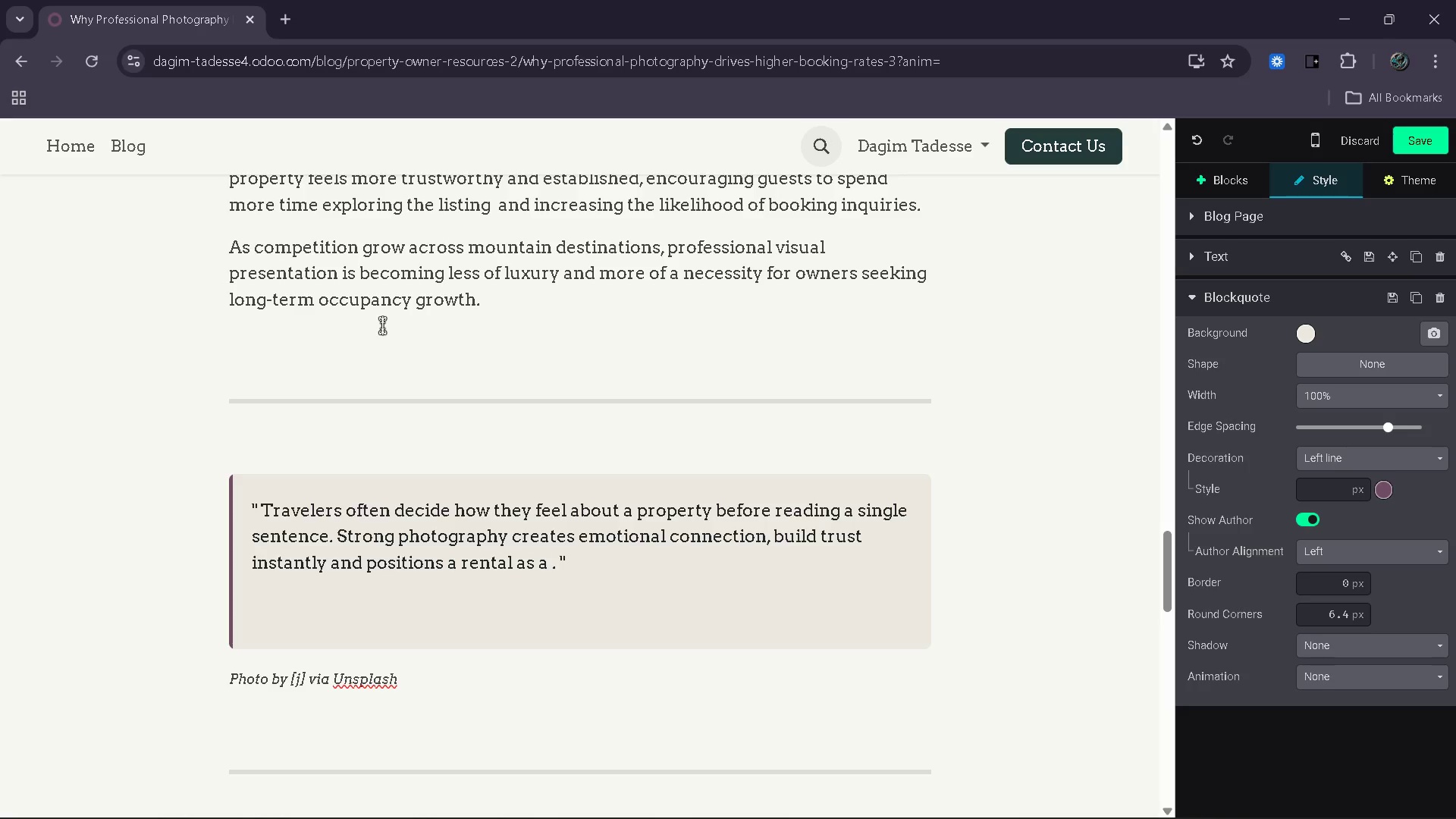 
wait(7.97)
 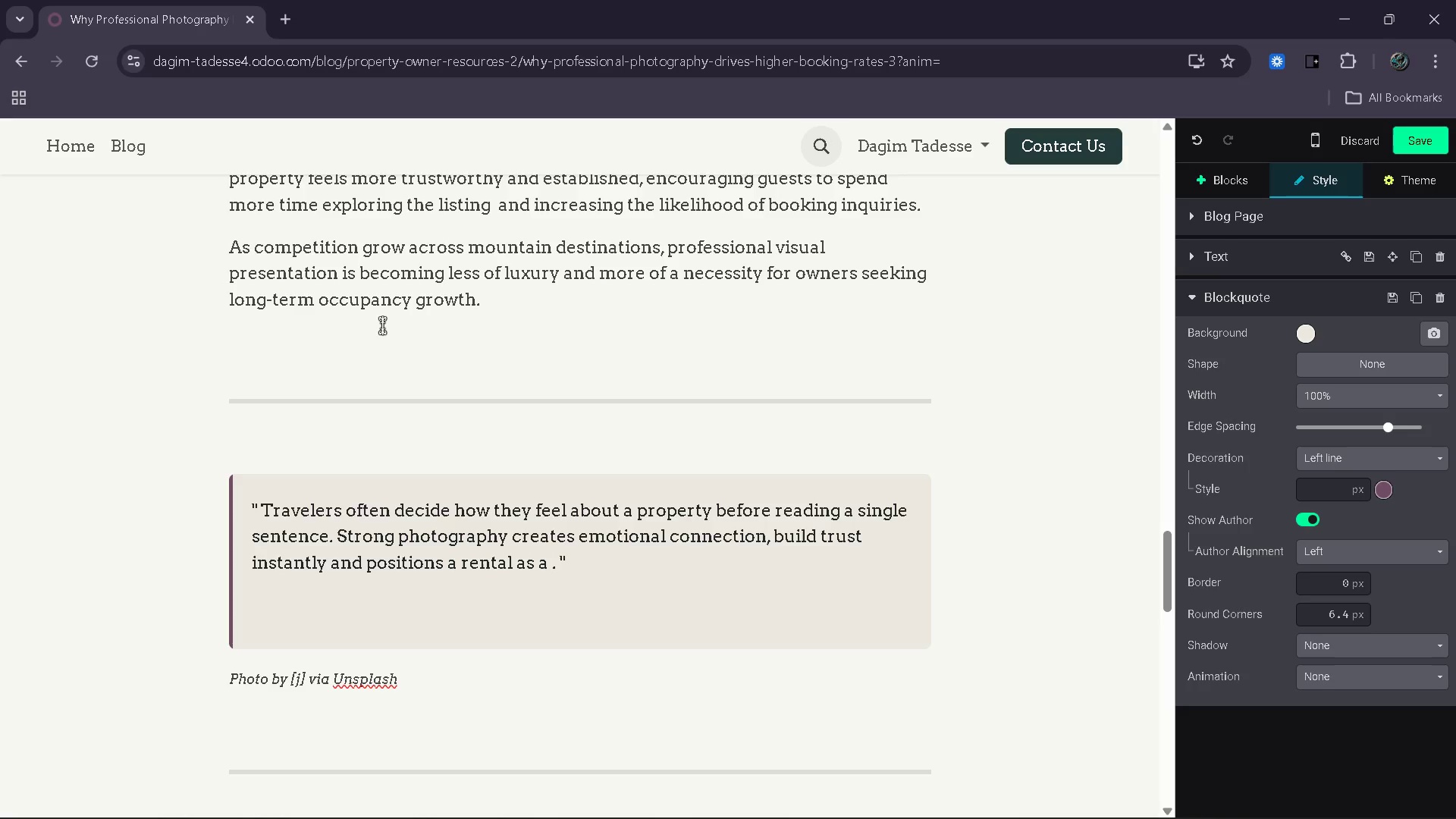 
type(premium expe)
 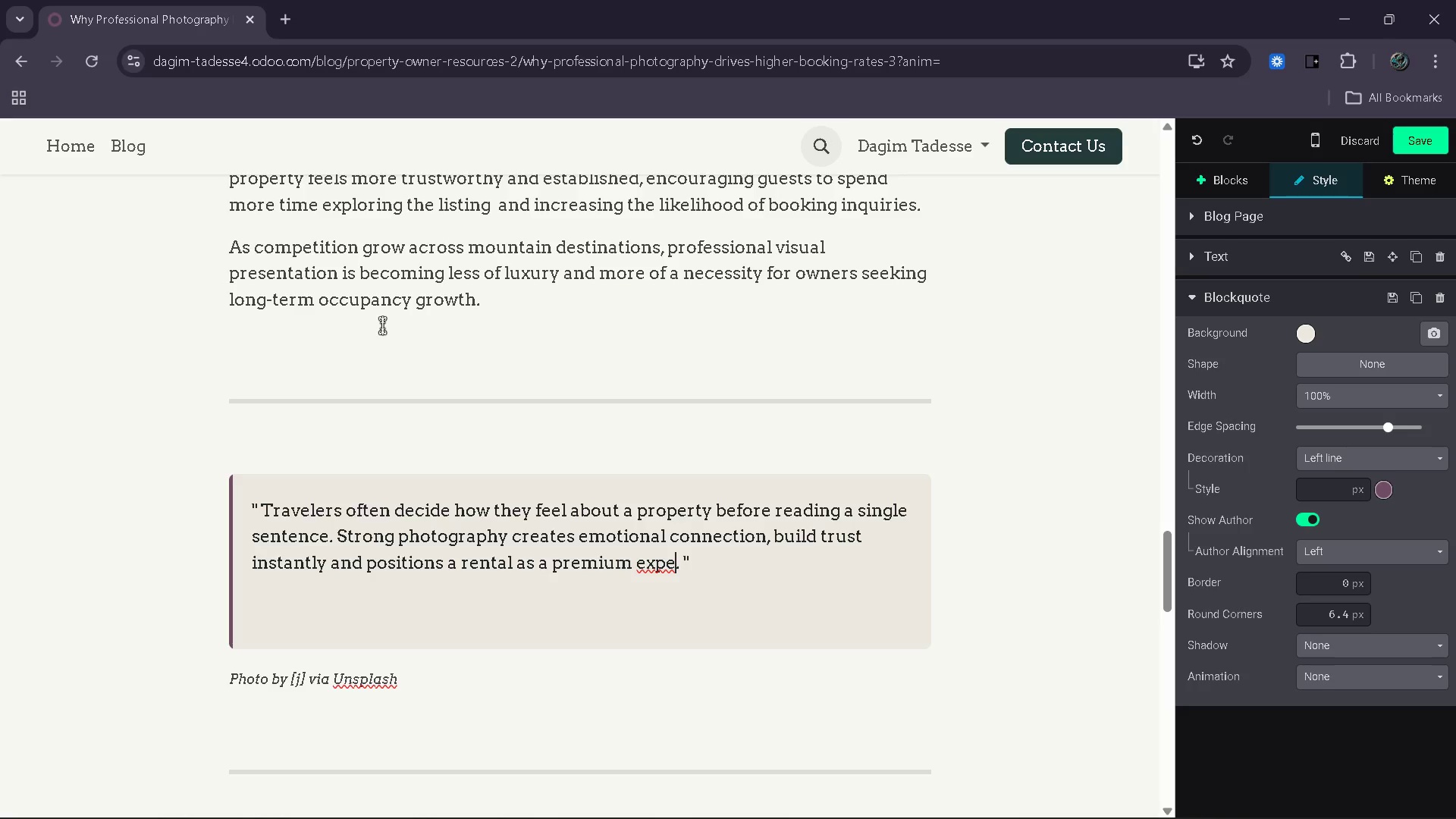 
wait(5.72)
 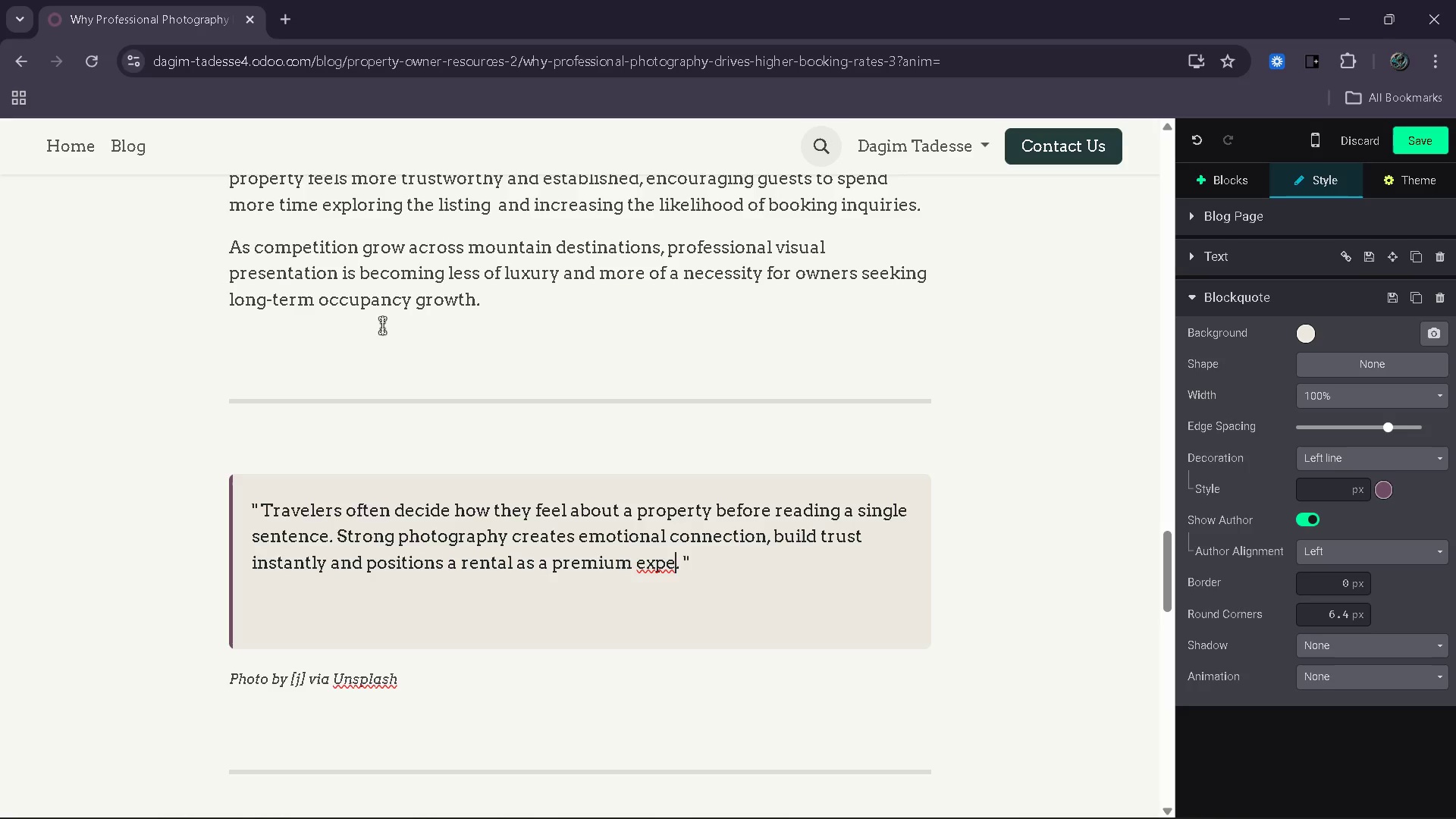 
type(rience)
 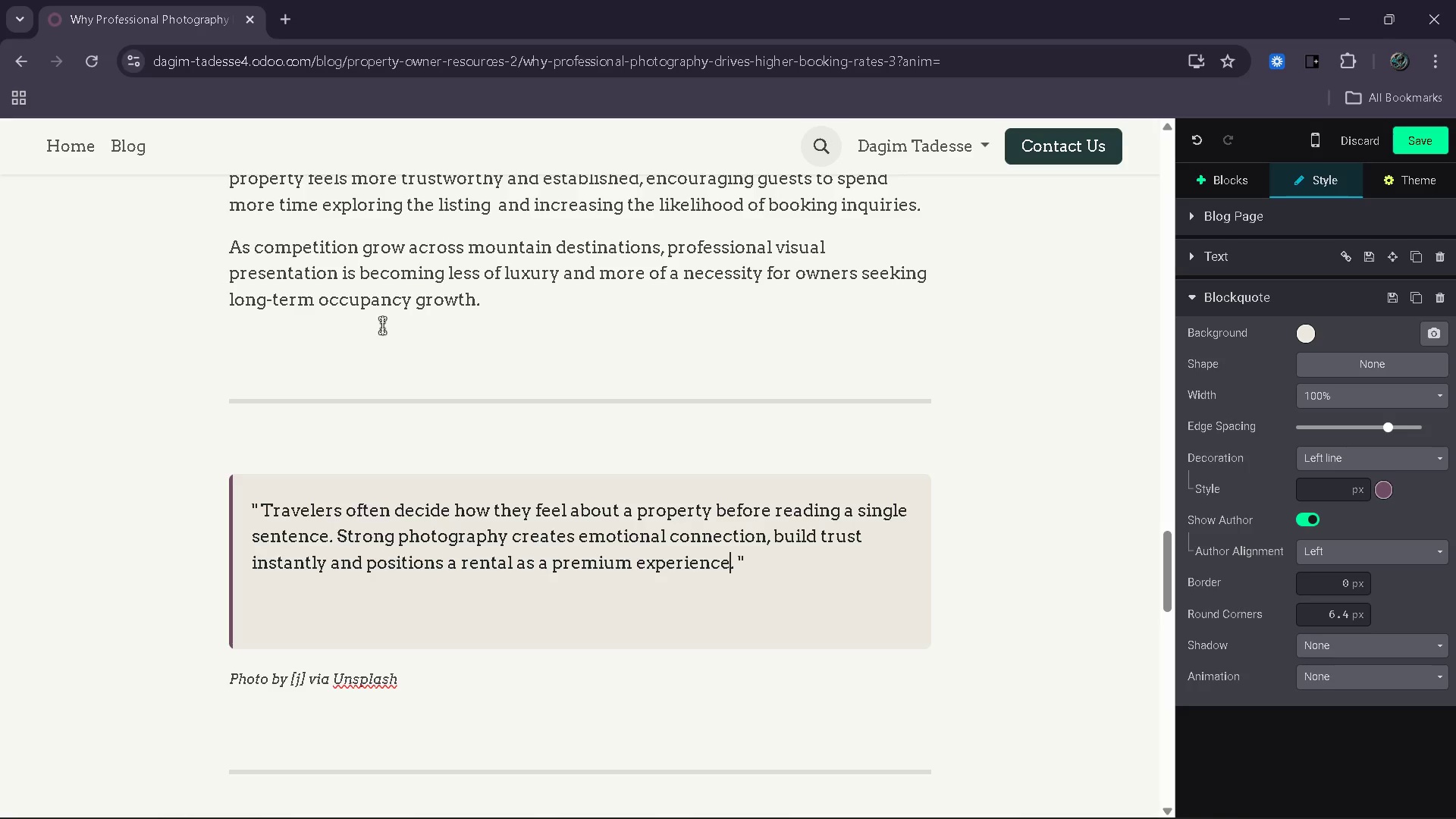 
type(worth booking)
 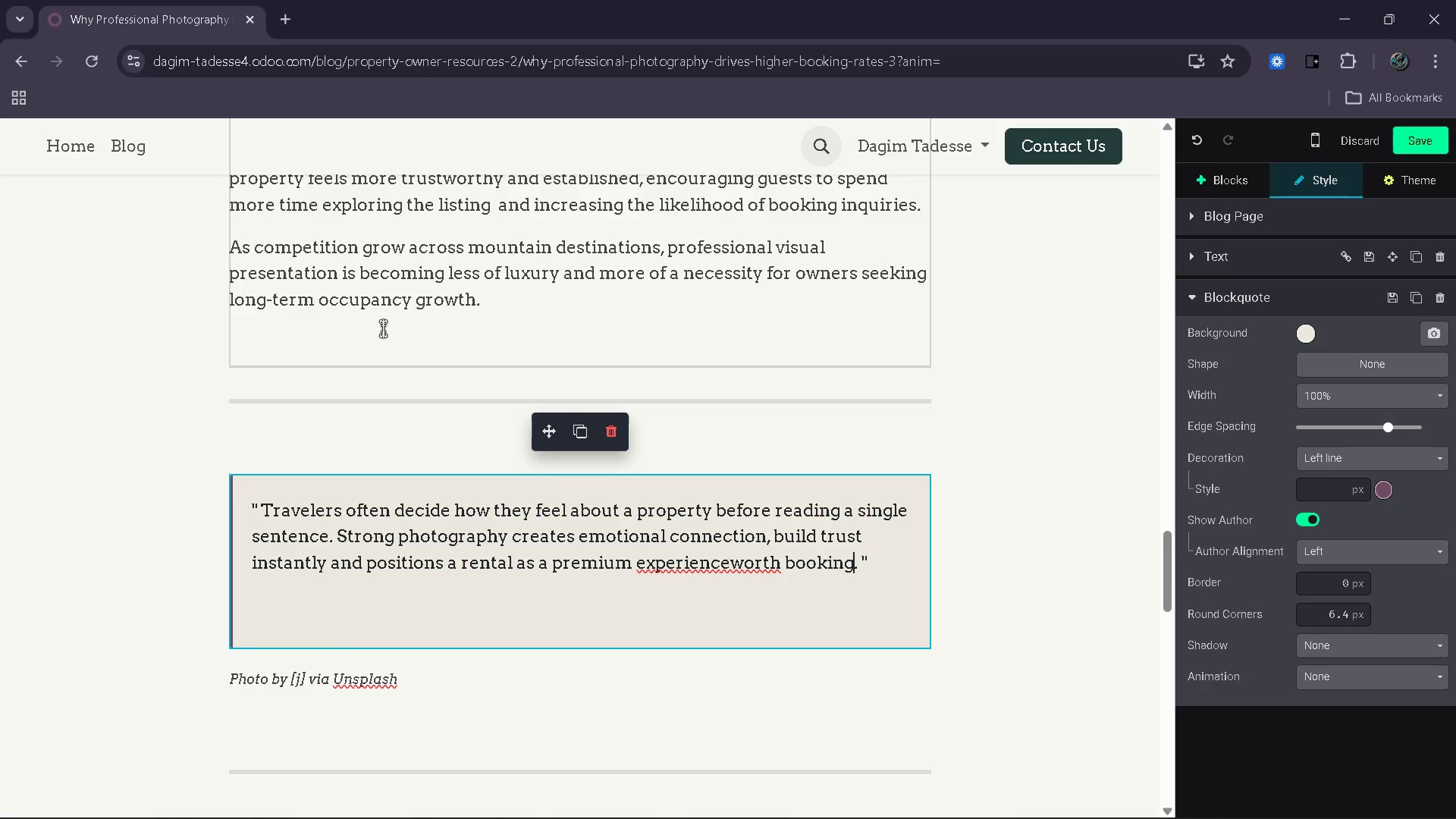 
wait(18.7)
 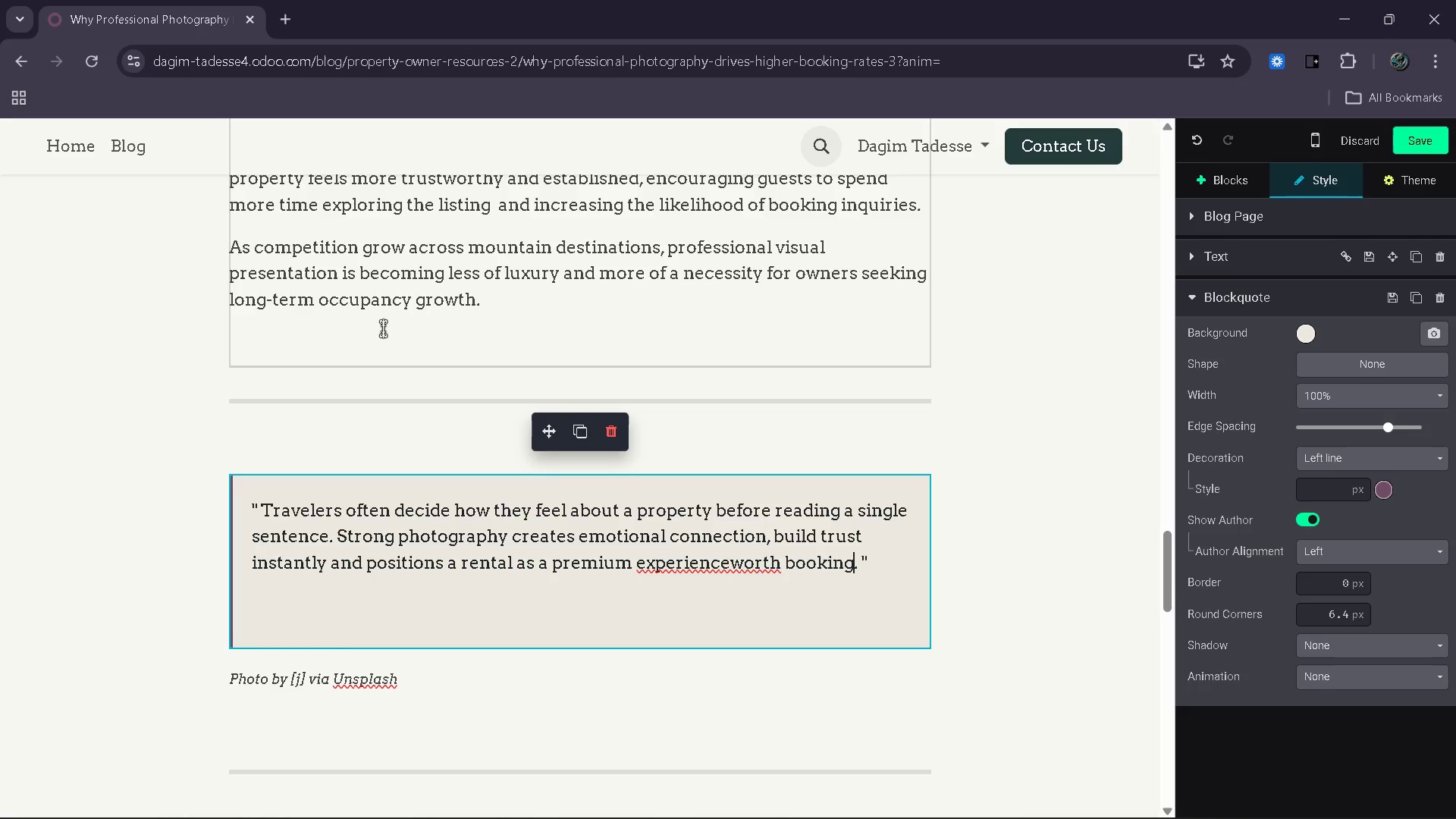 
hold_key(key=ArrowLeft, duration=0.8)
 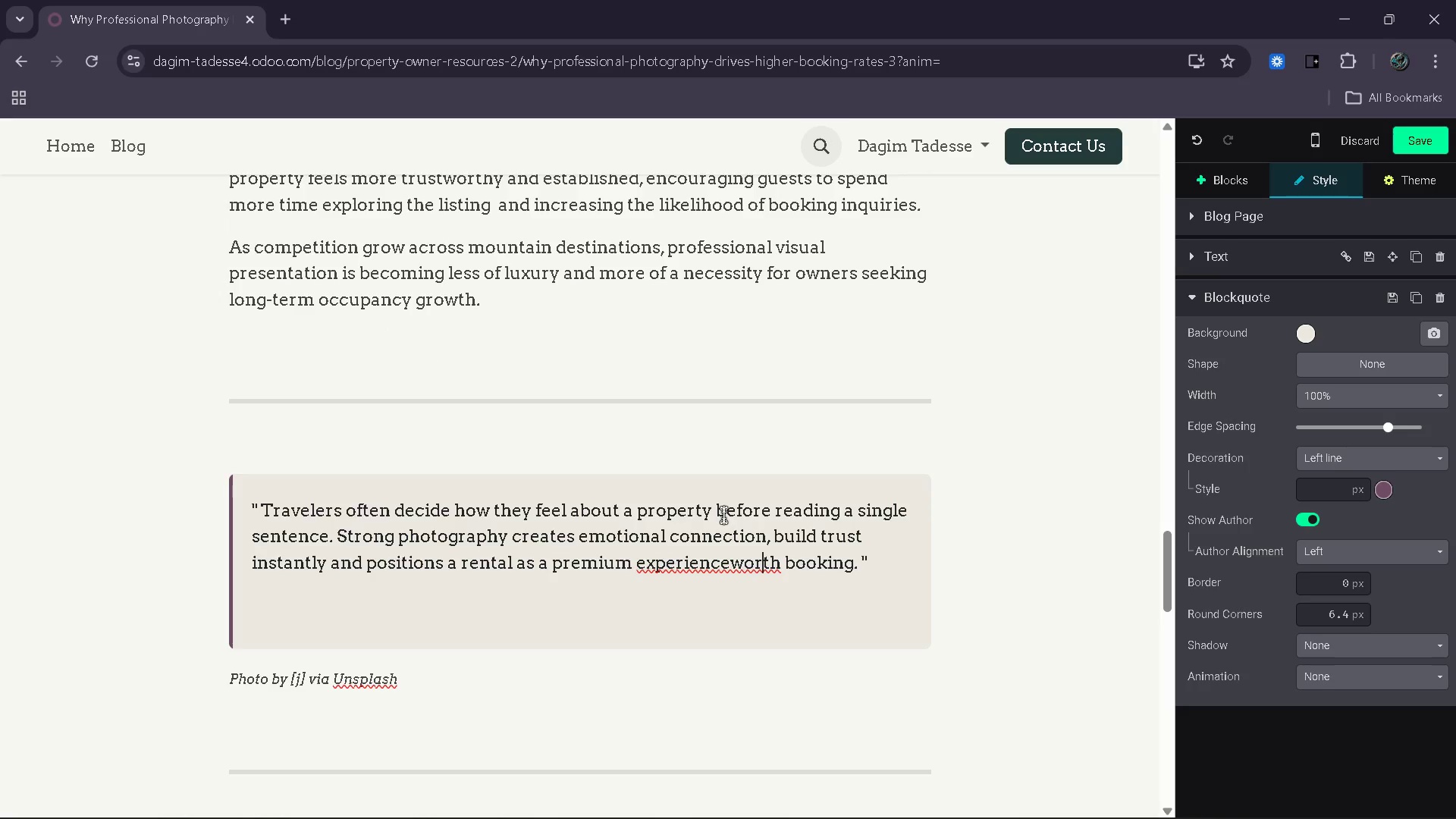 
key(ArrowLeft)
 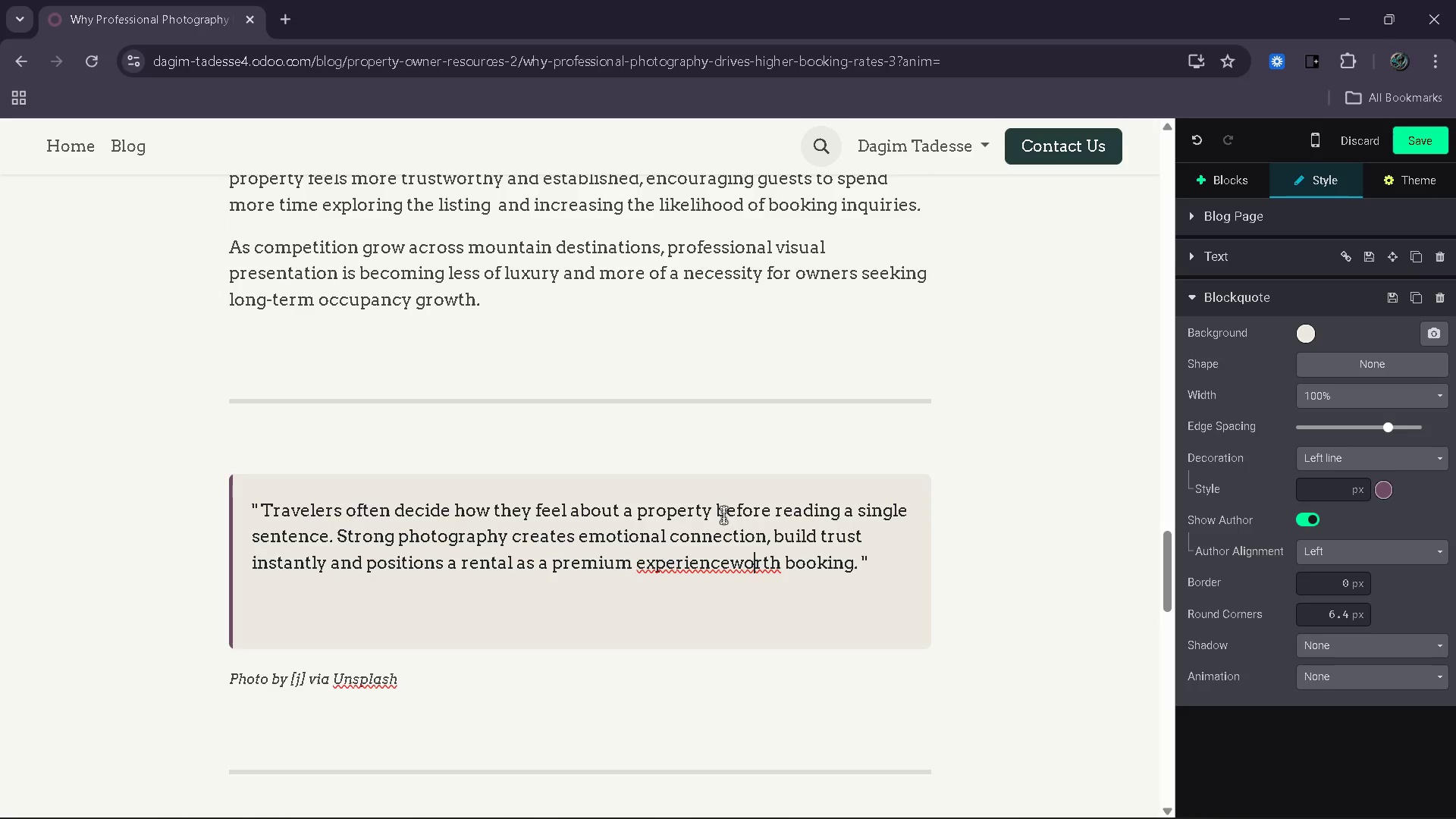 
key(ArrowLeft)
 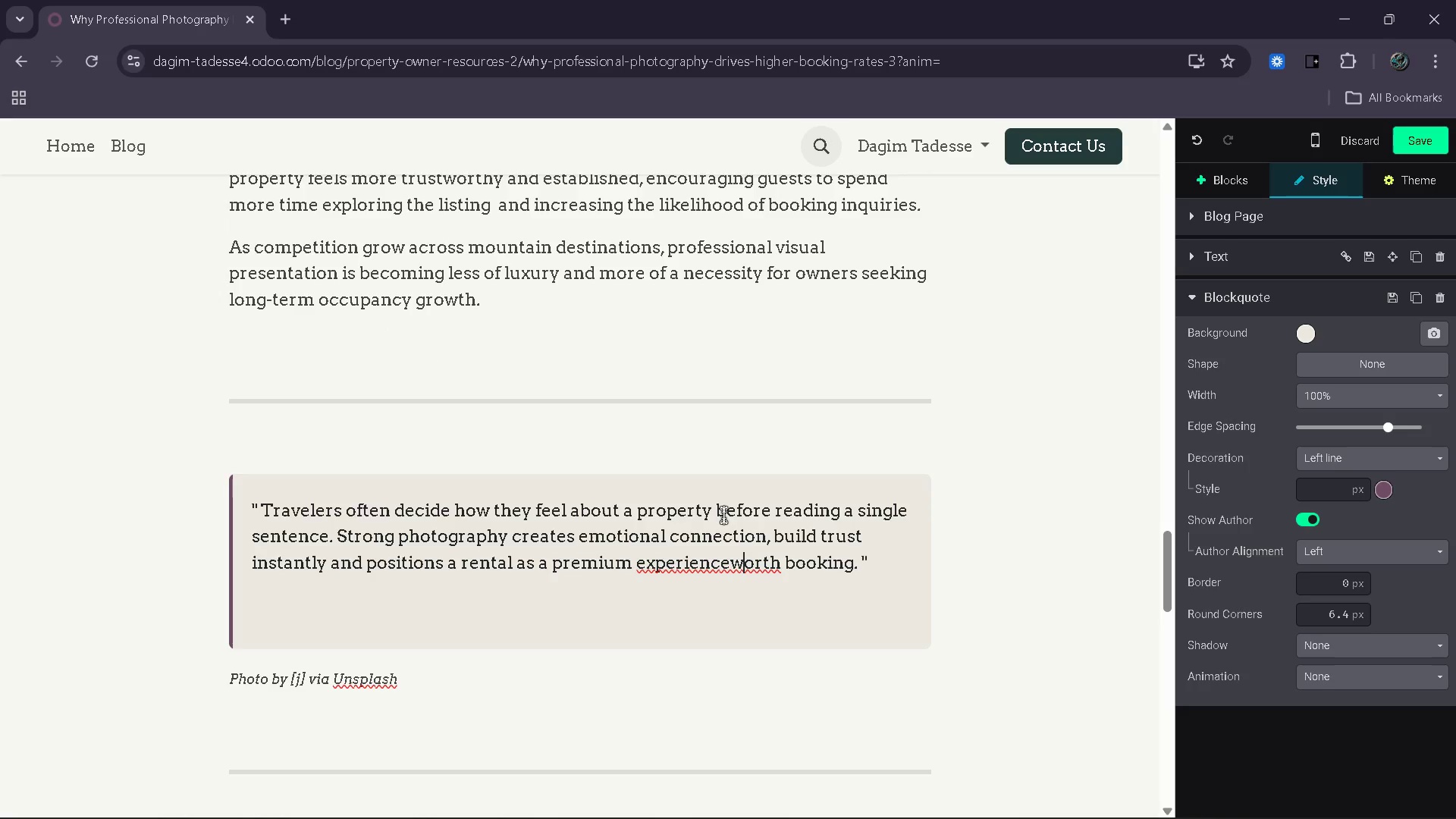 
key(ArrowLeft)
 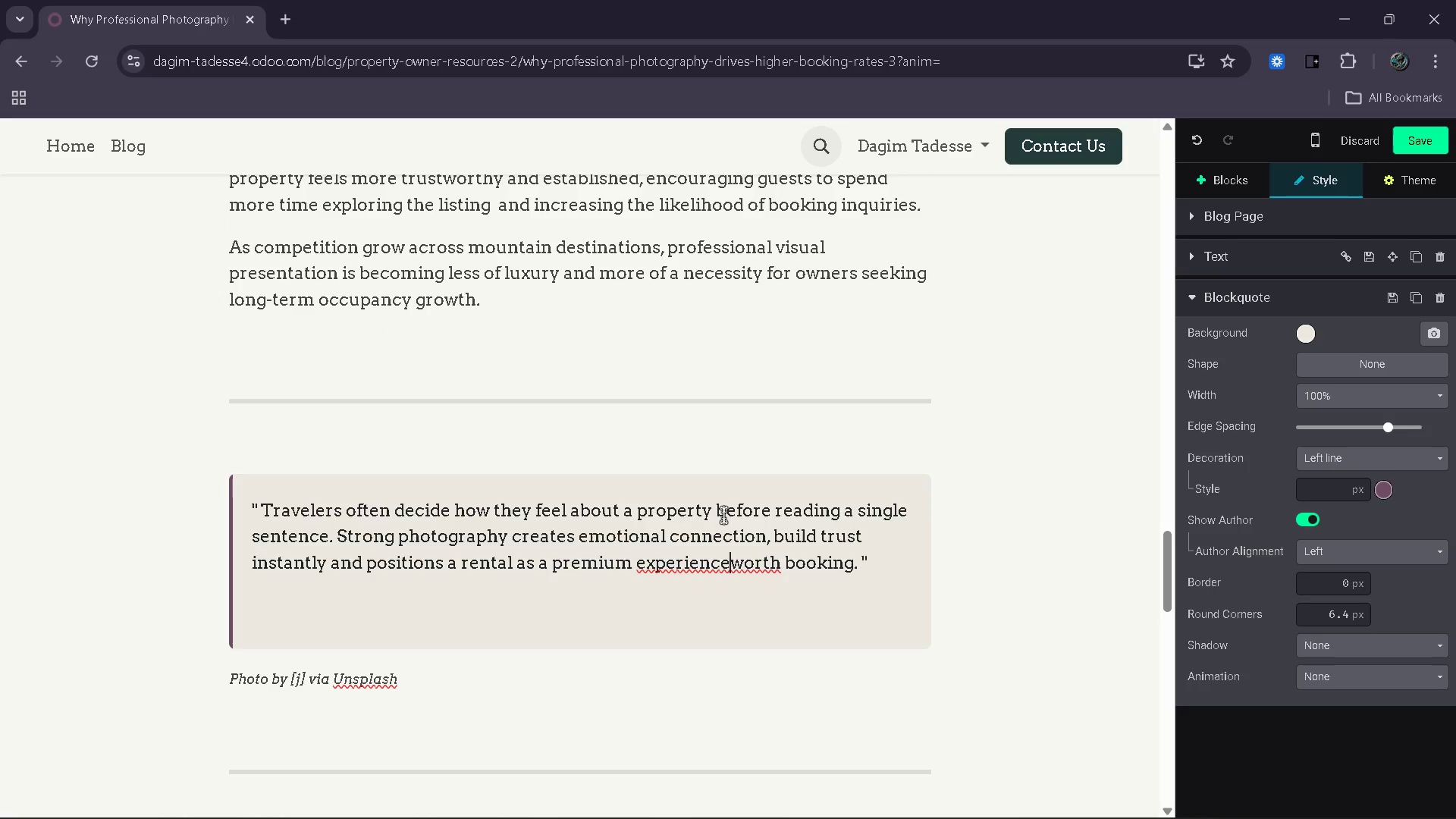 
key(ArrowLeft)
 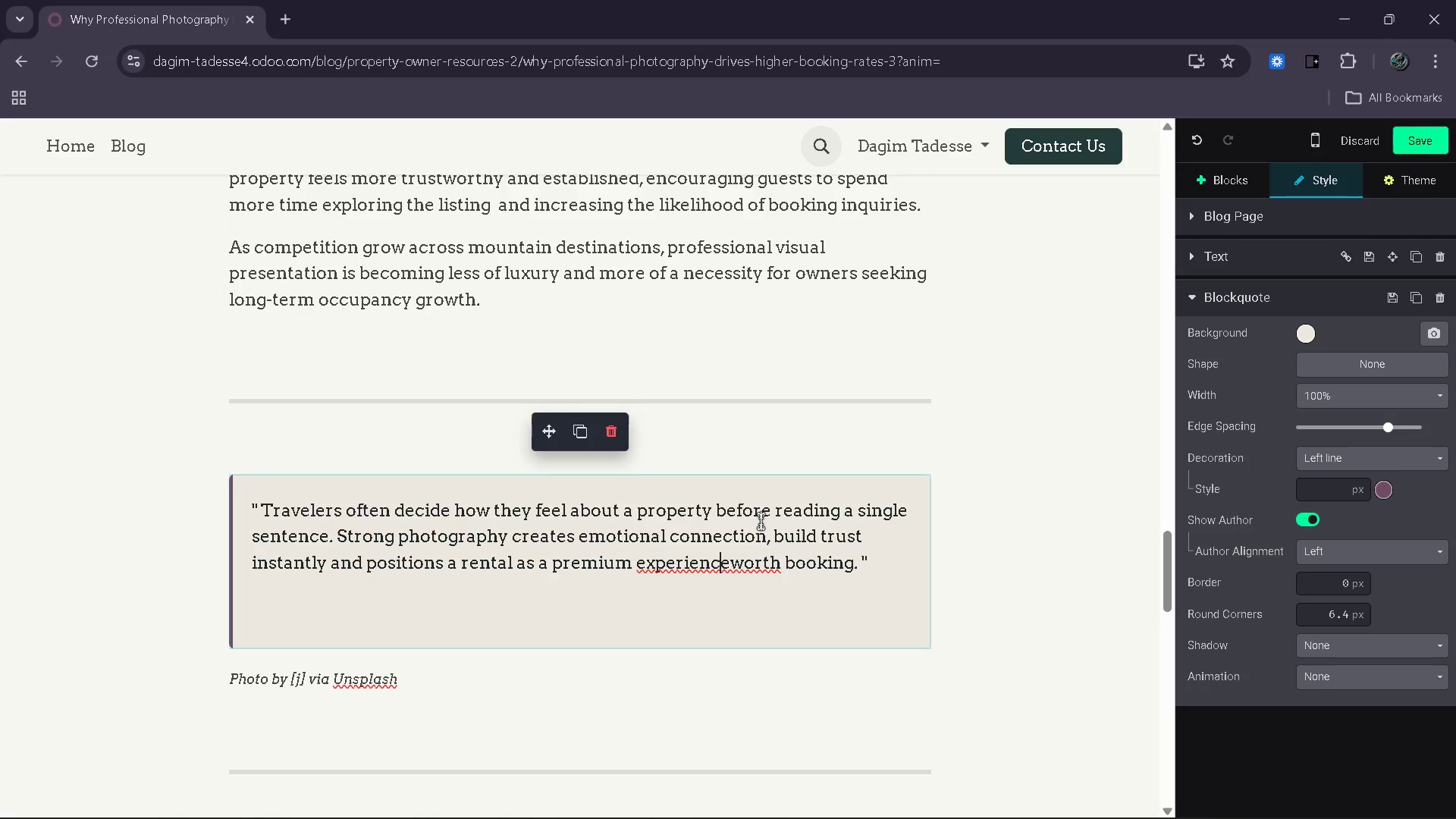 
key(ArrowRight)
 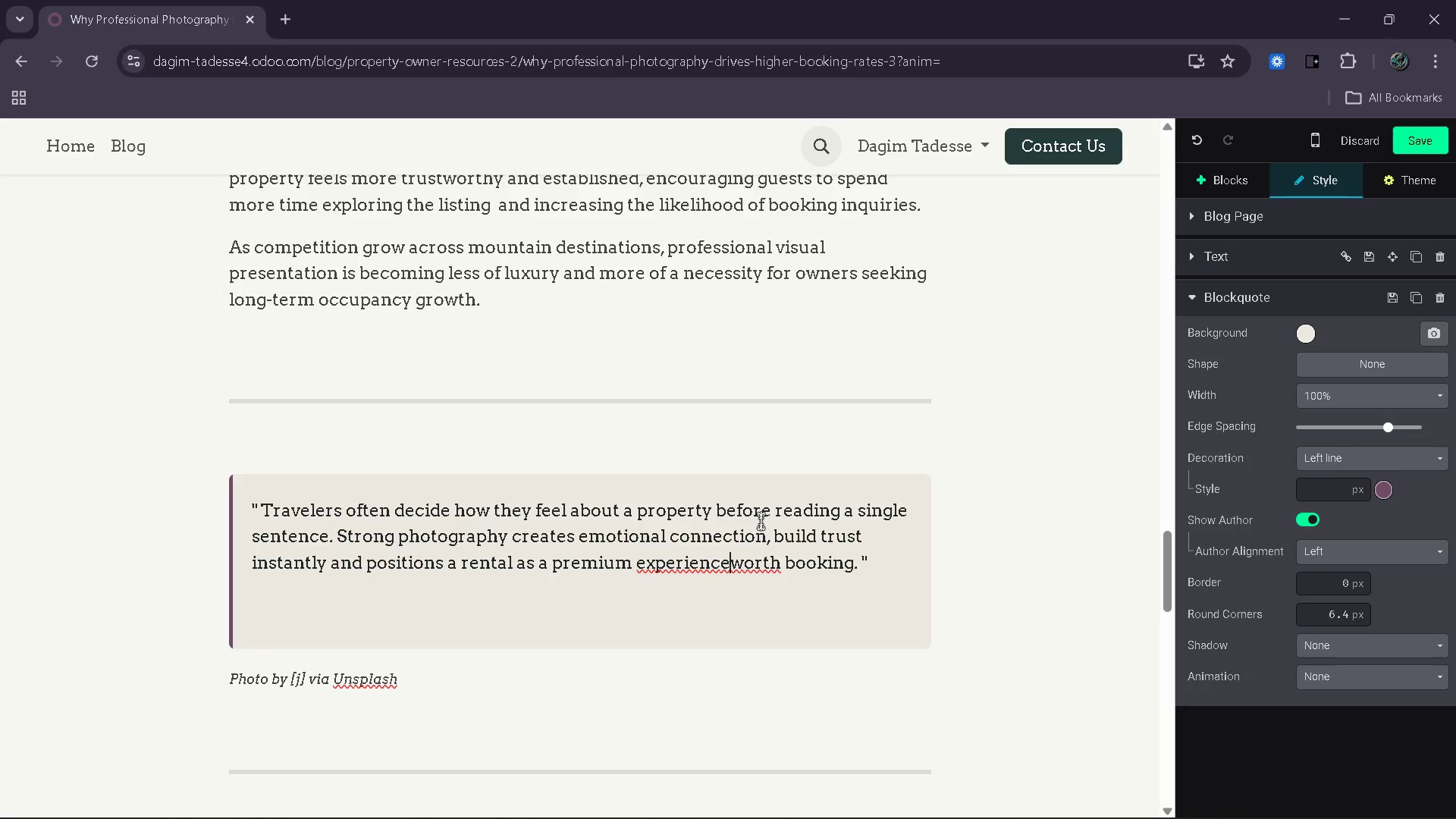 
key(Space)
 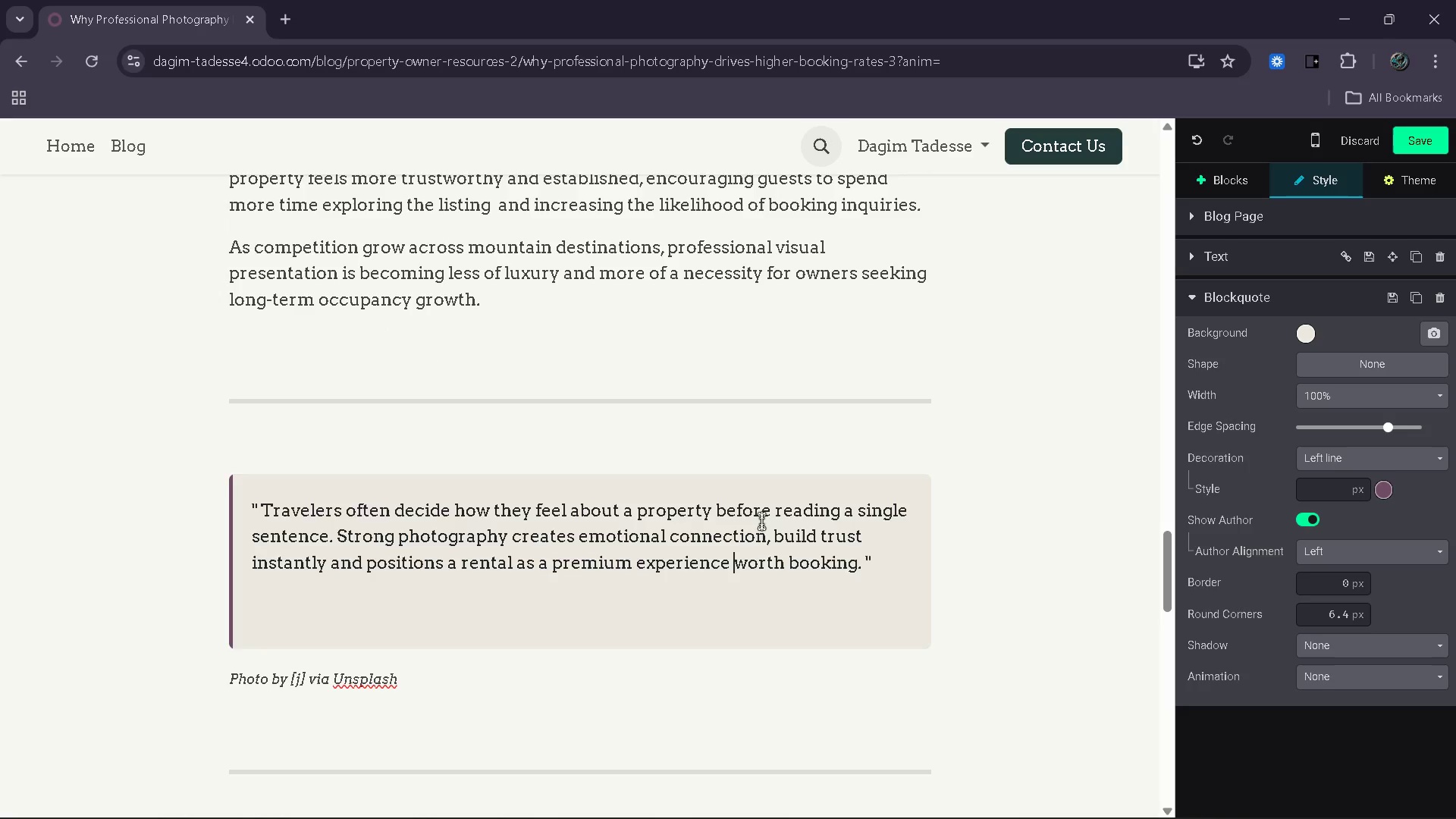 
scroll: coordinate [732, 526], scroll_direction: down, amount: 3.0
 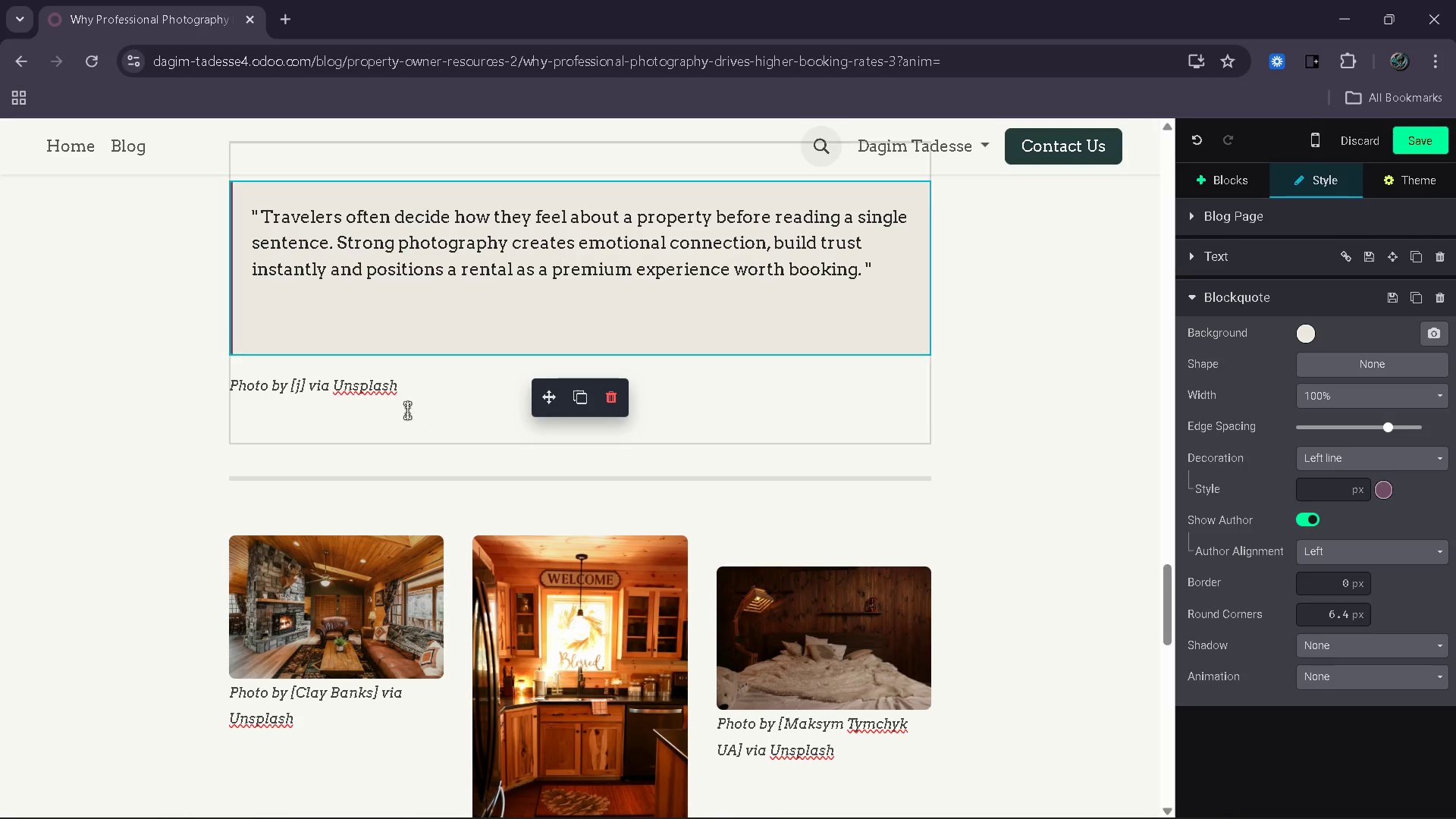 
left_click([417, 400])
 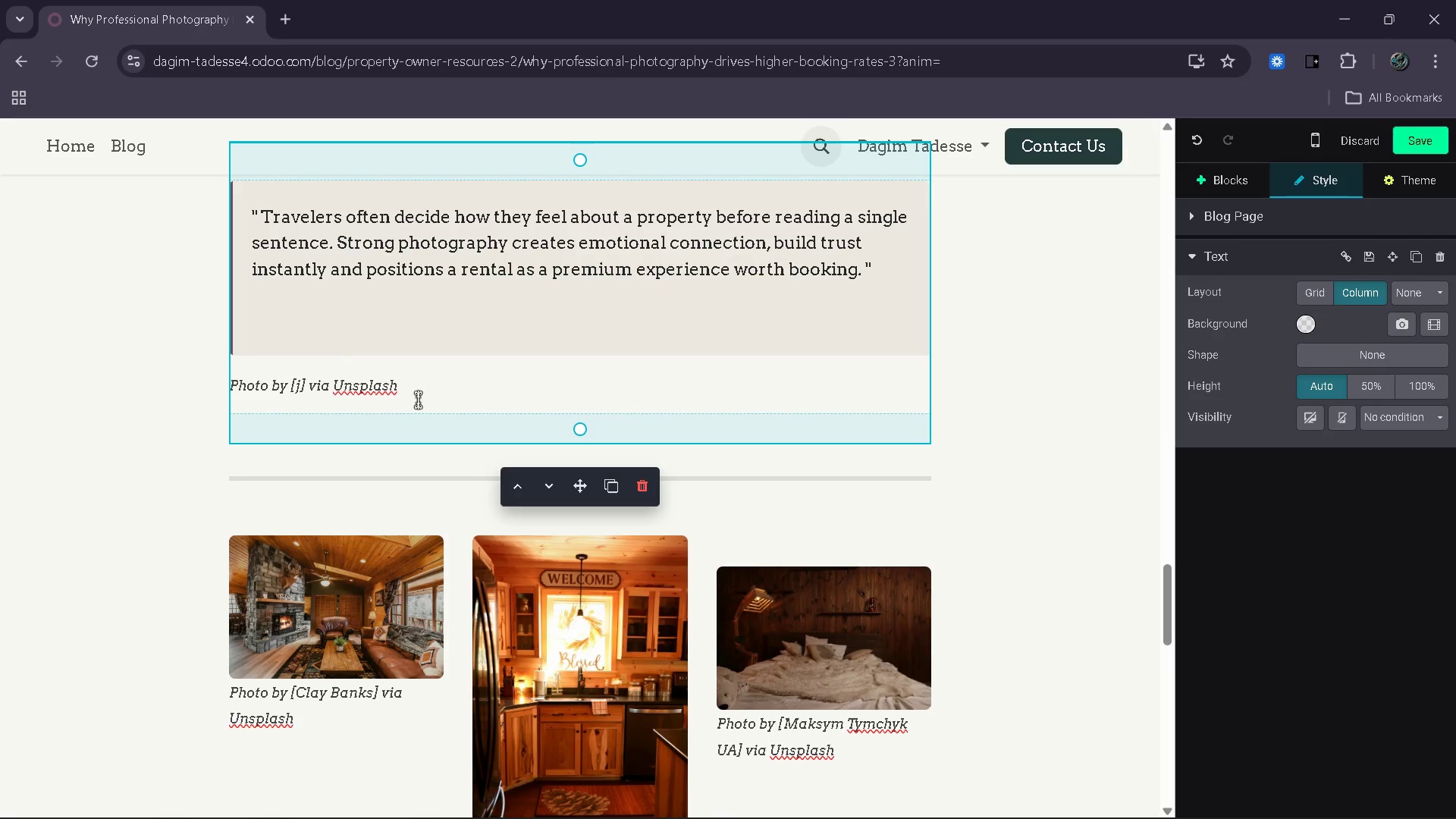 
left_click_drag(start_coordinate=[418, 398], to_coordinate=[214, 397])
 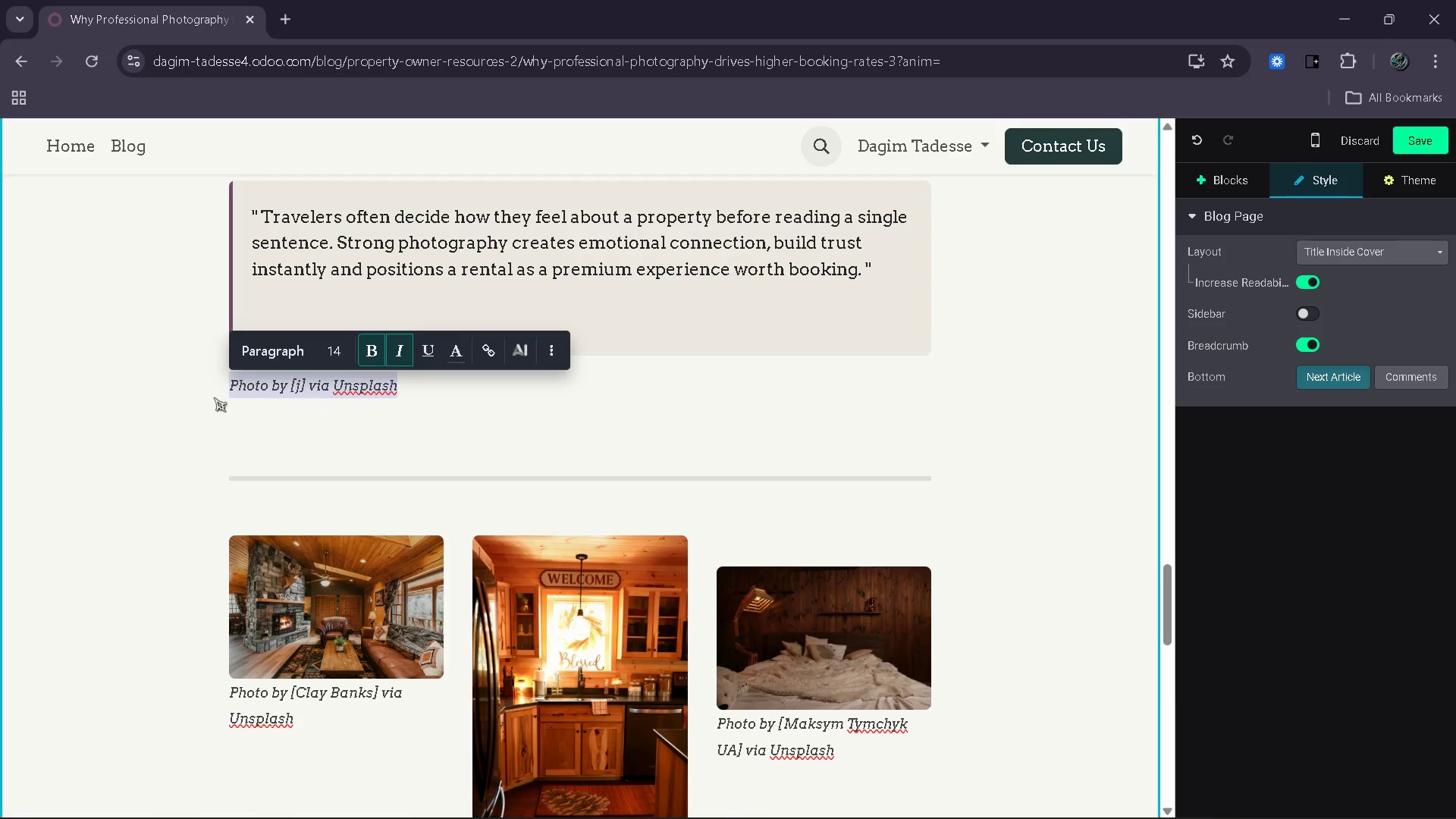 
key(Backspace)
 